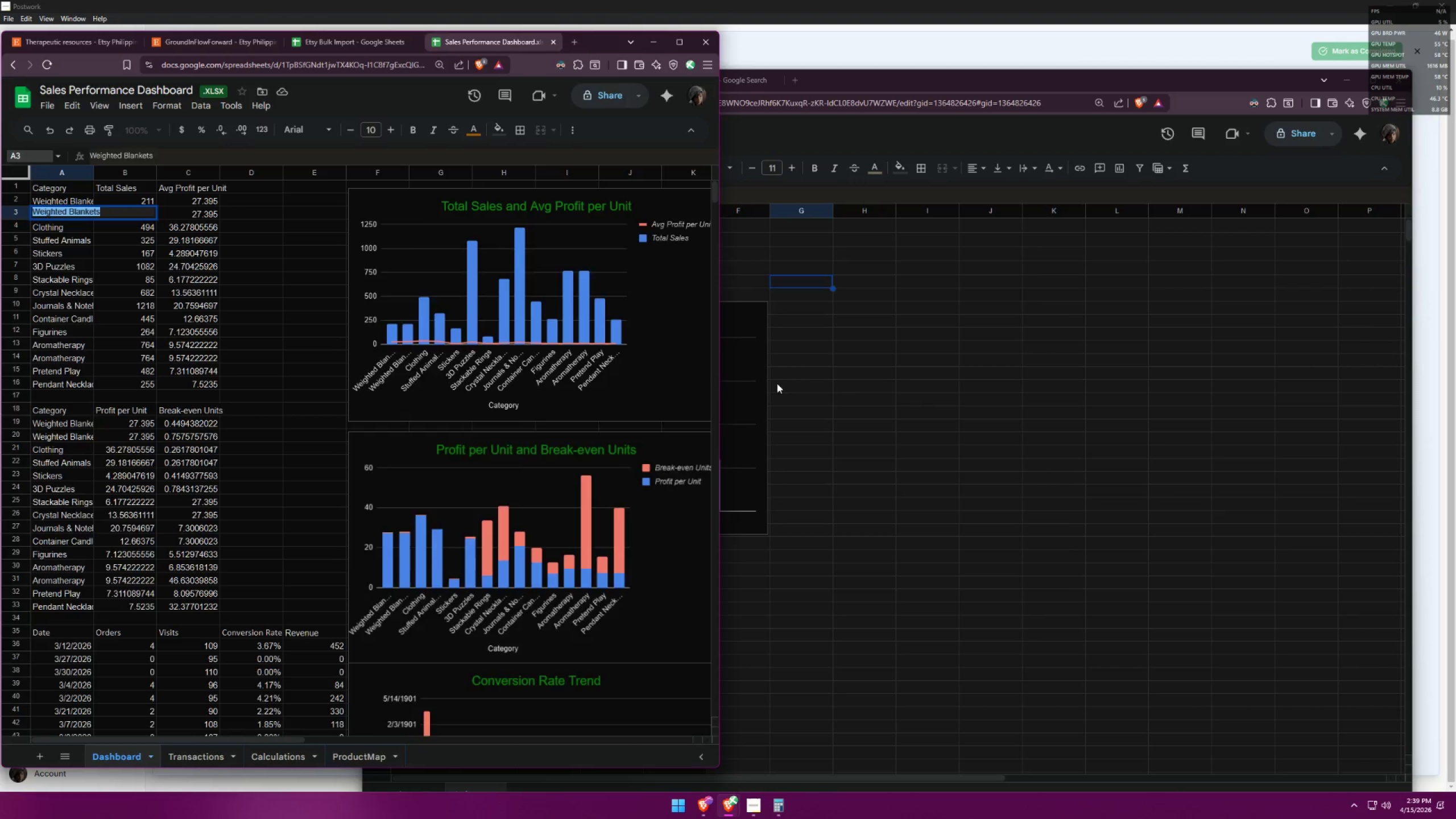 
left_click([817, 374])
 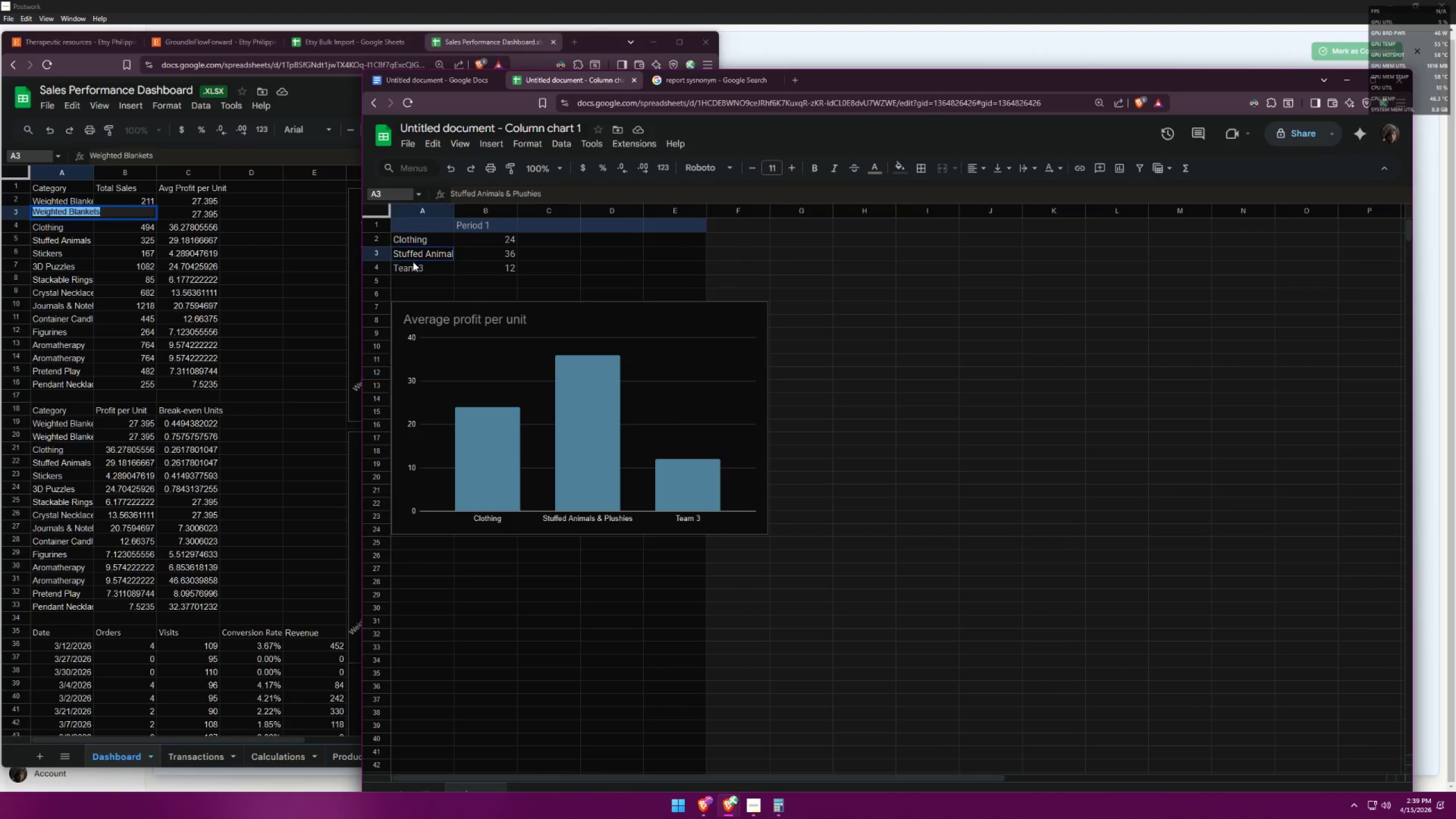 
double_click([411, 266])
 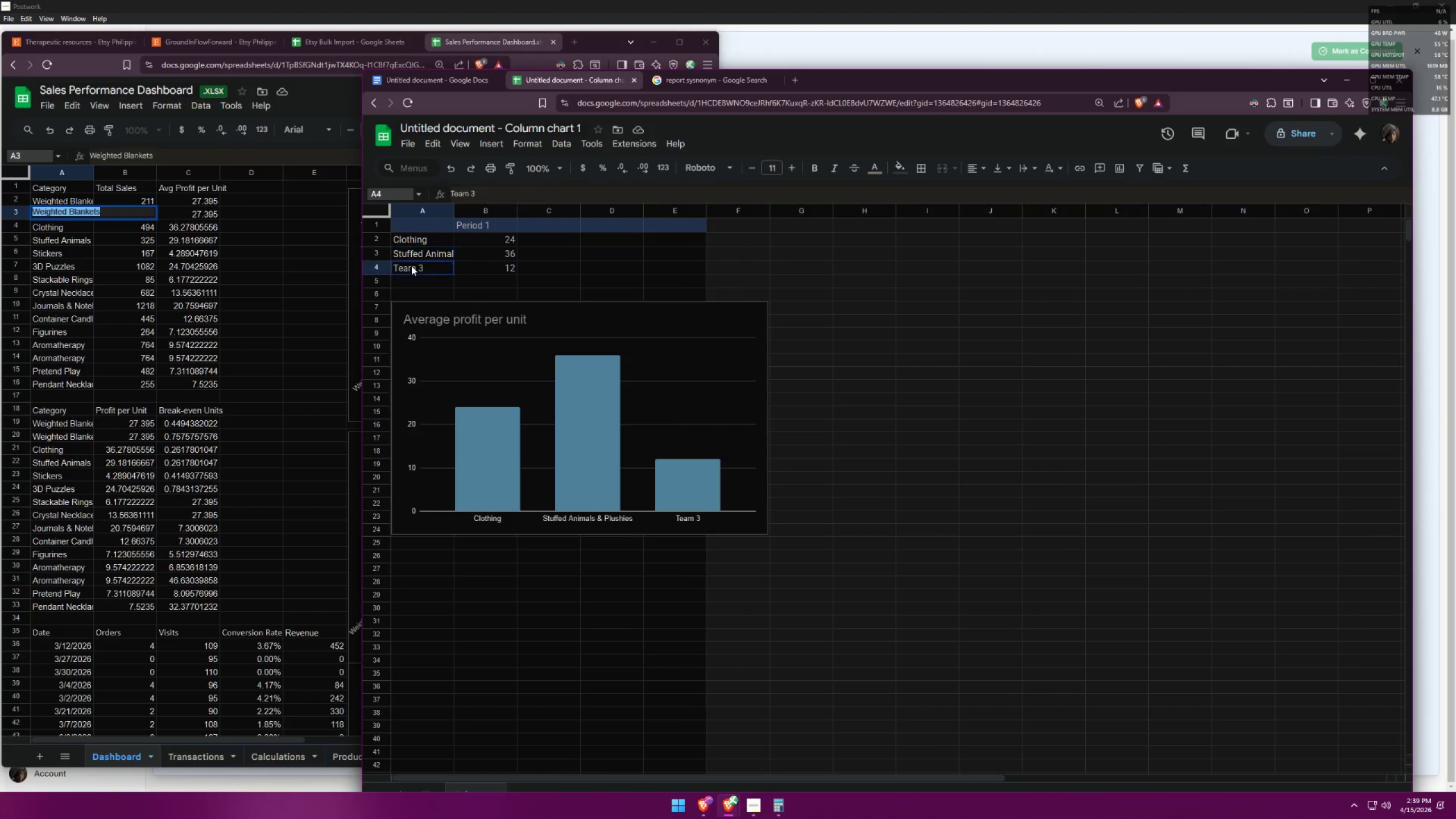 
triple_click([411, 266])
 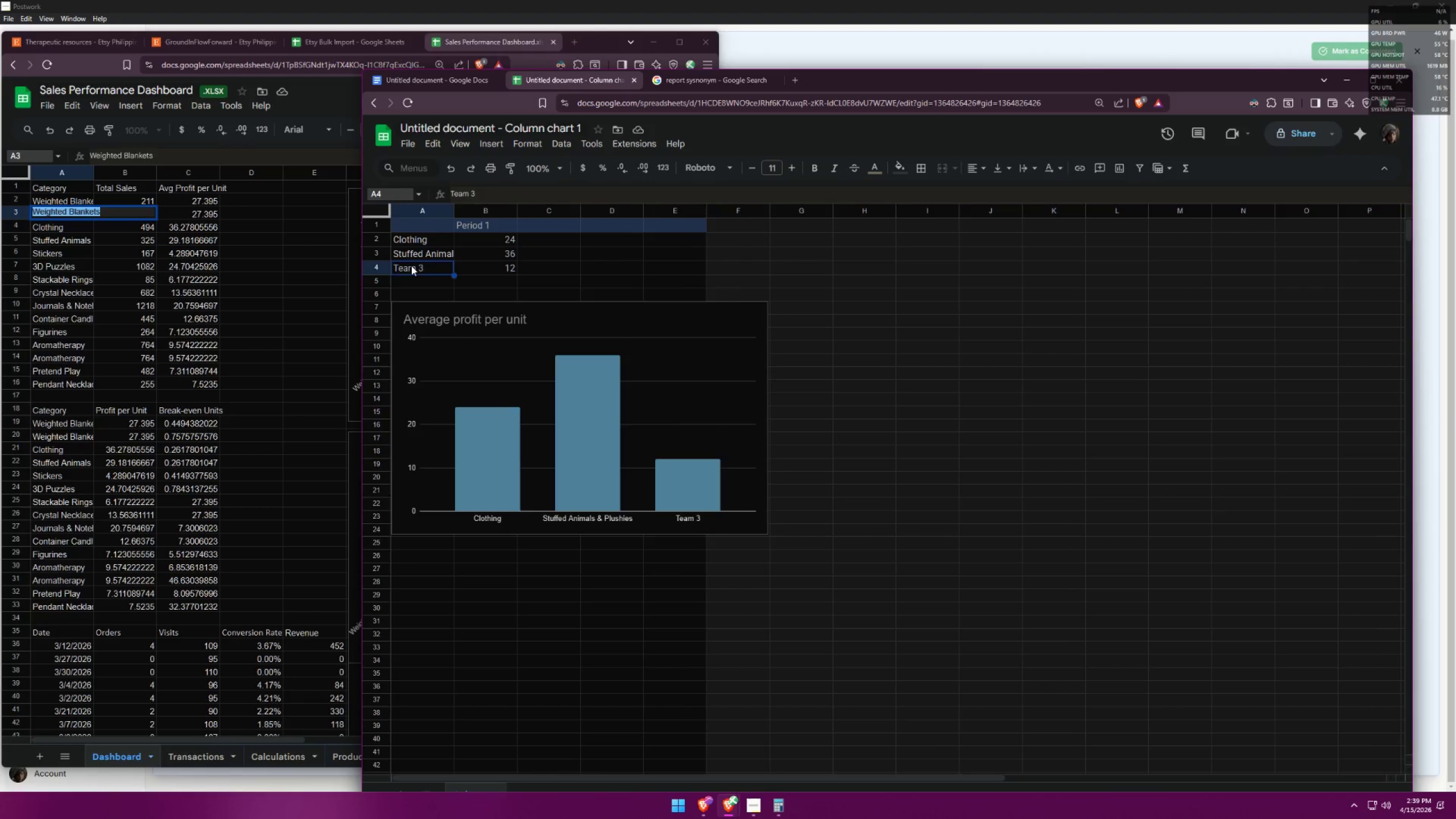 
triple_click([411, 266])
 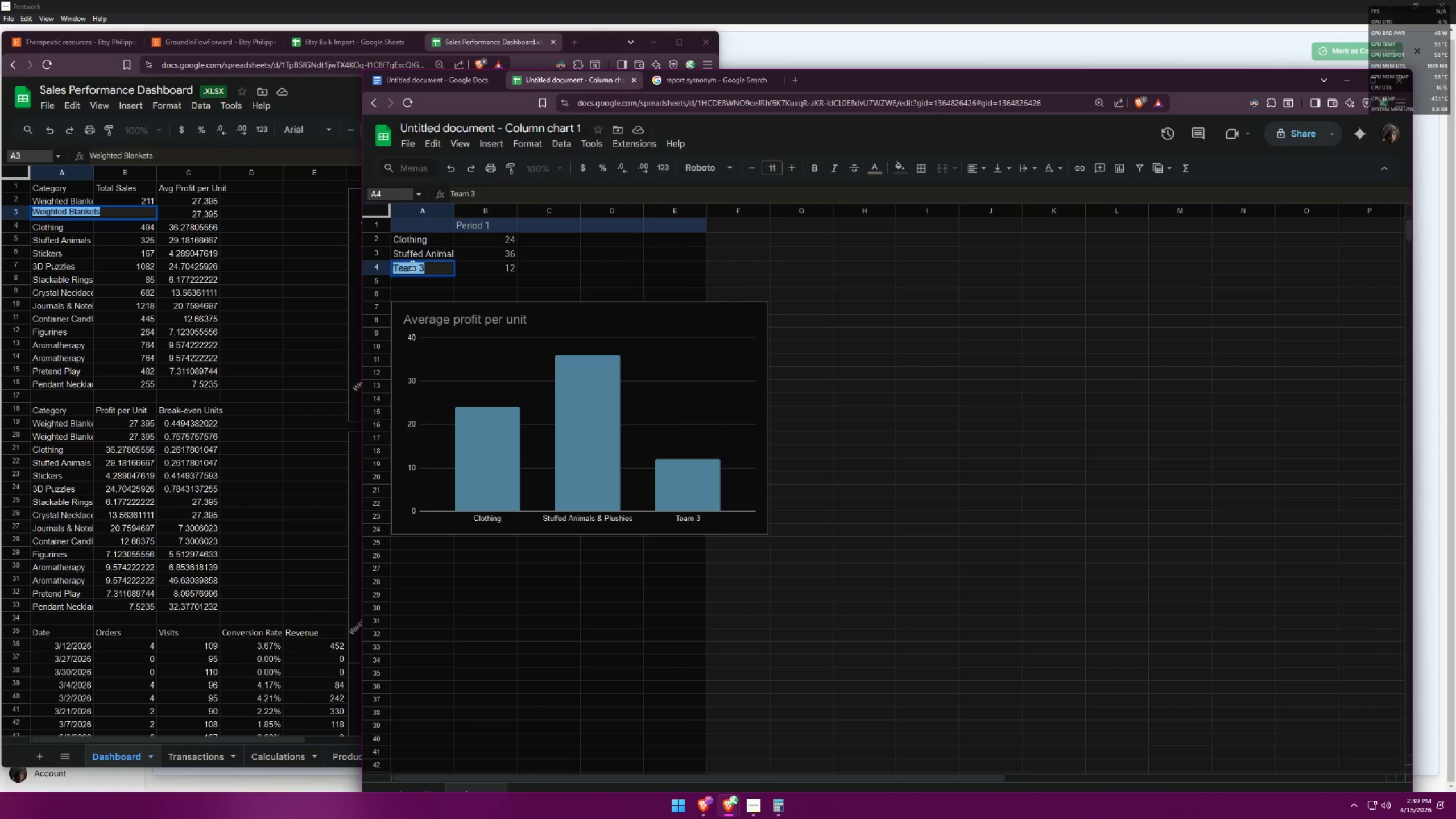 
key(Control+ControlLeft)
 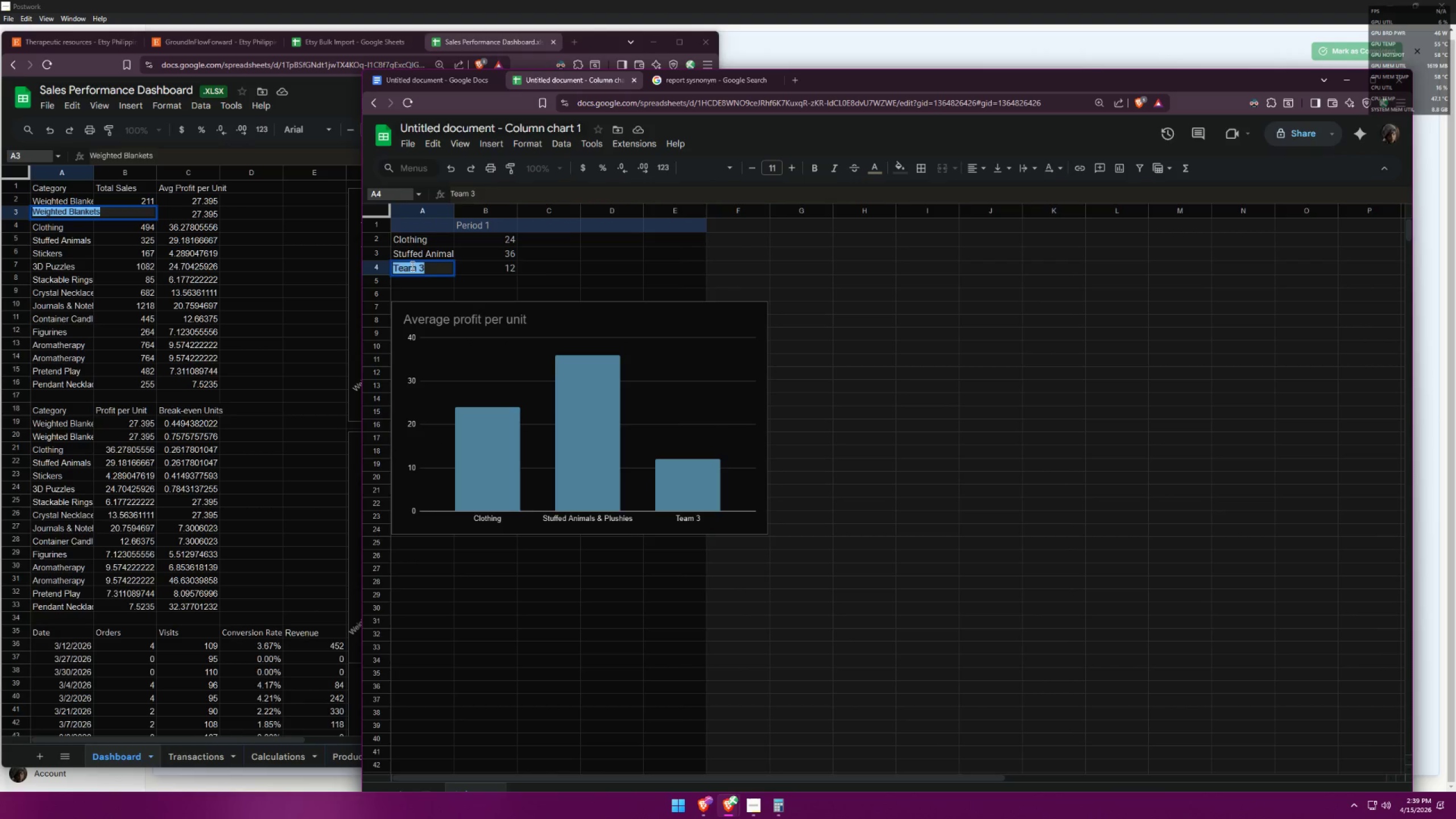 
key(Control+V)
 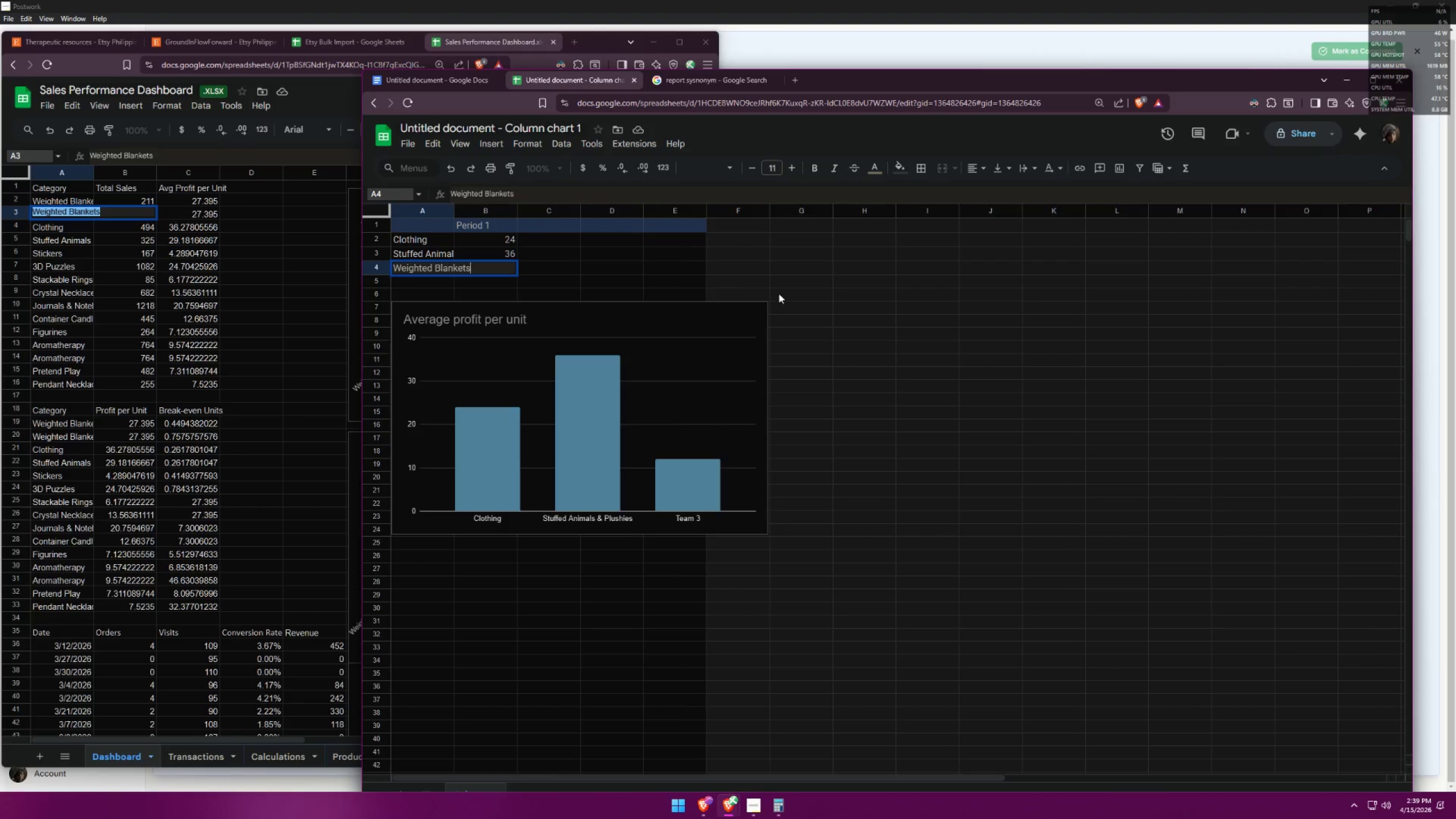 
left_click([780, 288])
 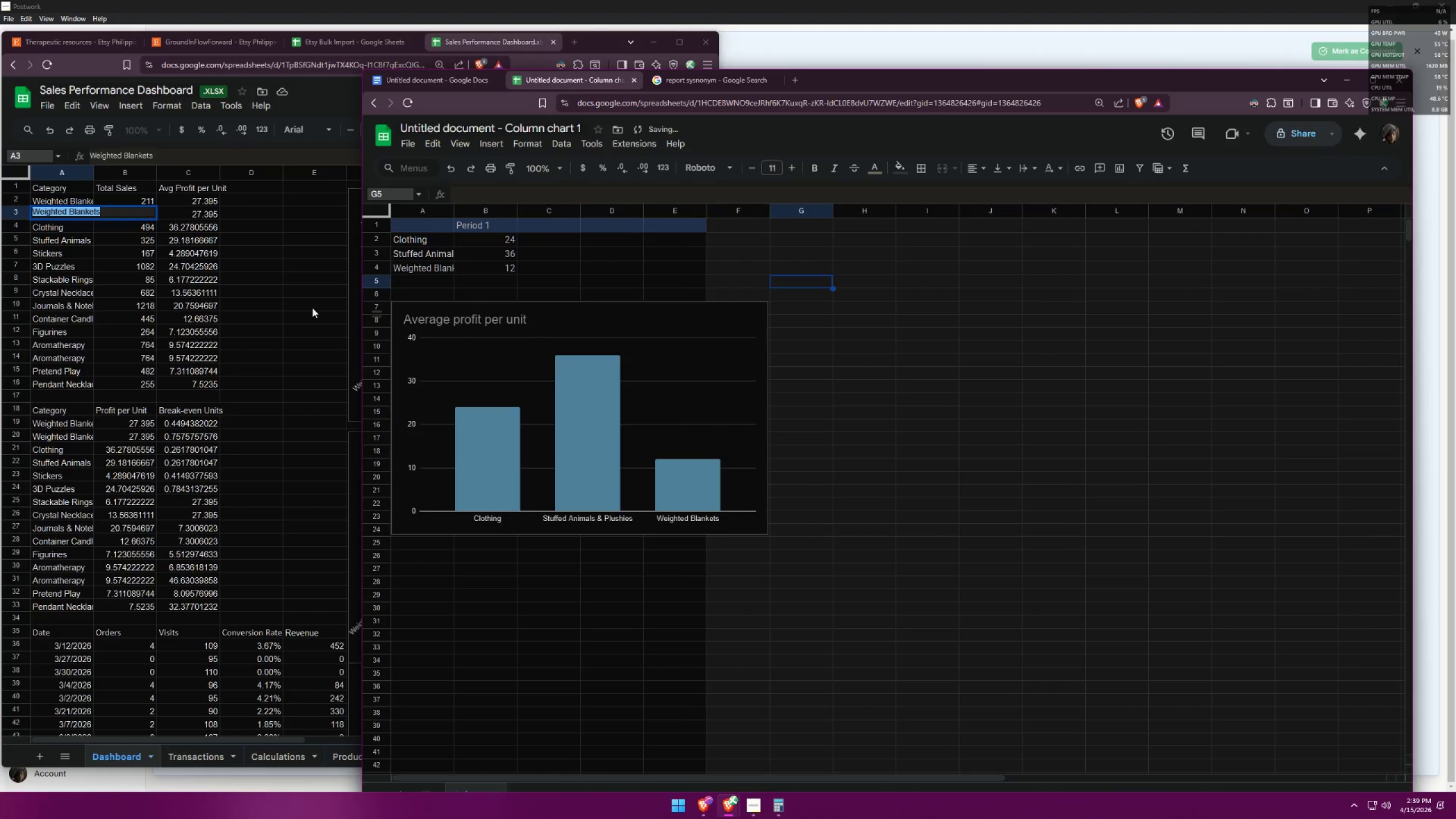 
left_click([245, 275])
 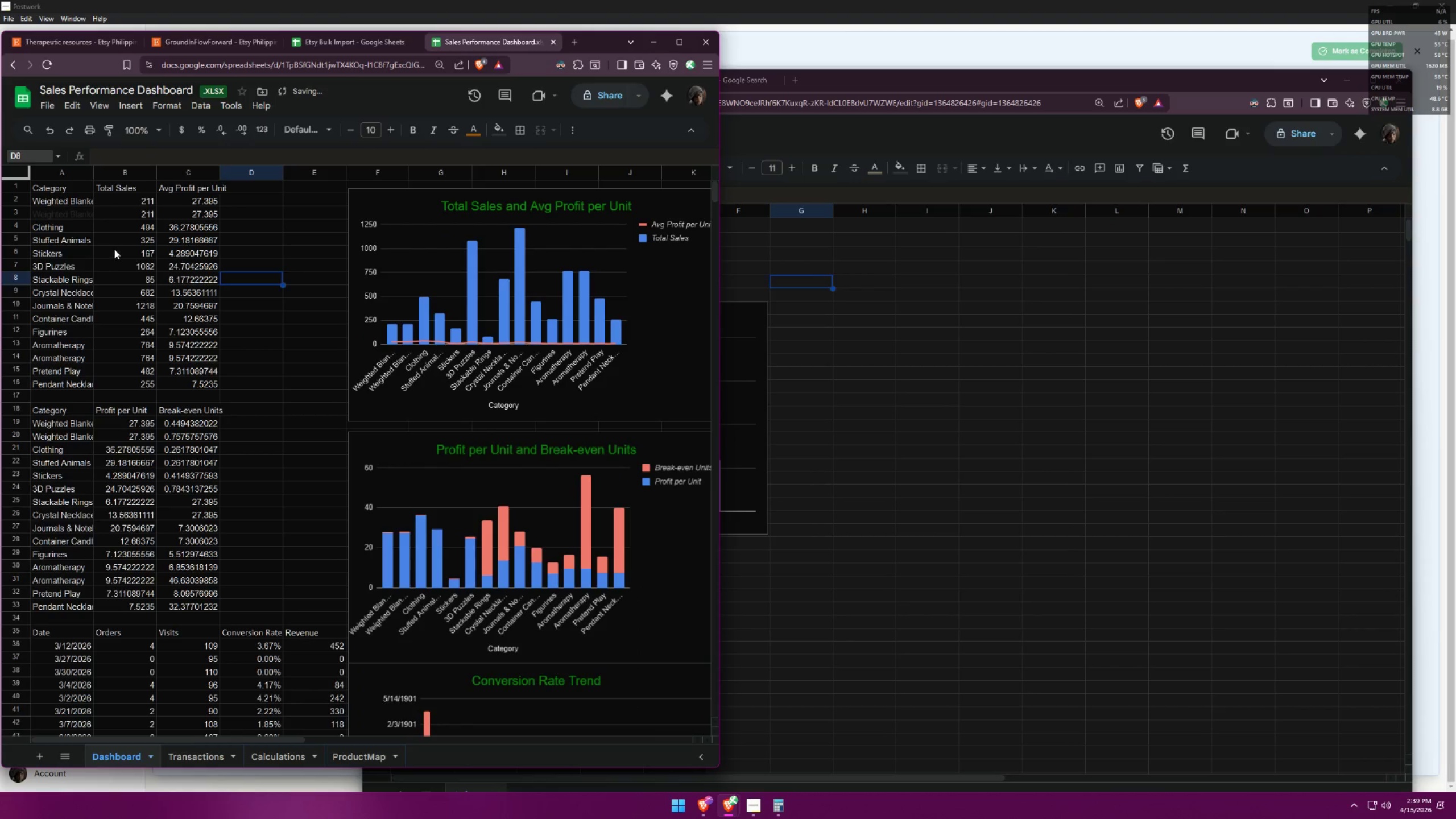 
key(Control+ControlLeft)
 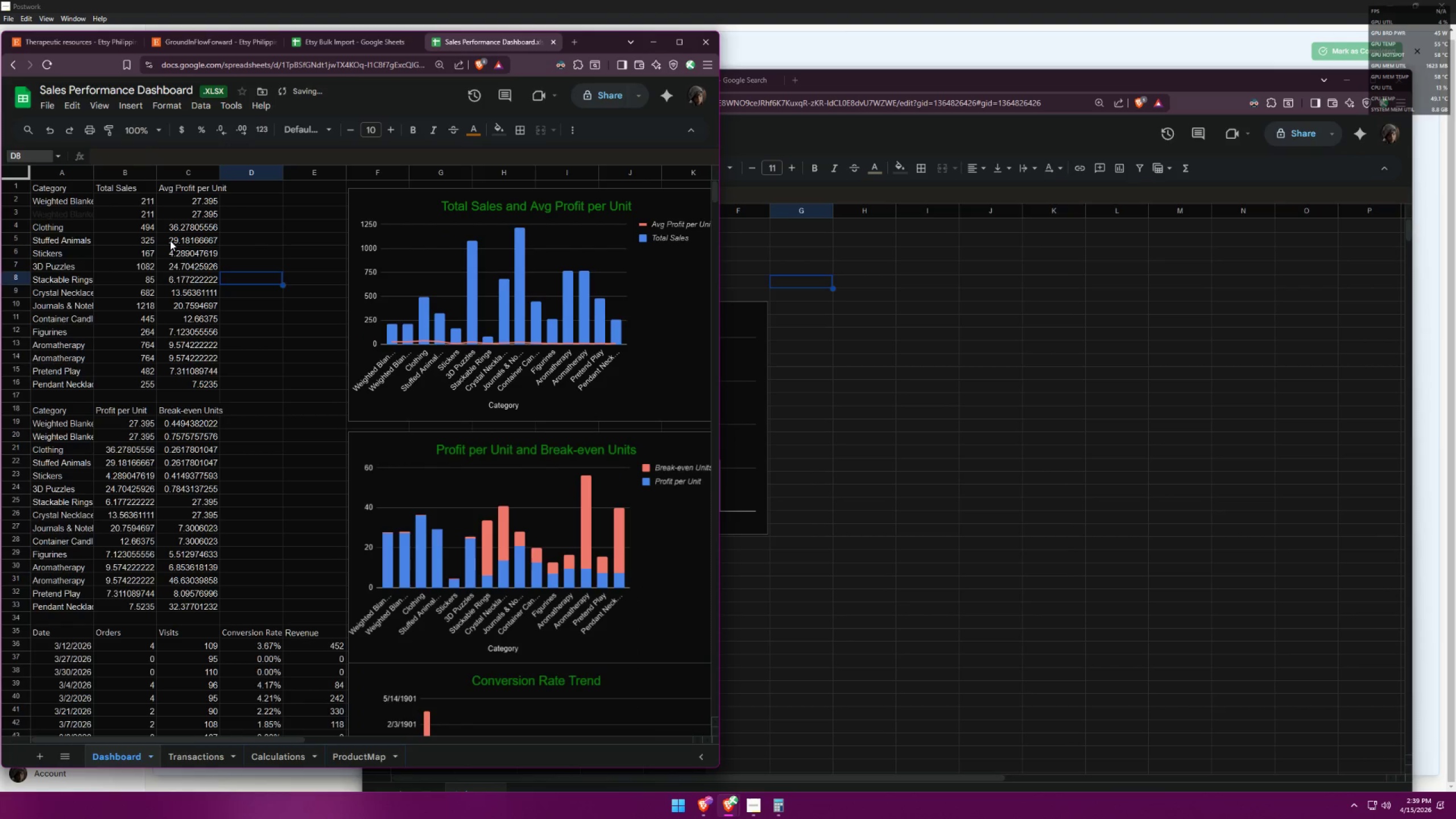 
key(Control+Z)
 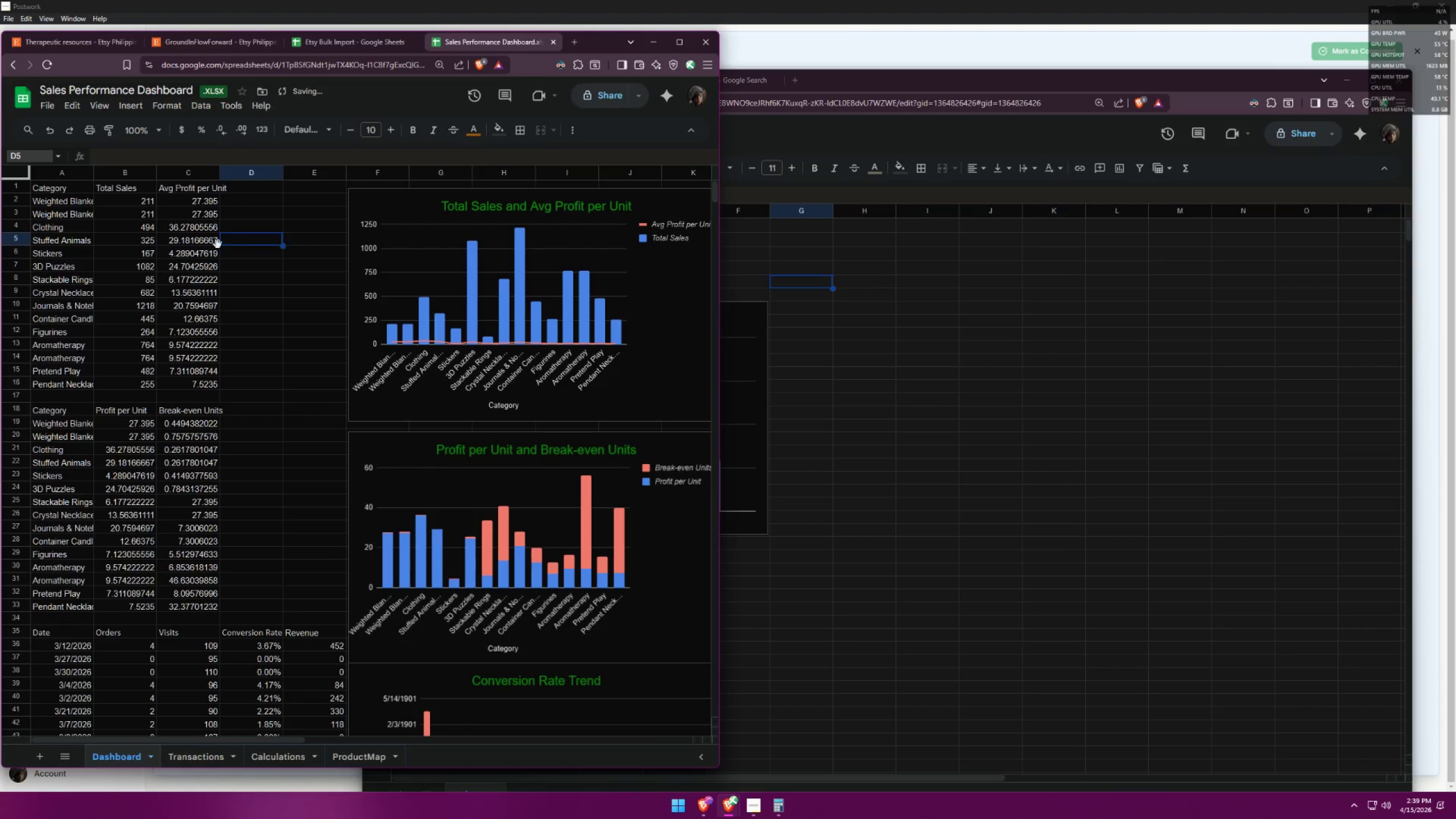 
double_click([173, 245])
 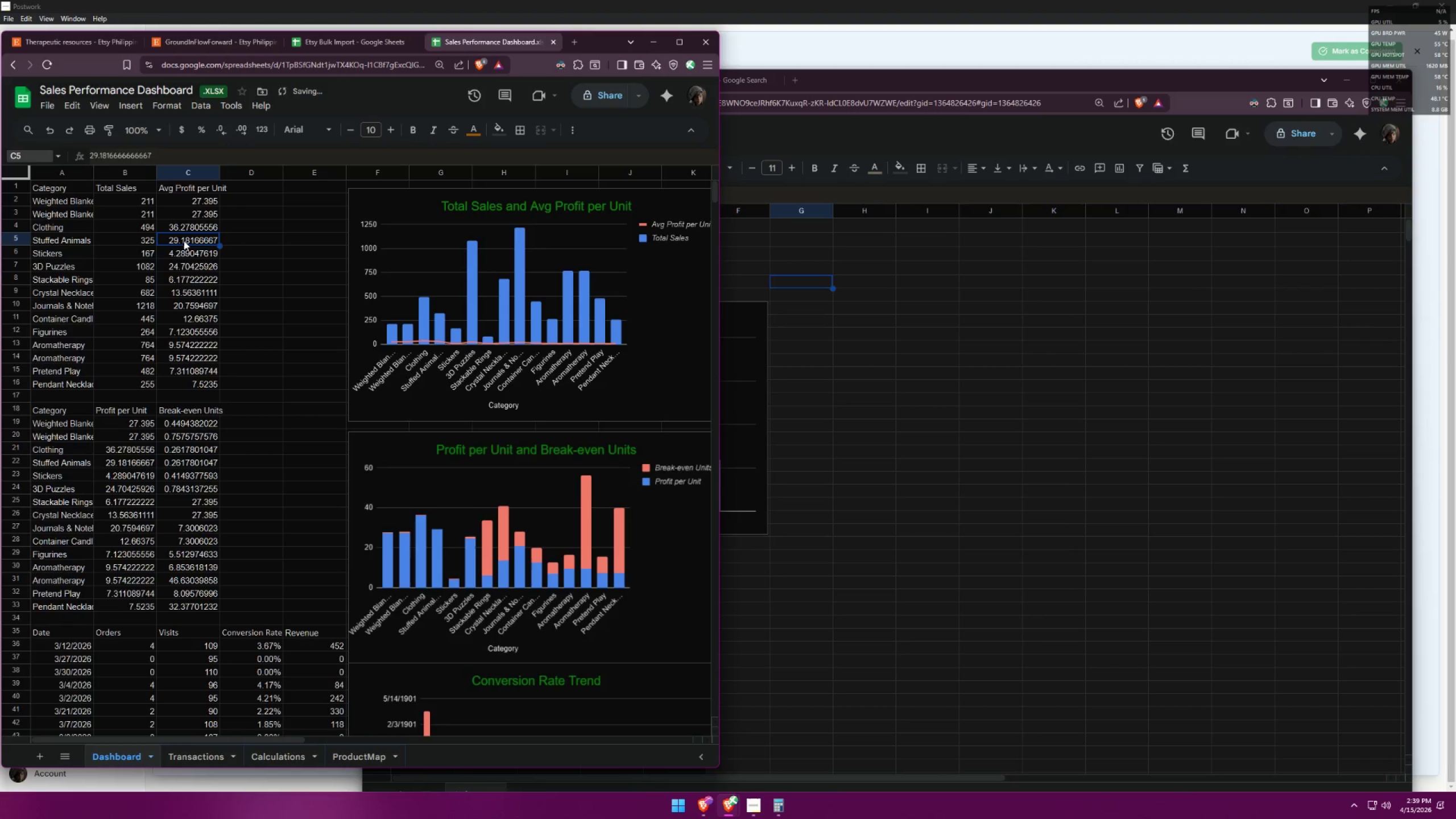 
left_click([189, 226])
 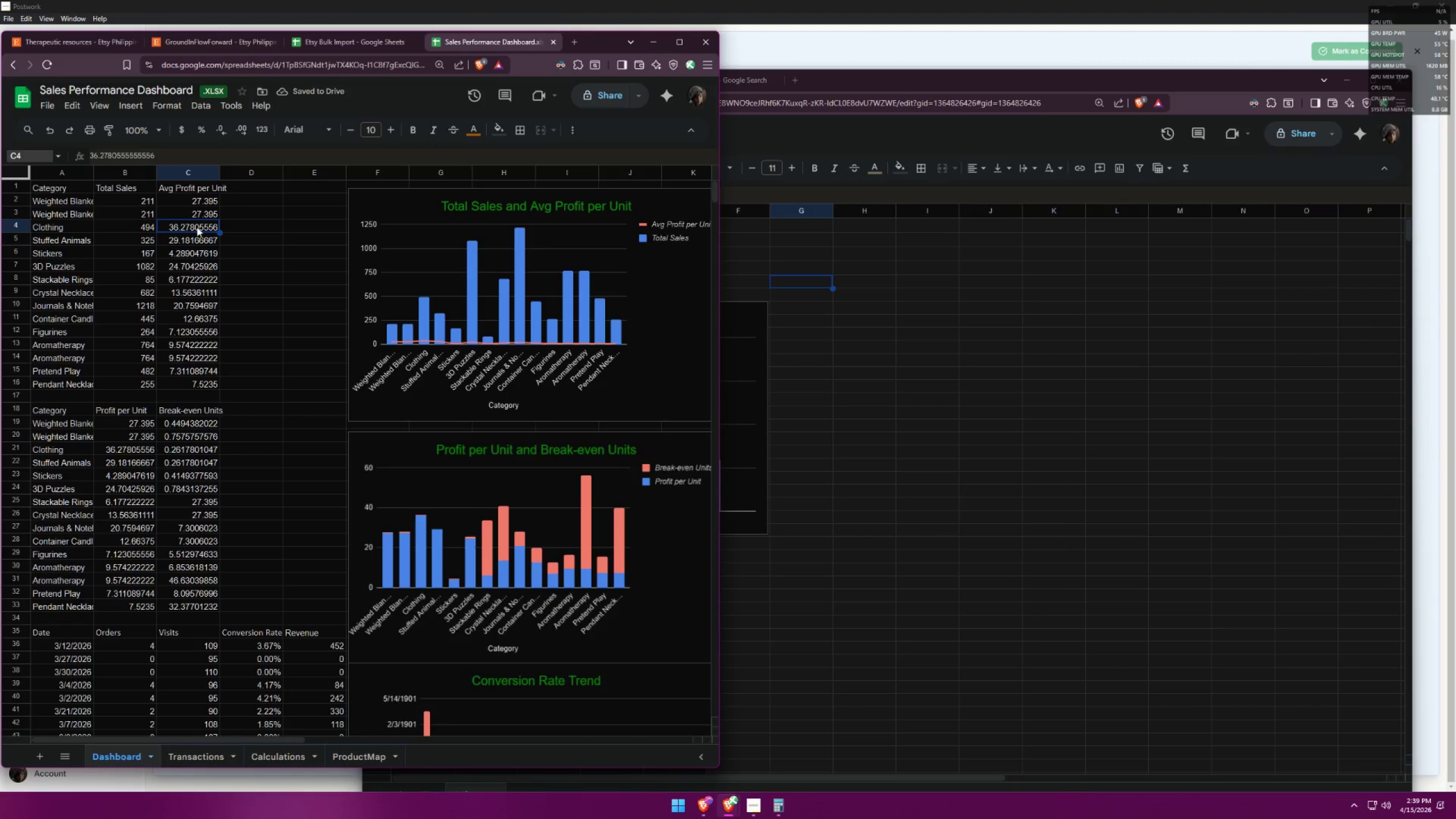 
key(Control+X)
 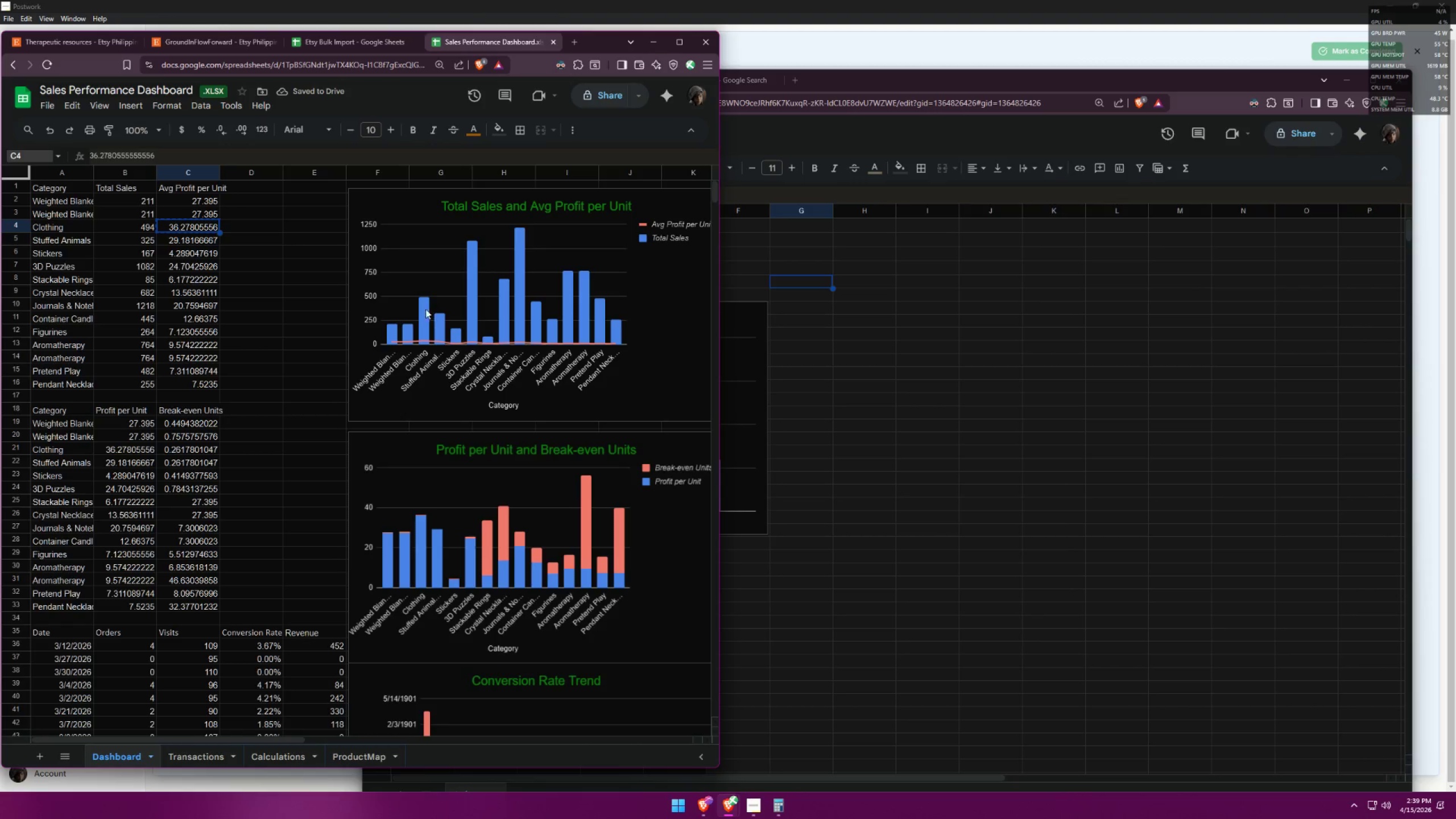 
key(Control+C)
 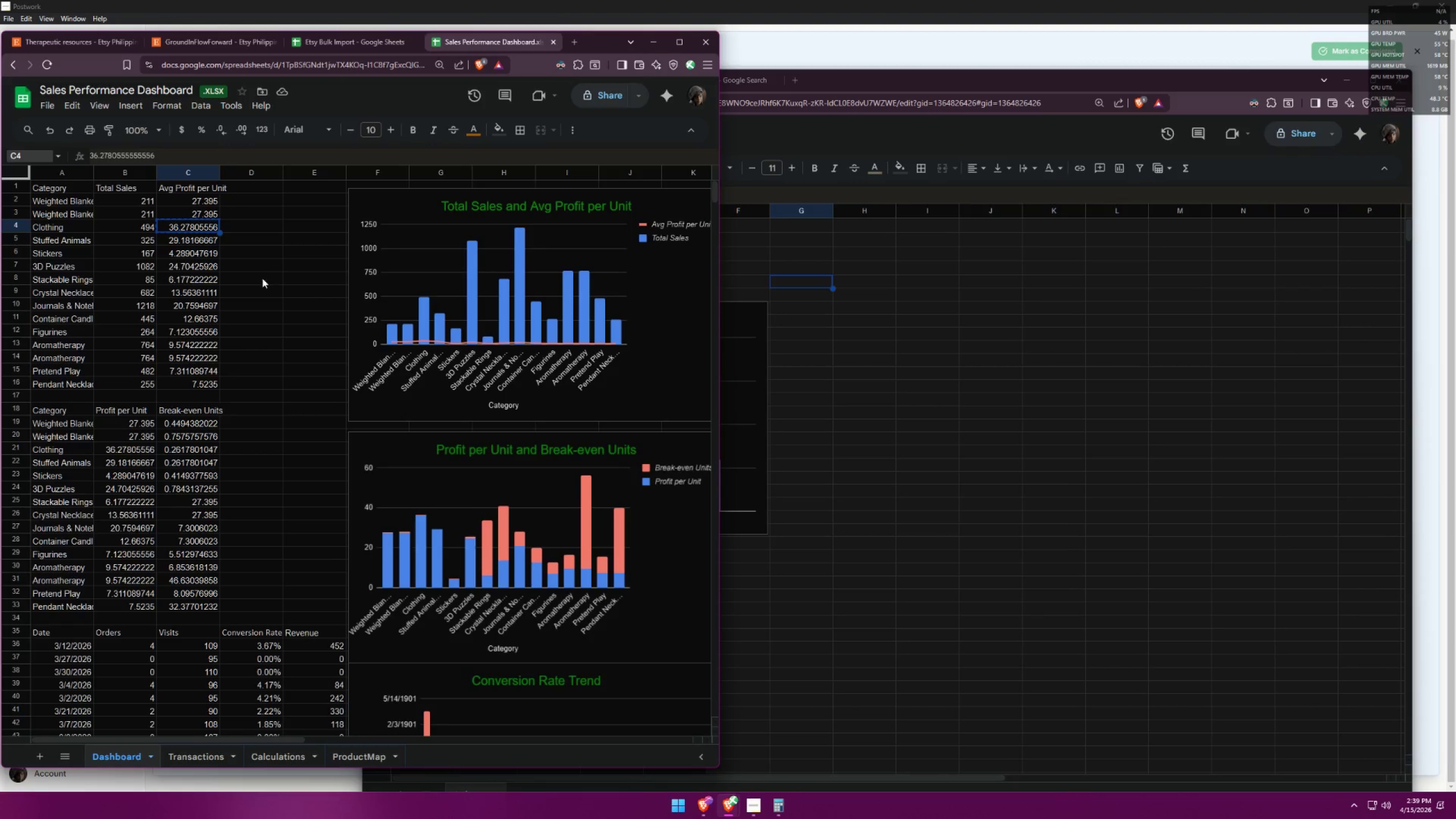 
left_click([258, 270])
 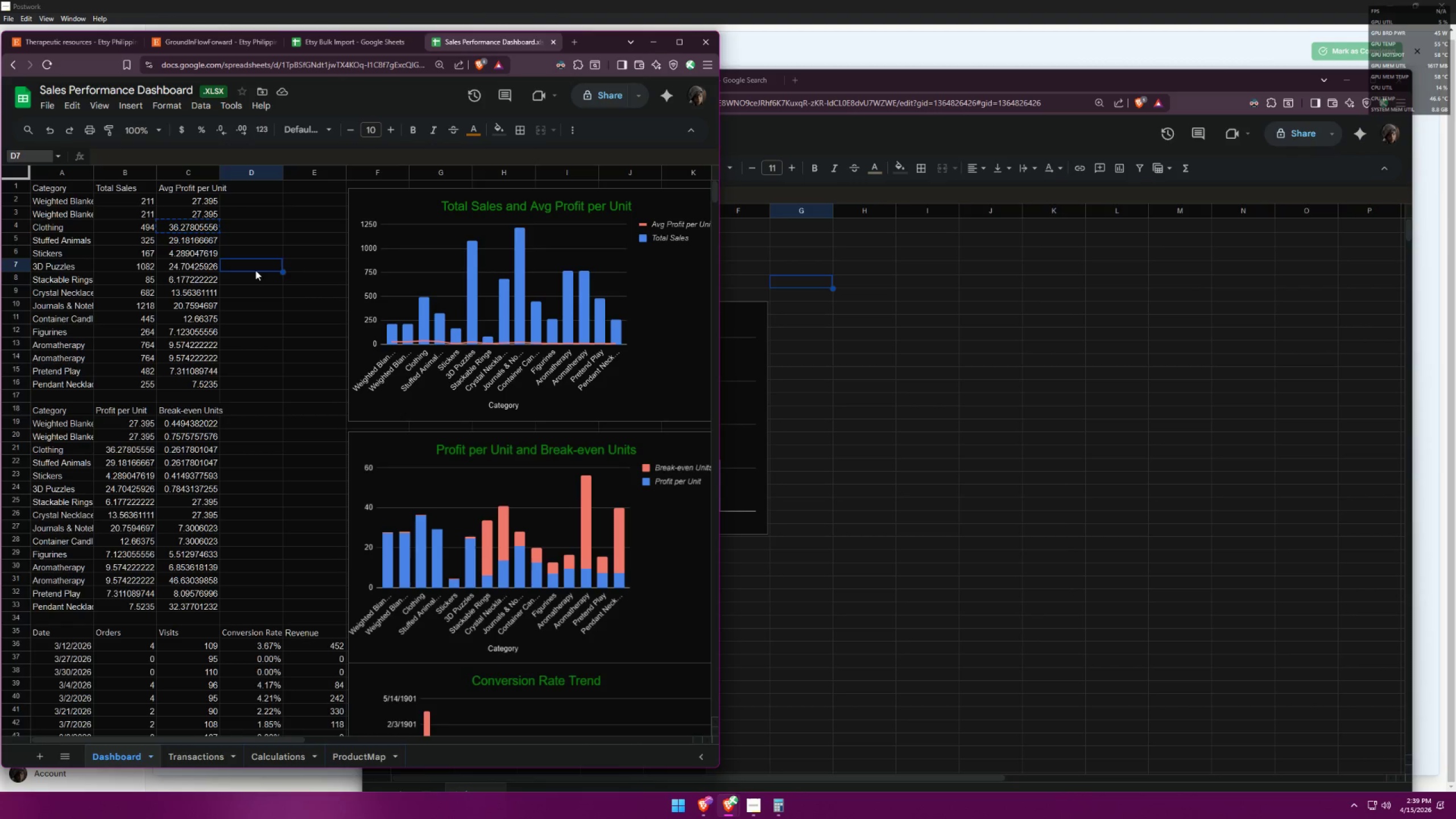 
key(Control+Z)
 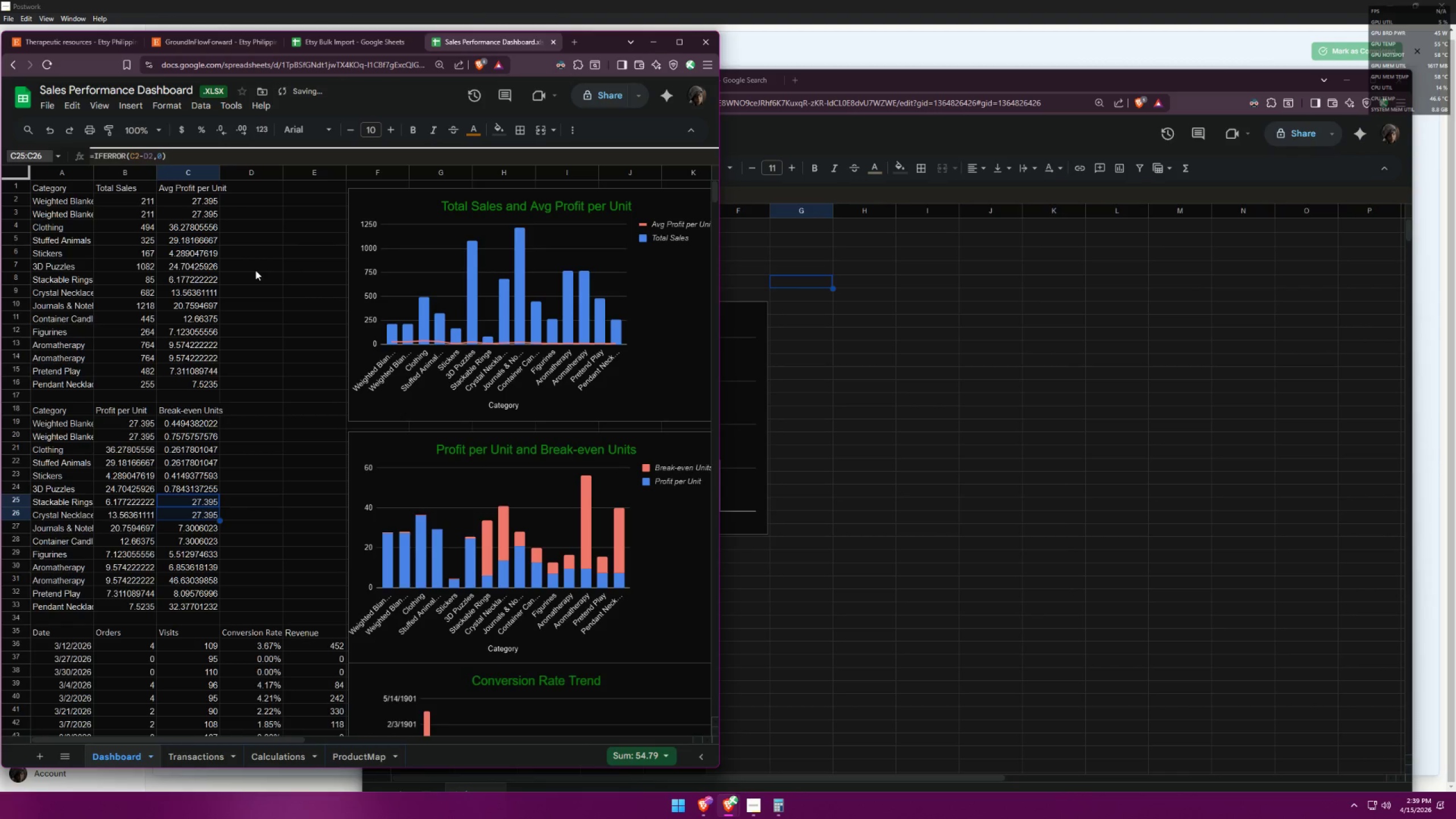 
key(Control+Shift+Z)
 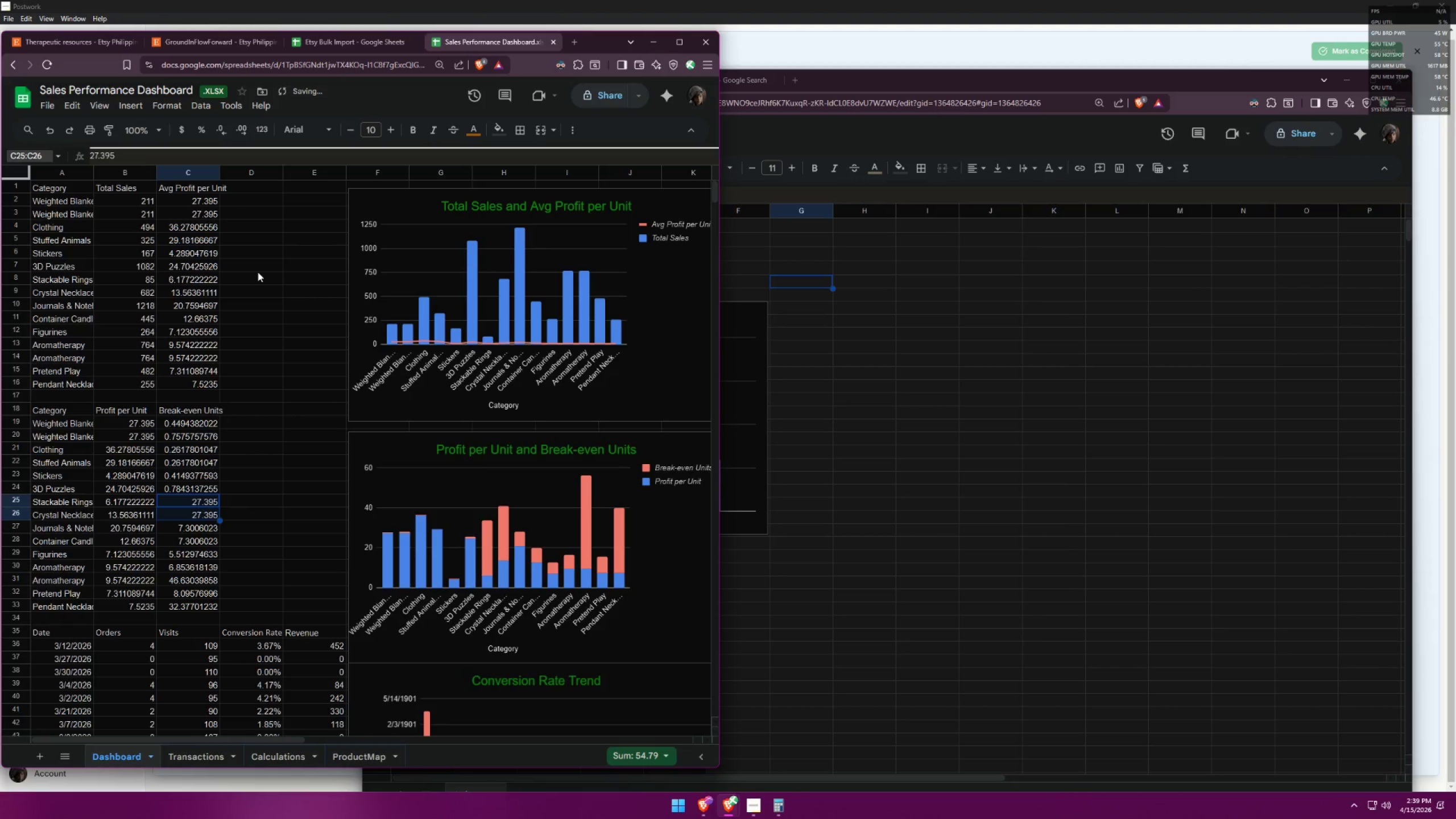 
key(Control+Shift+Z)
 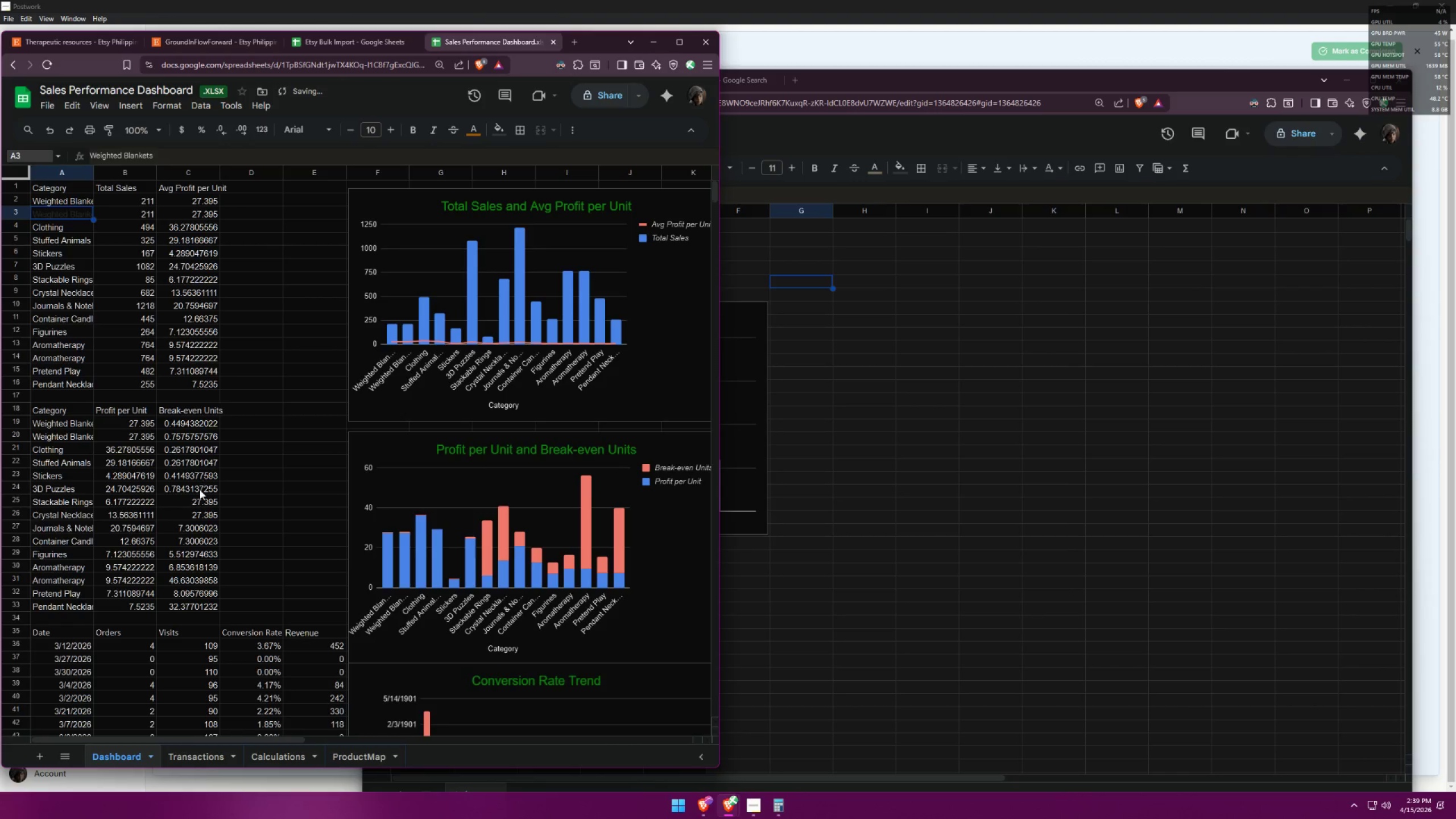 
double_click([201, 504])
 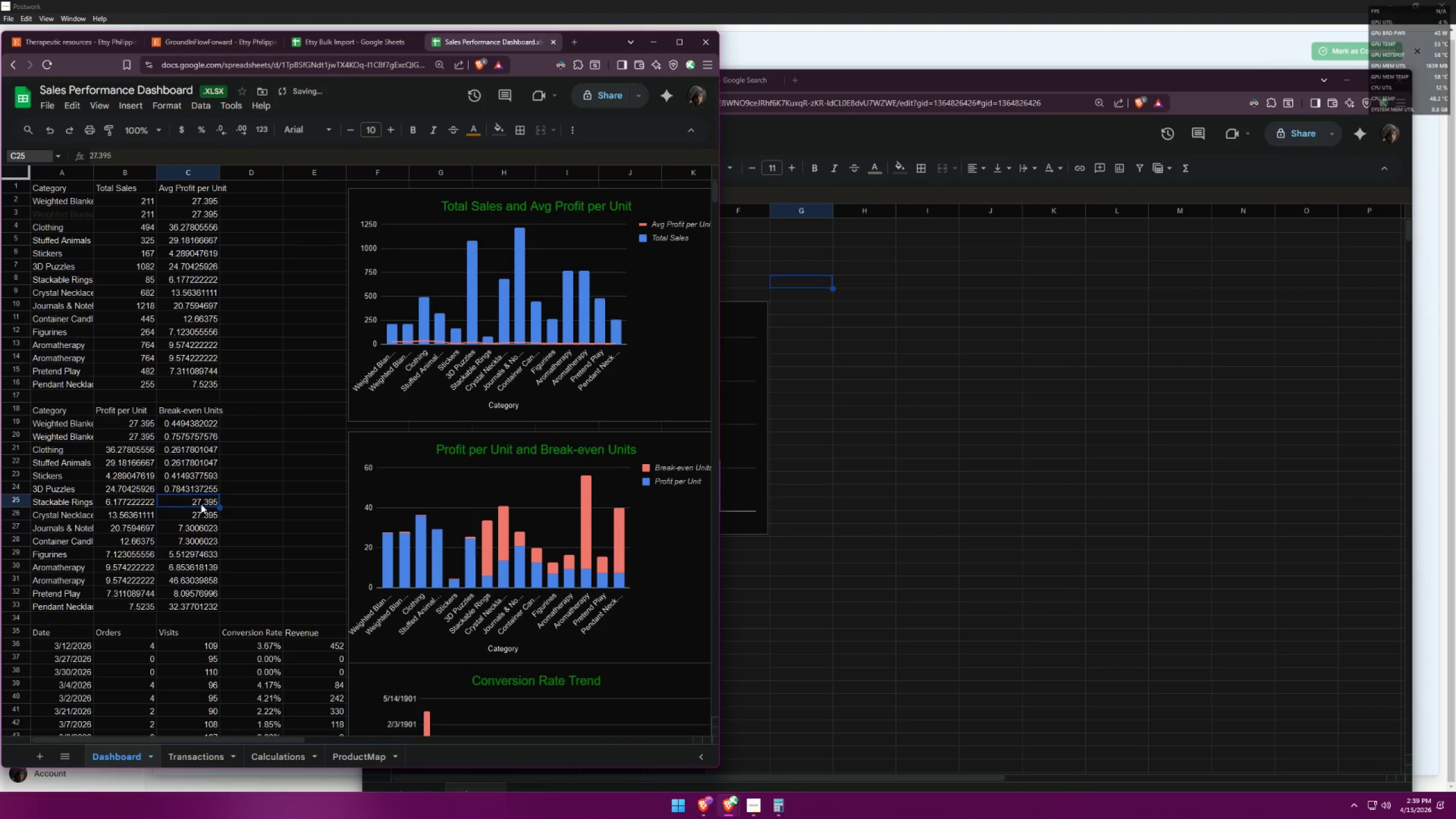 
triple_click([201, 504])
 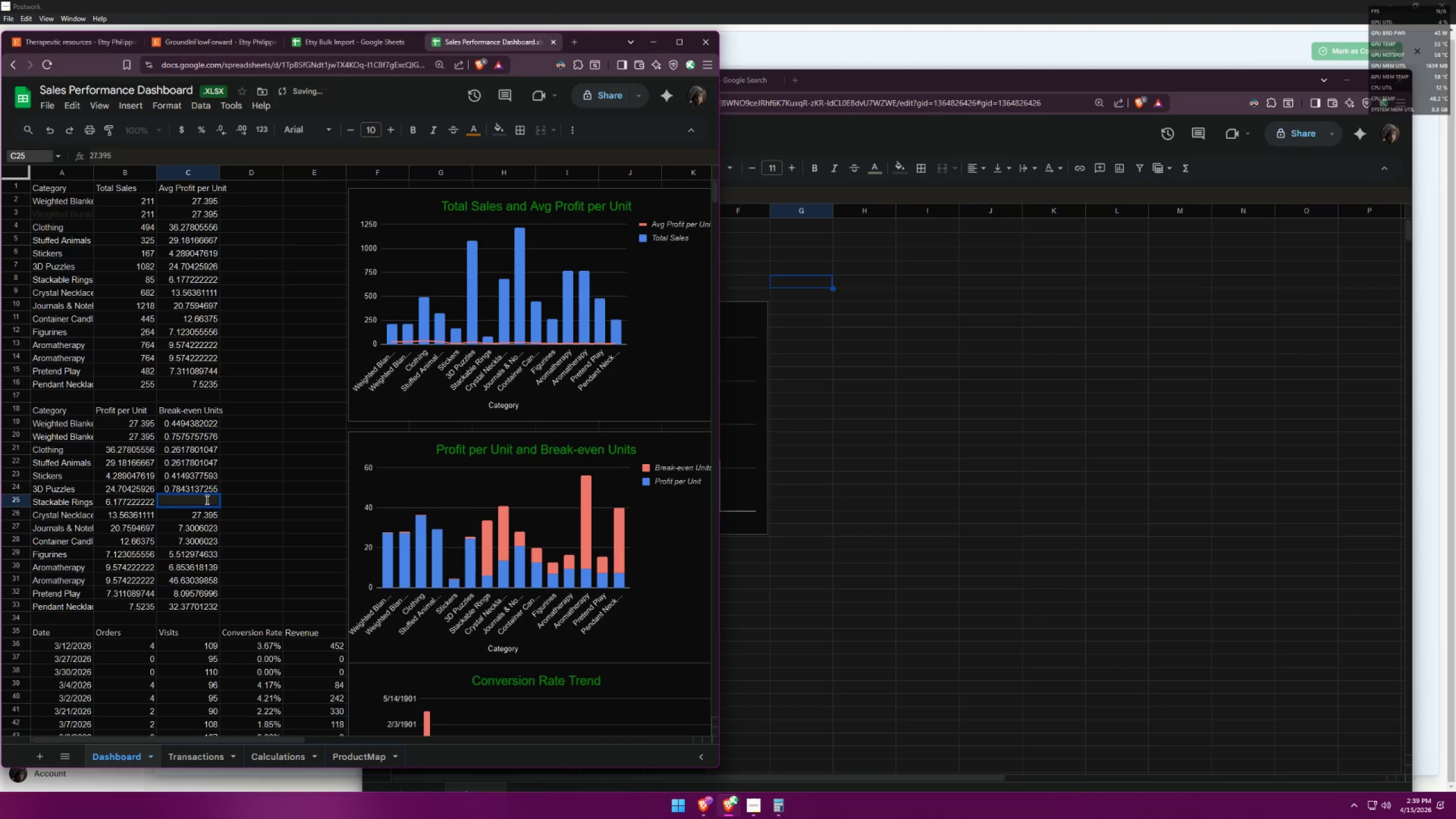 
double_click([206, 499])
 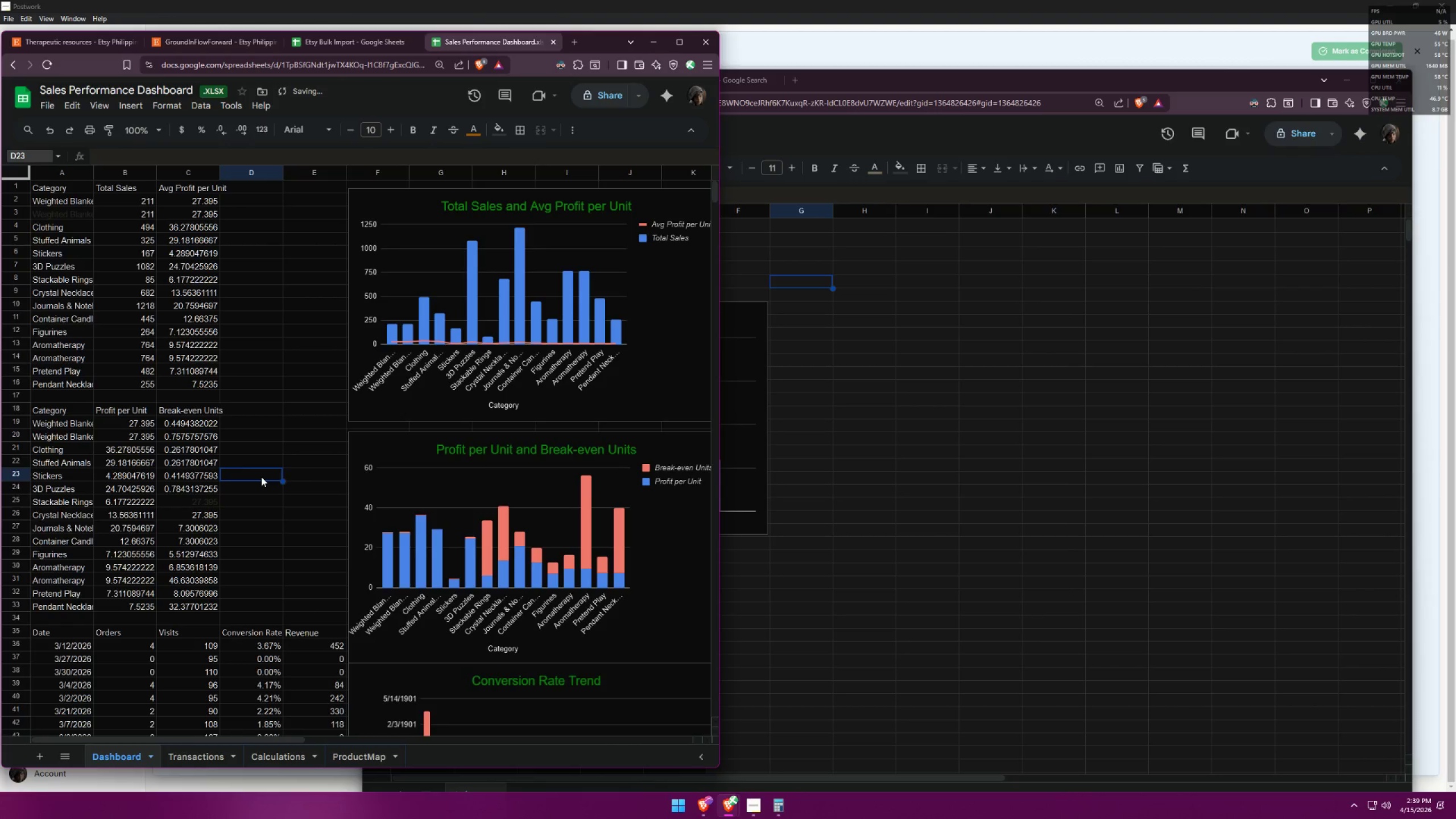 
key(Control+Z)
 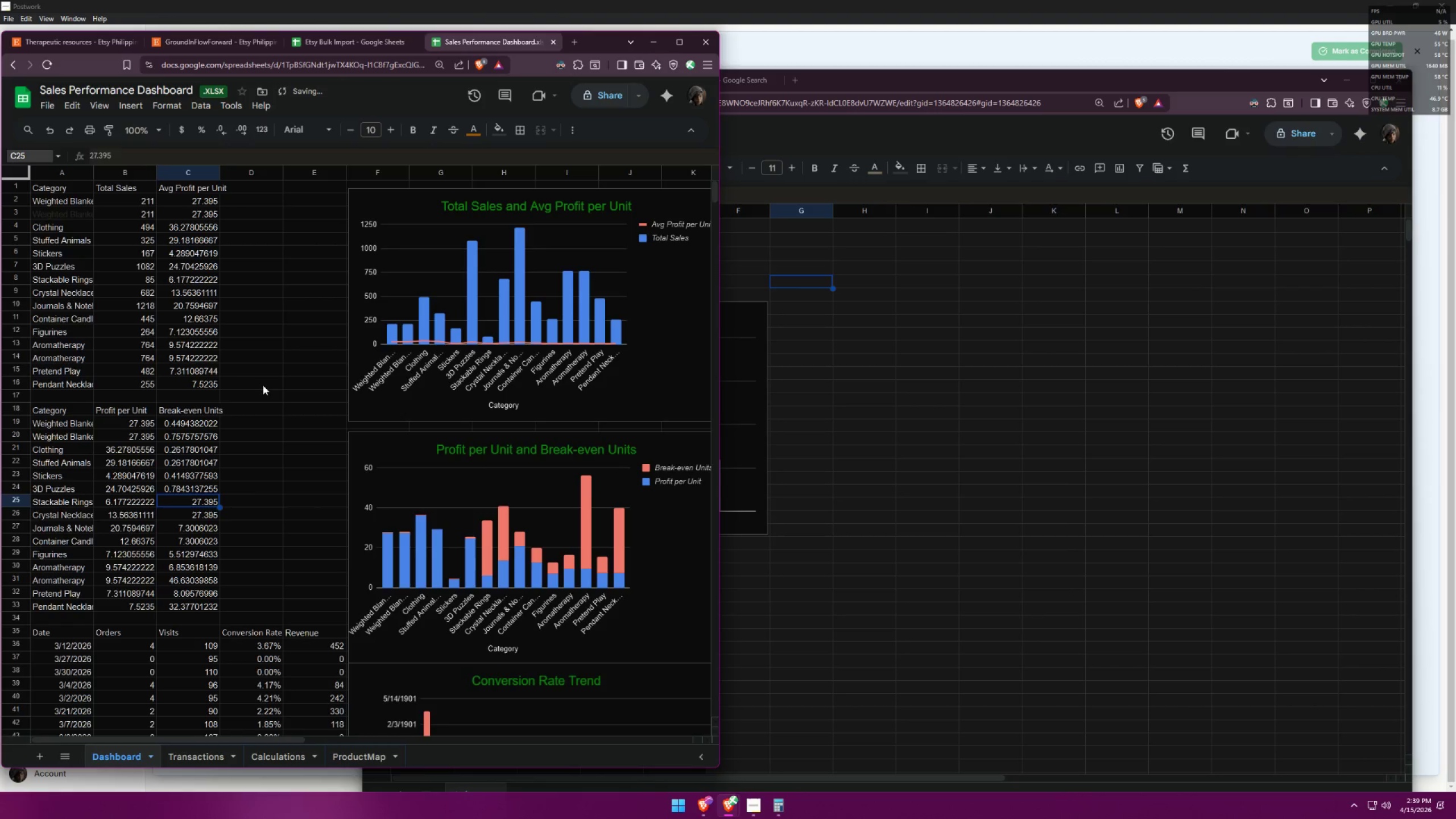 
left_click([263, 312])
 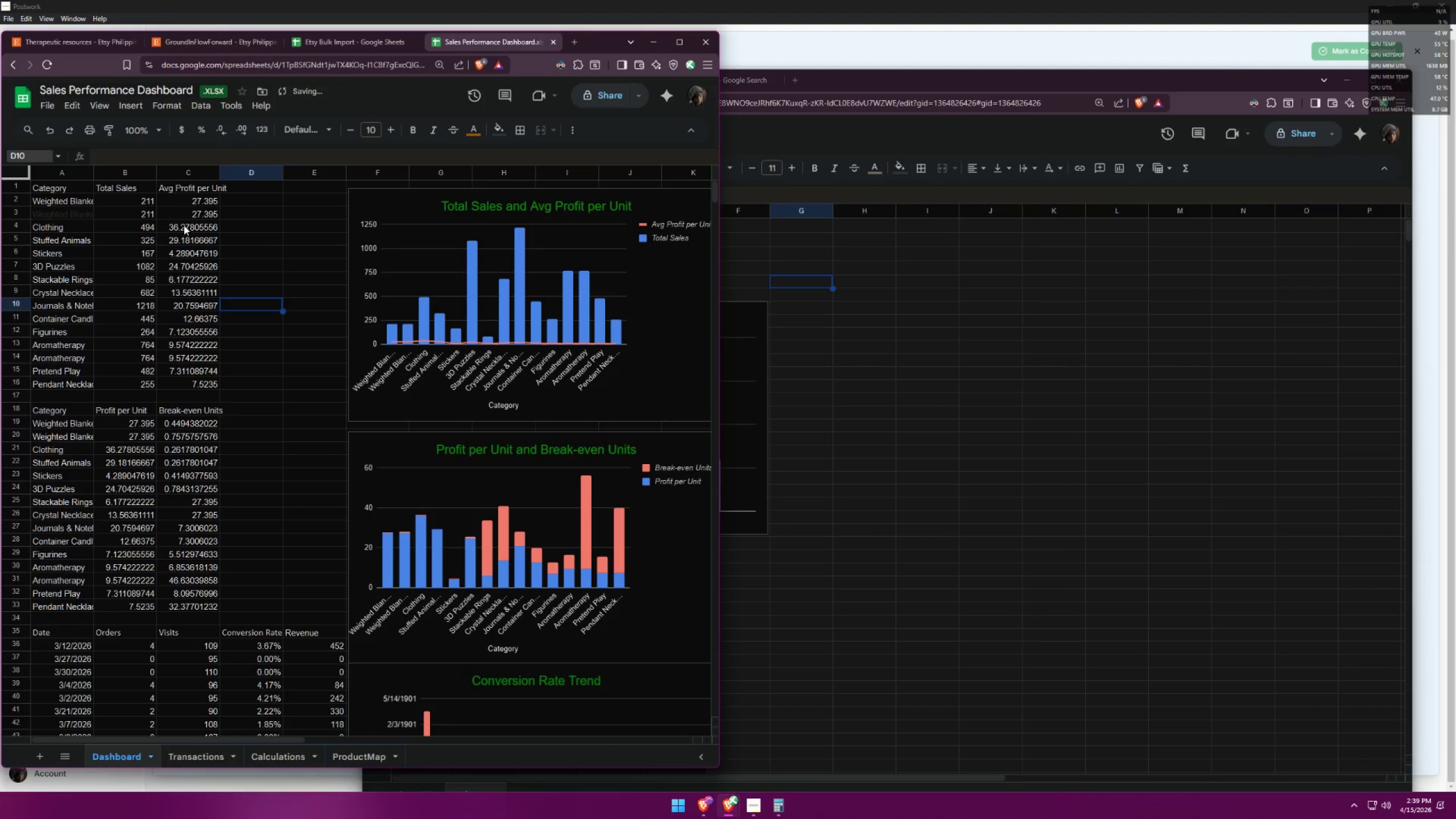 
key(Control+Z)
 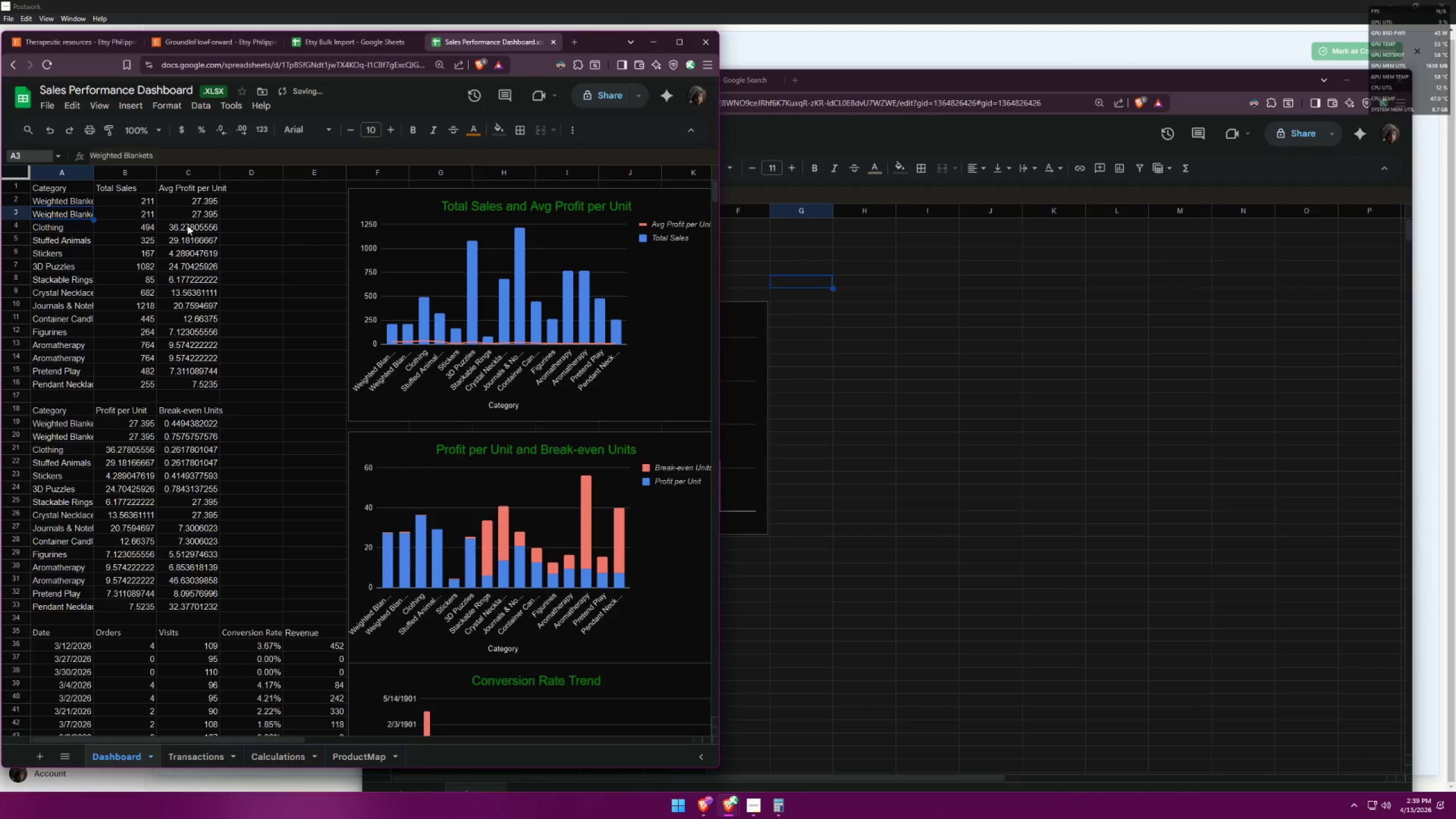 
left_click([267, 234])
 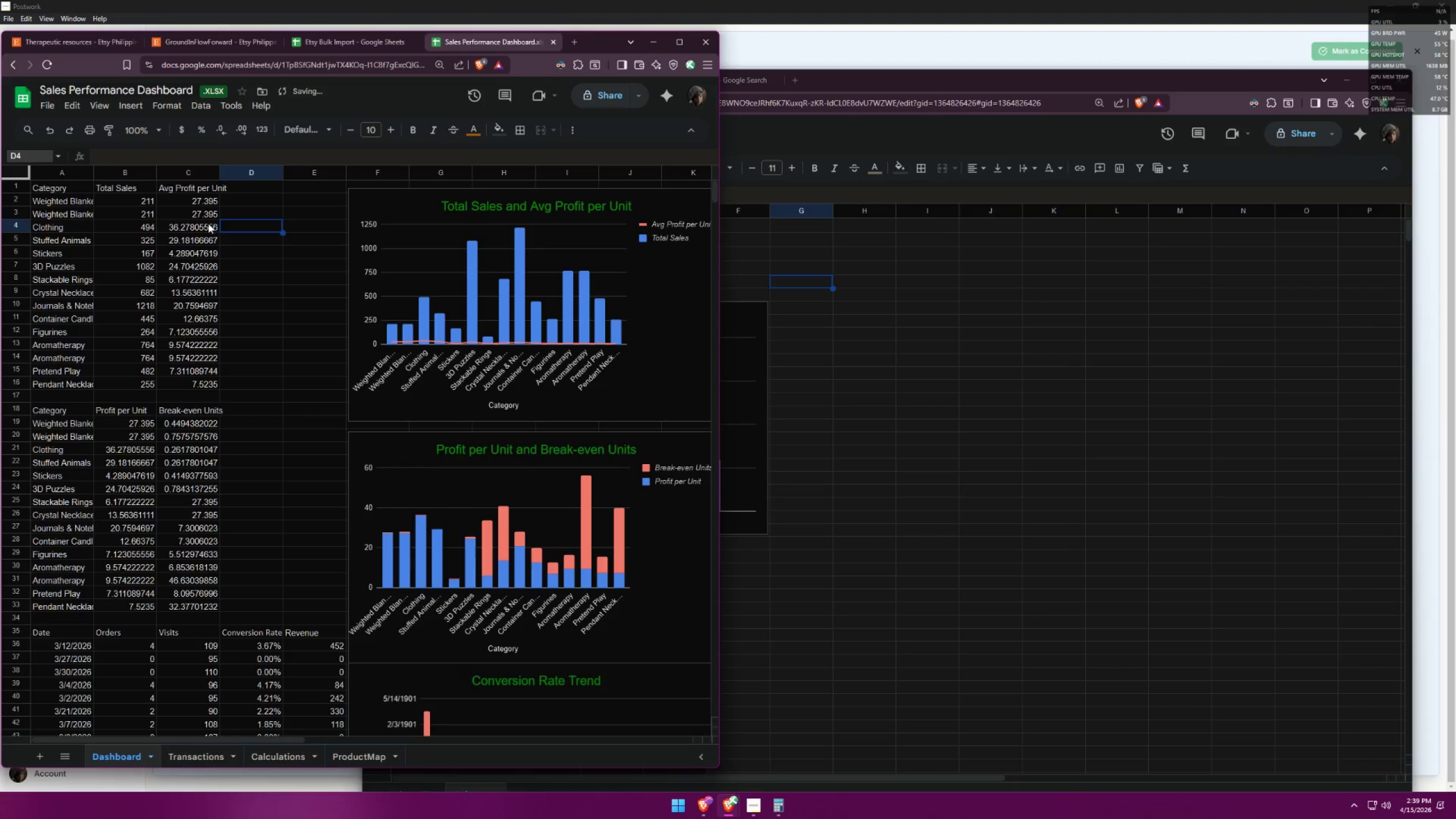 
left_click([192, 225])
 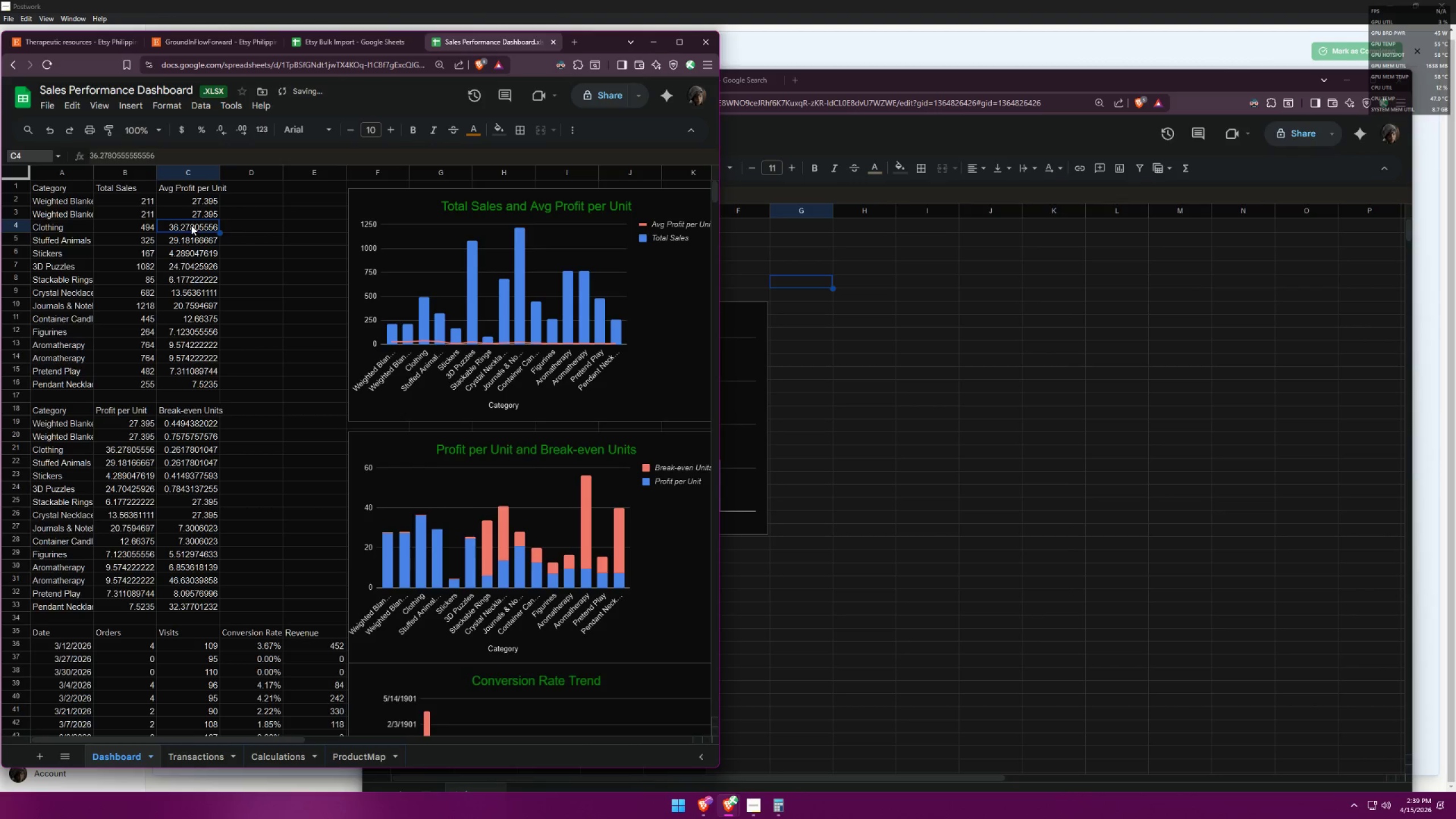 
key(Control+C)
 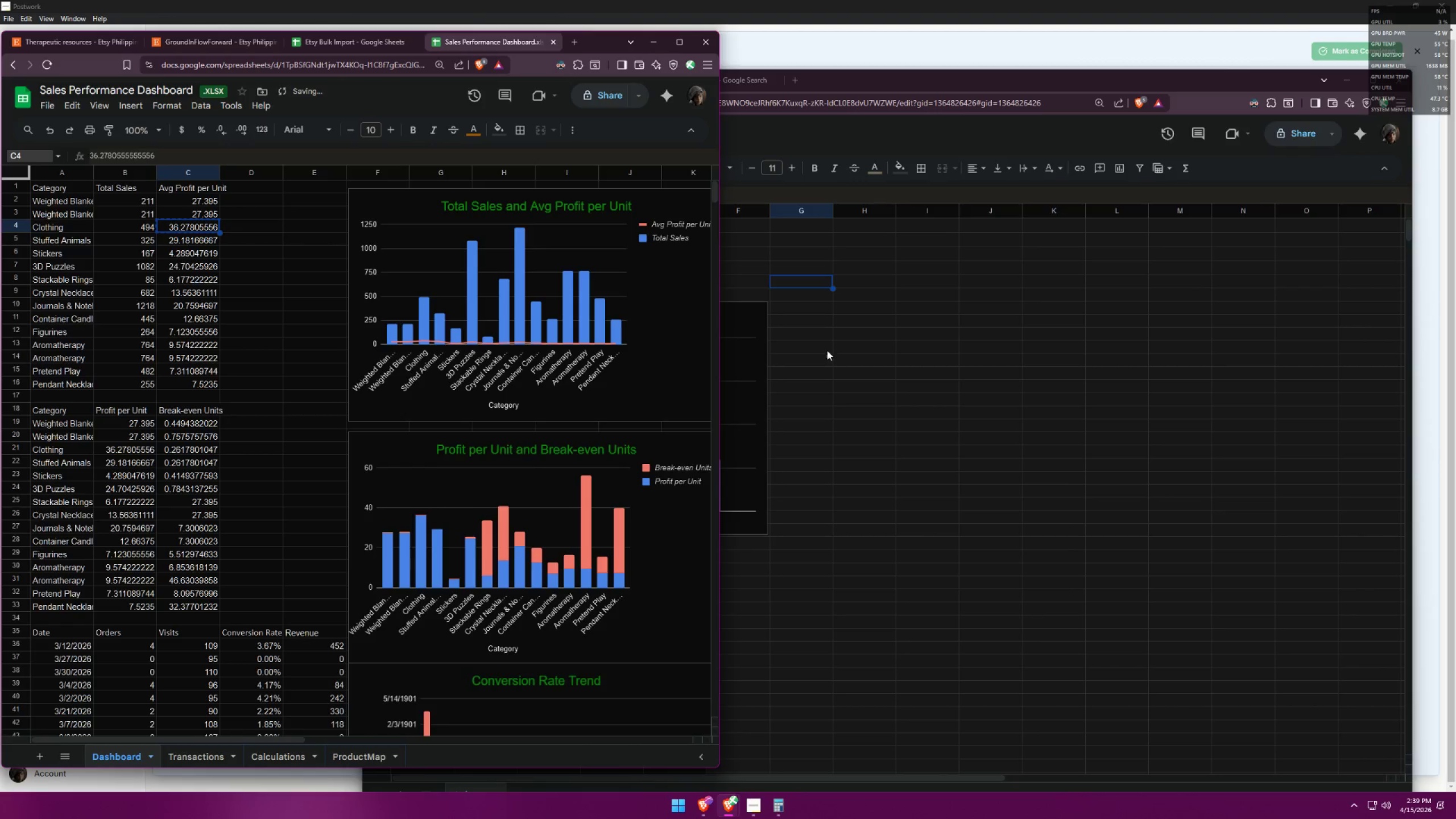 
left_click([857, 355])
 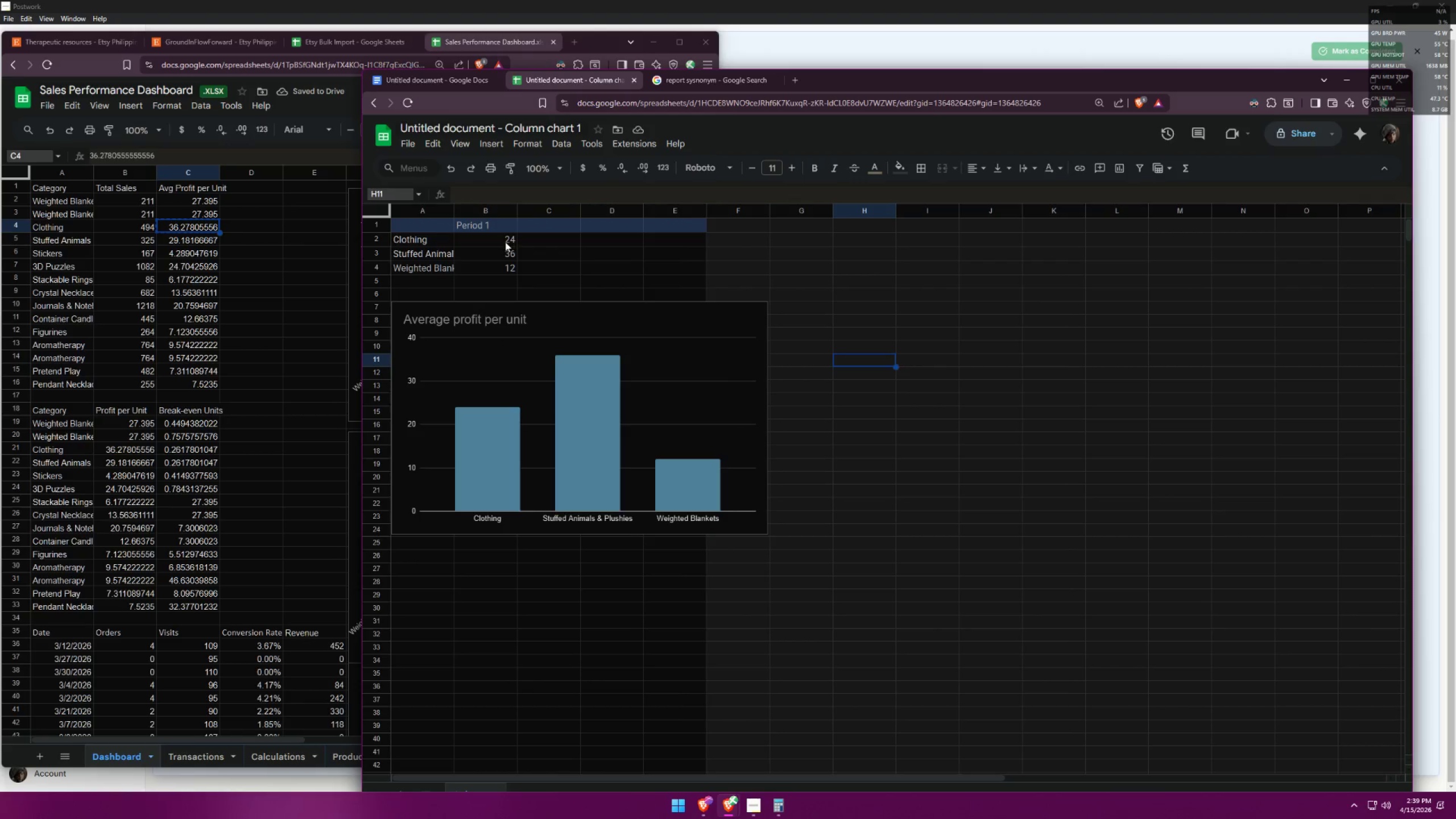 
double_click([497, 240])
 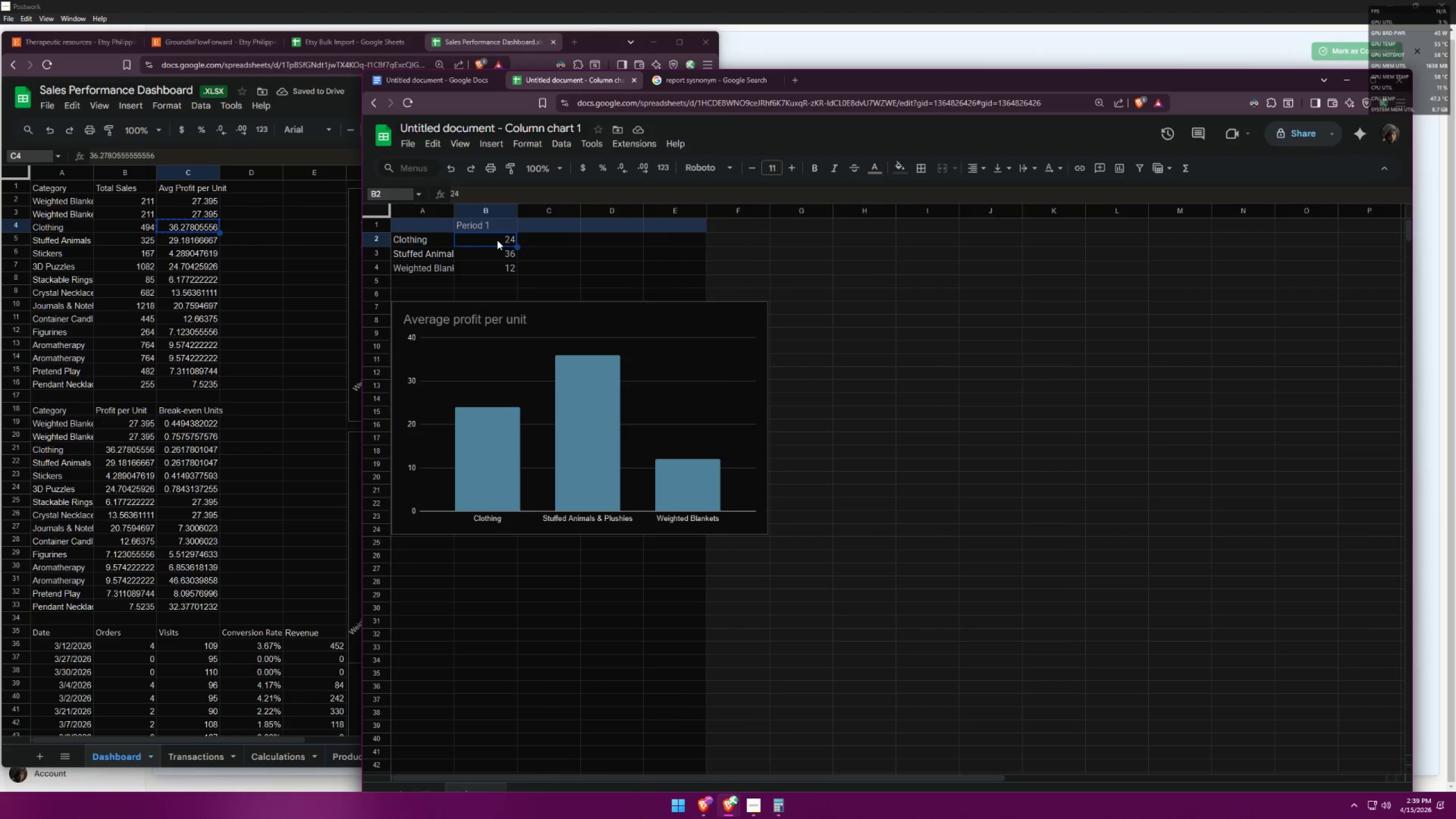 
triple_click([497, 240])
 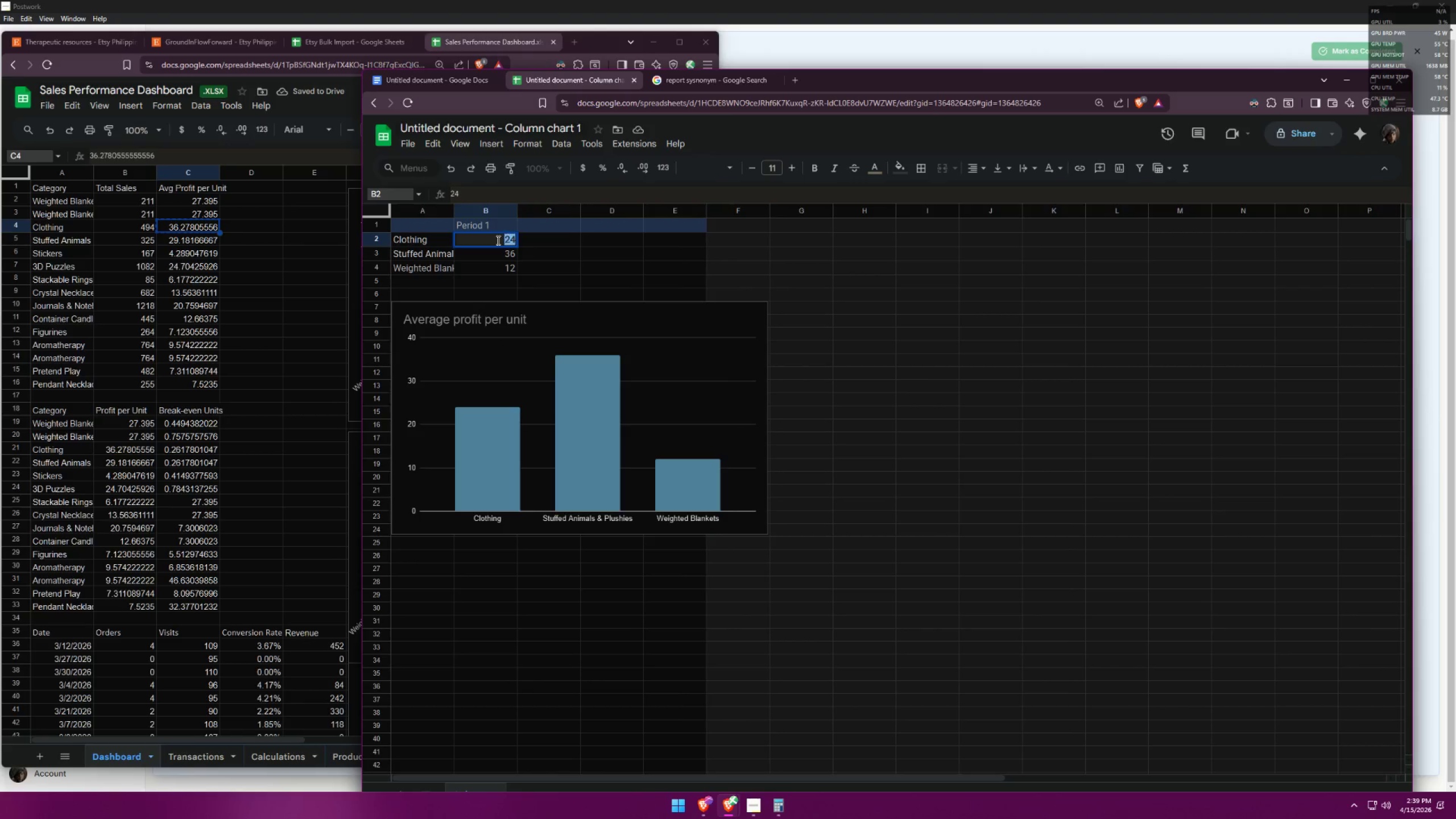 
key(Control+ControlLeft)
 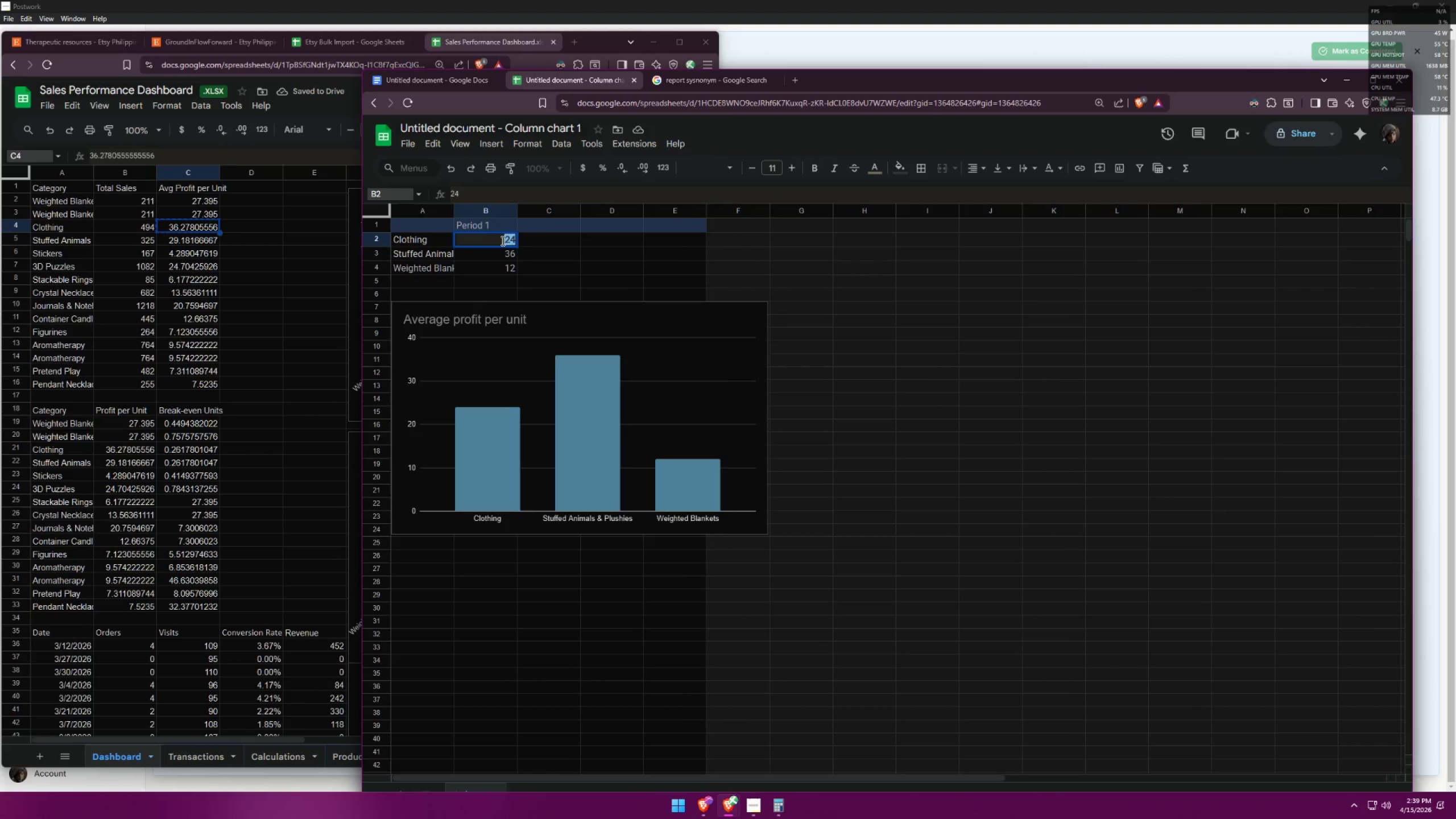 
key(Control+V)
 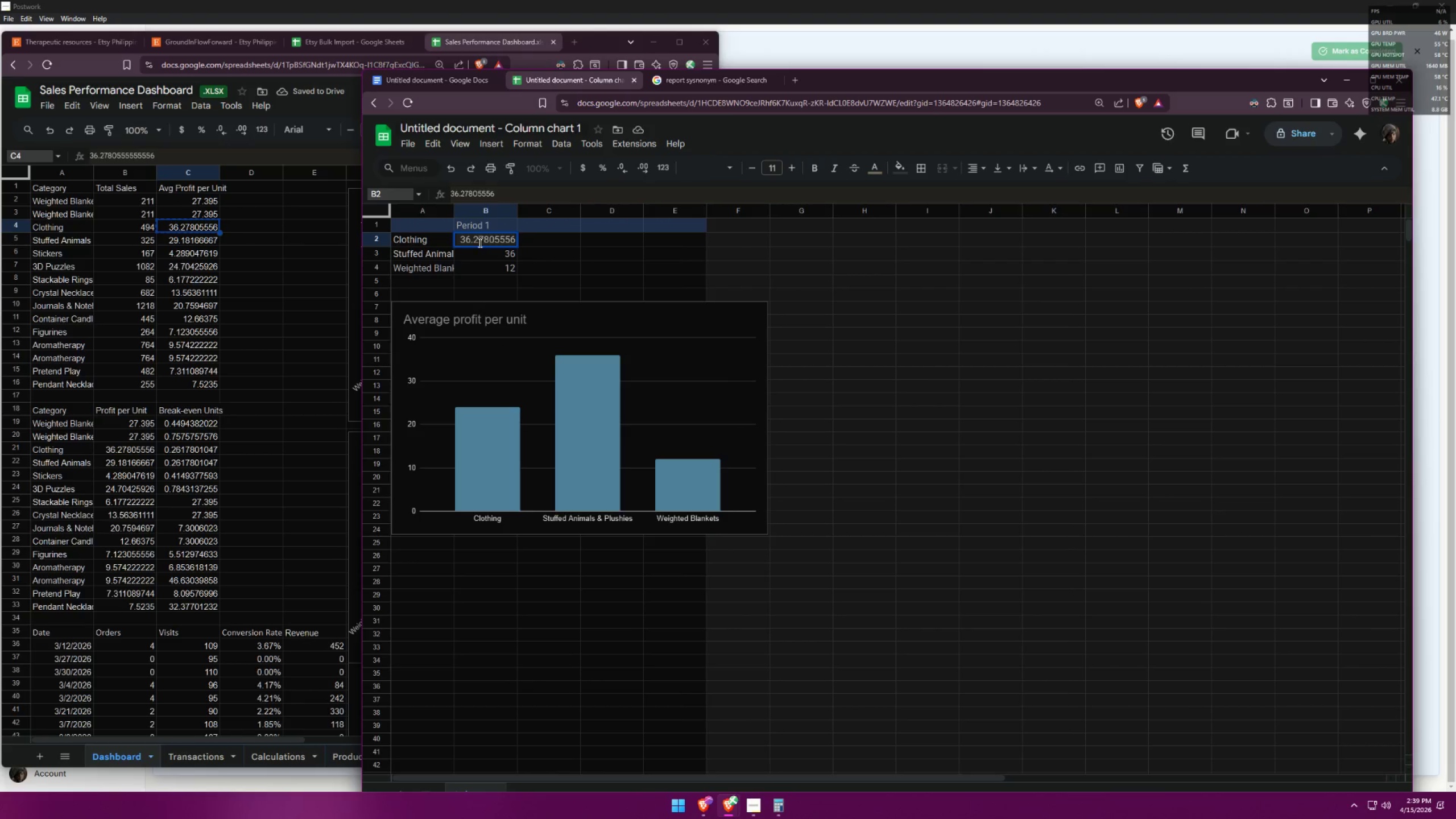 
left_click_drag(start_coordinate=[479, 242], to_coordinate=[518, 239])
 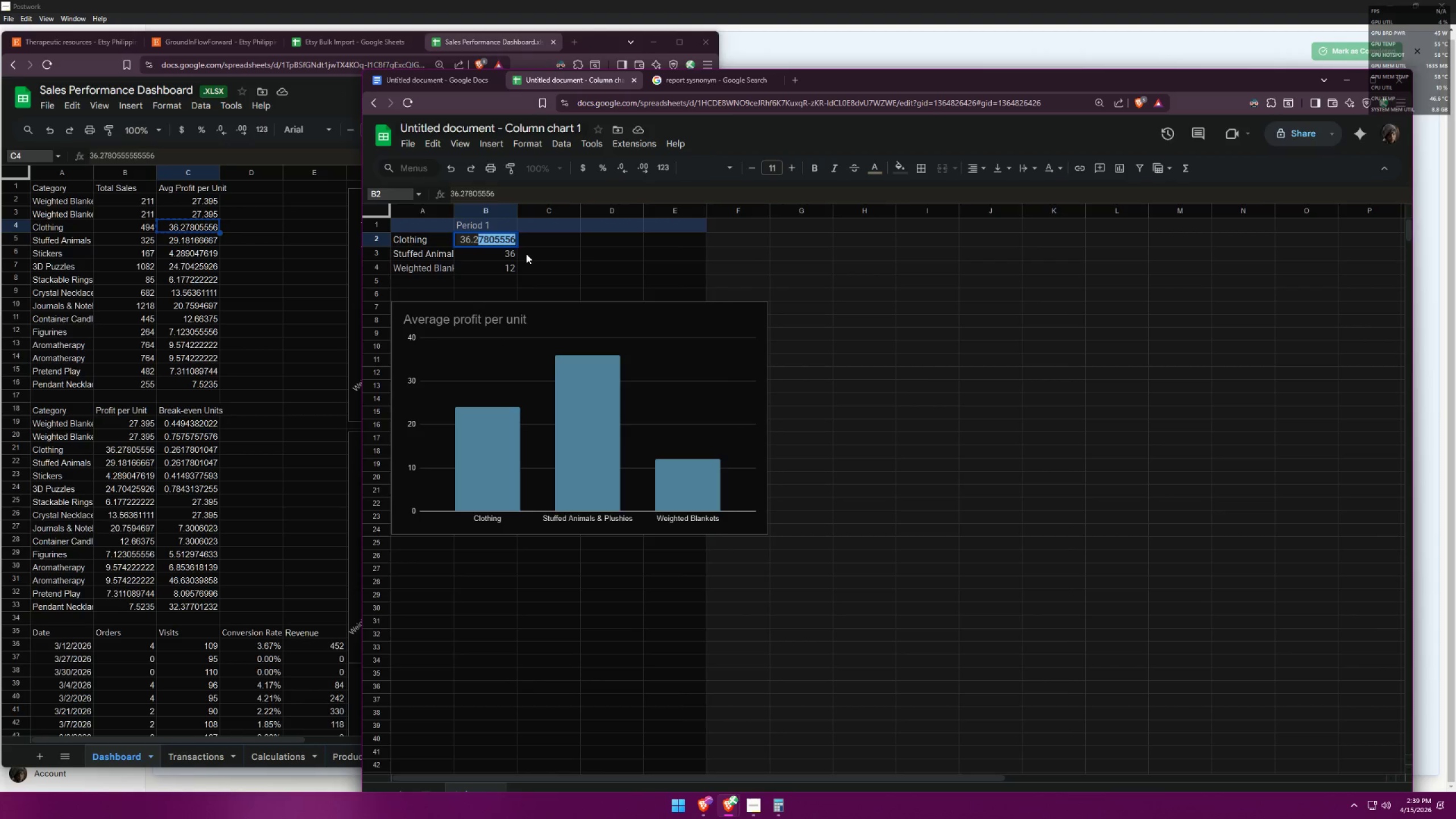 
key(8)
 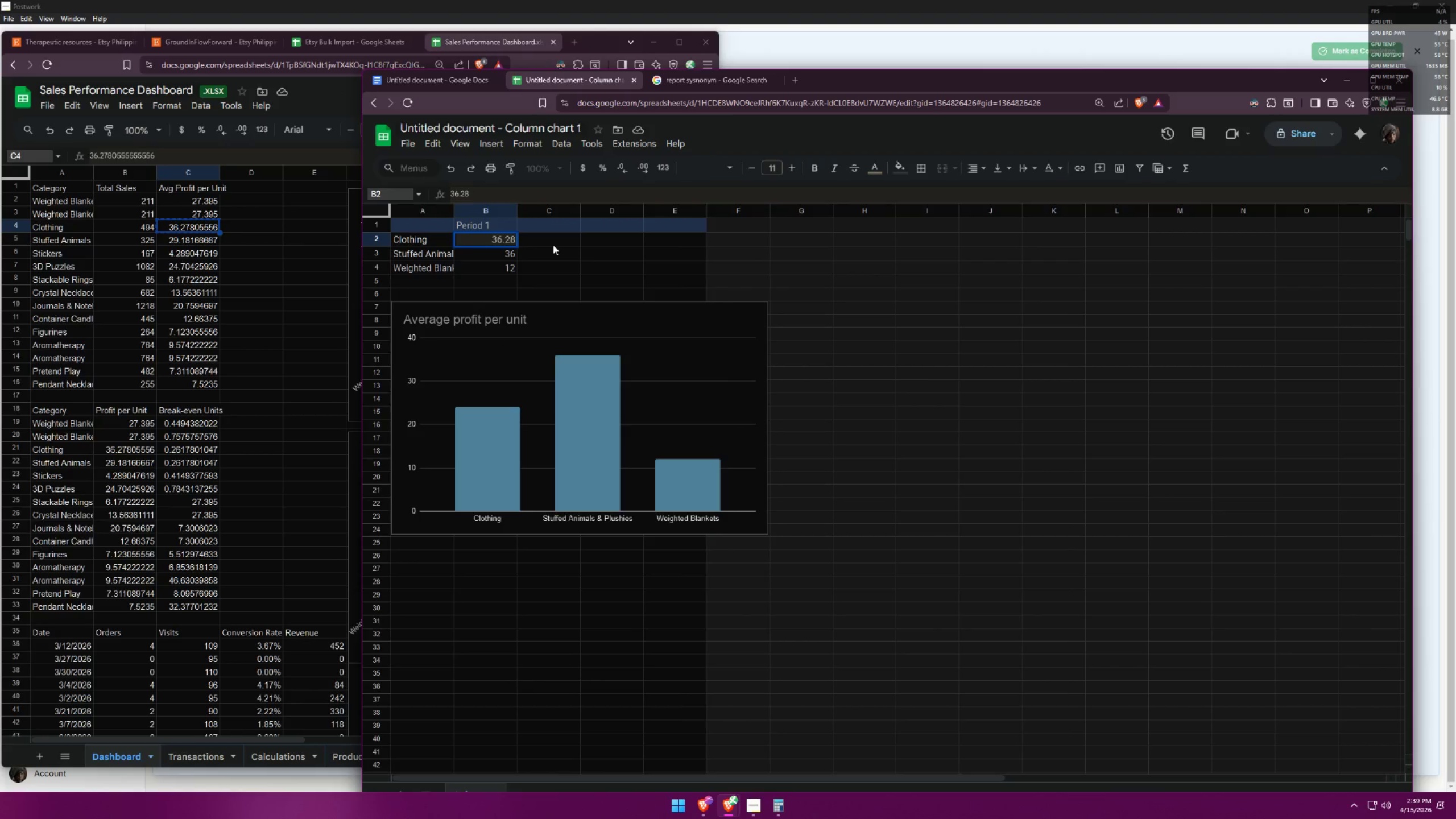 
left_click([553, 245])
 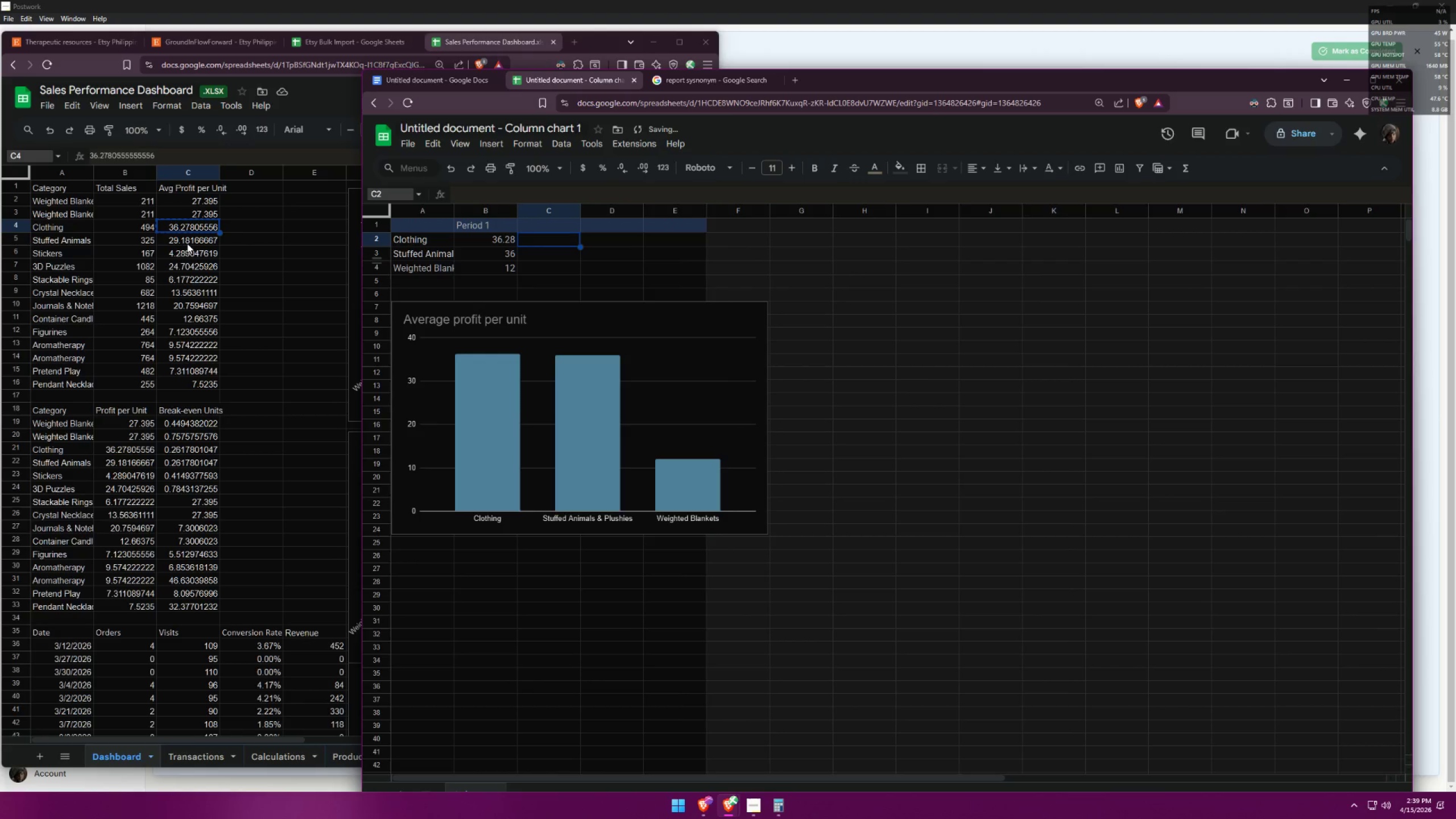 
left_click([187, 243])
 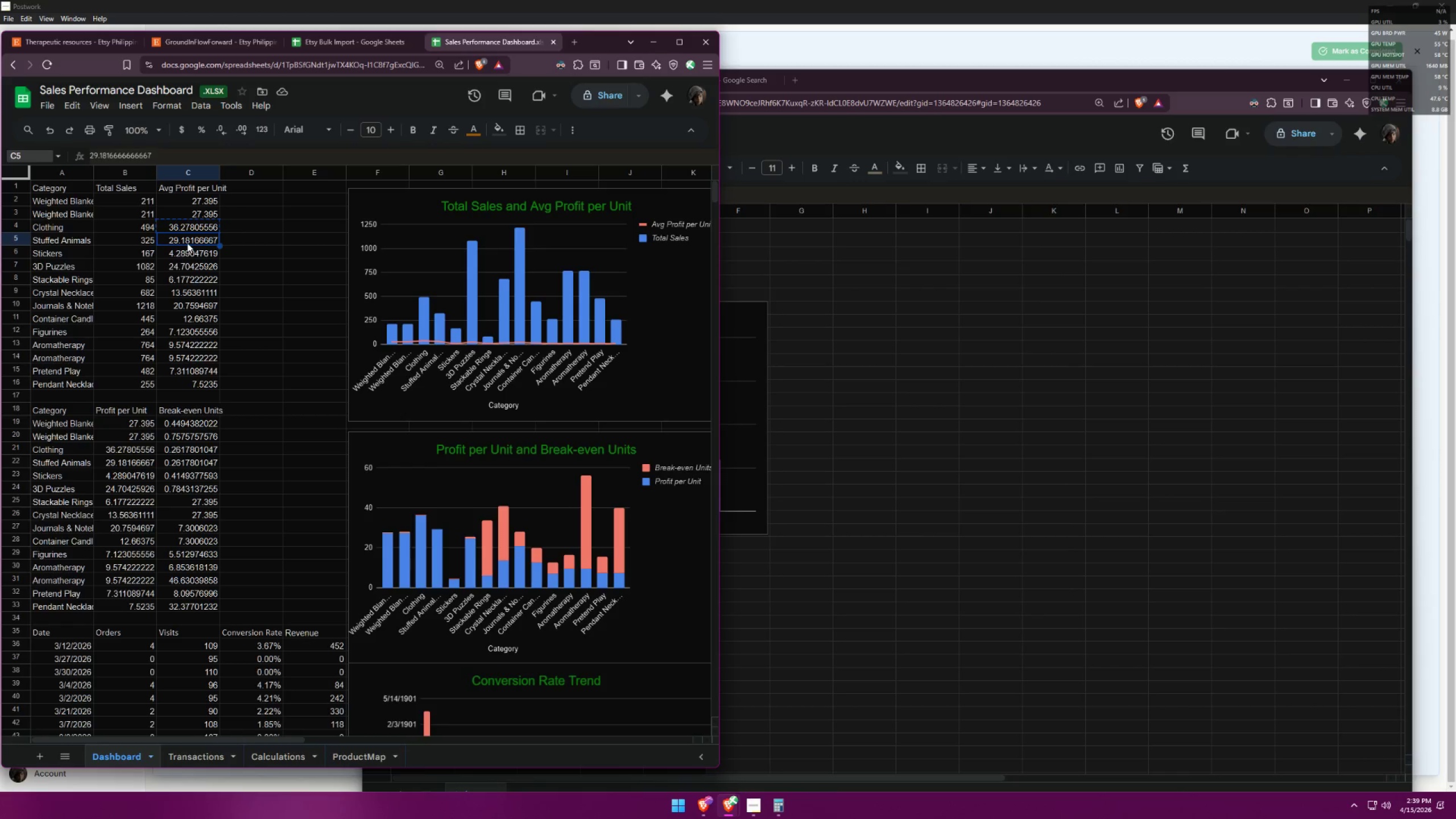 
key(Control+ControlLeft)
 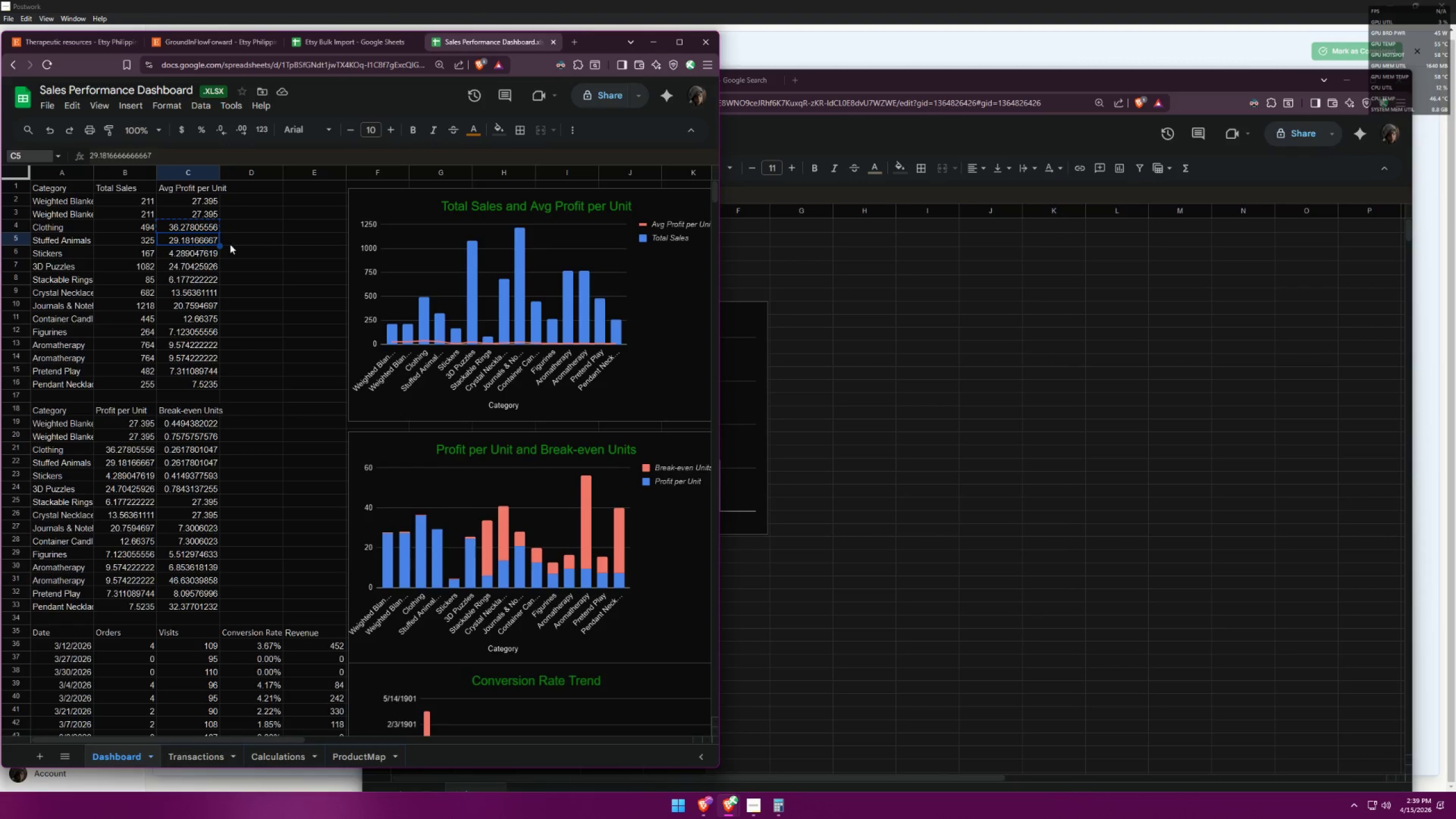 
left_click([255, 246])
 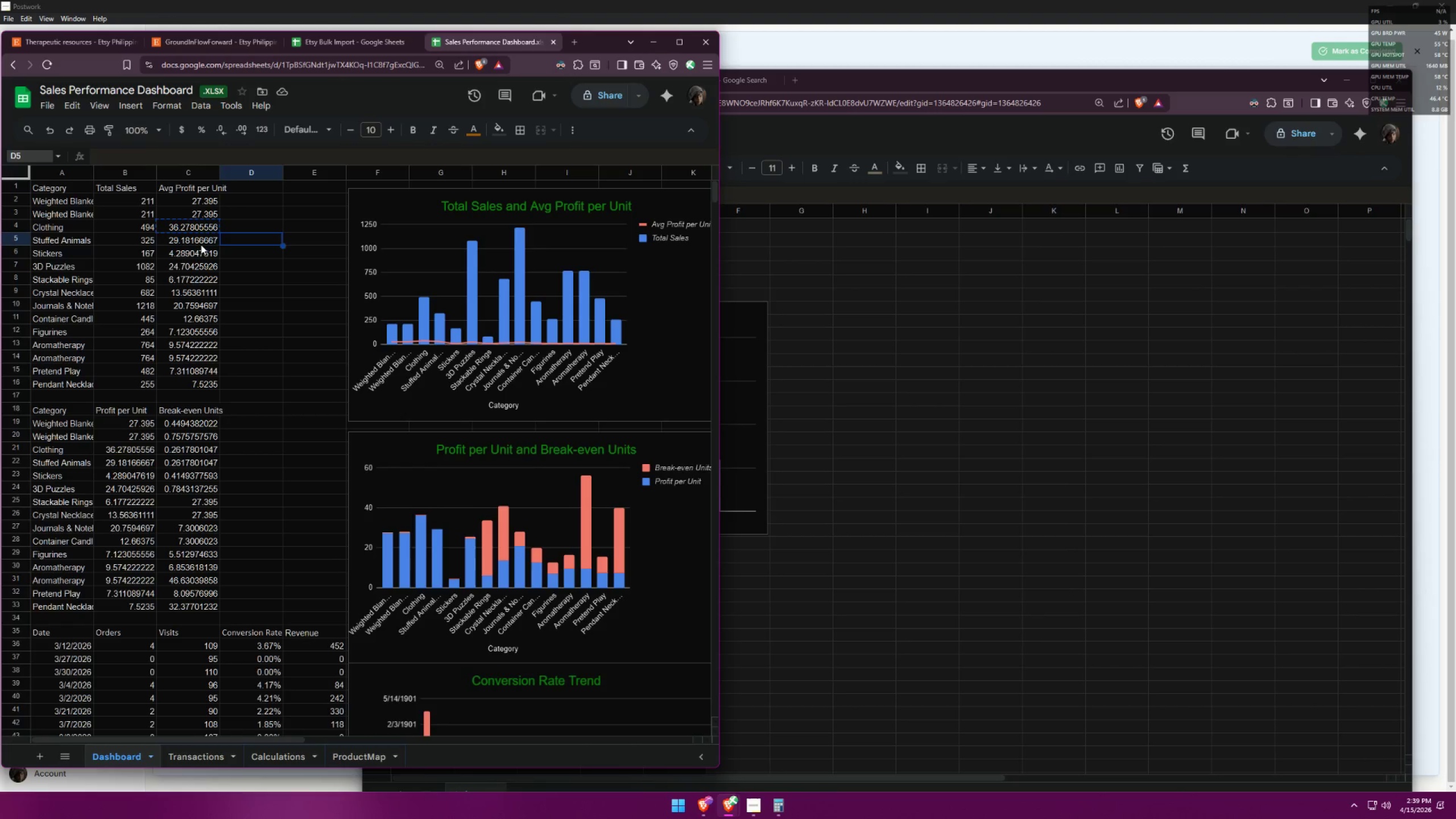 
left_click([201, 245])
 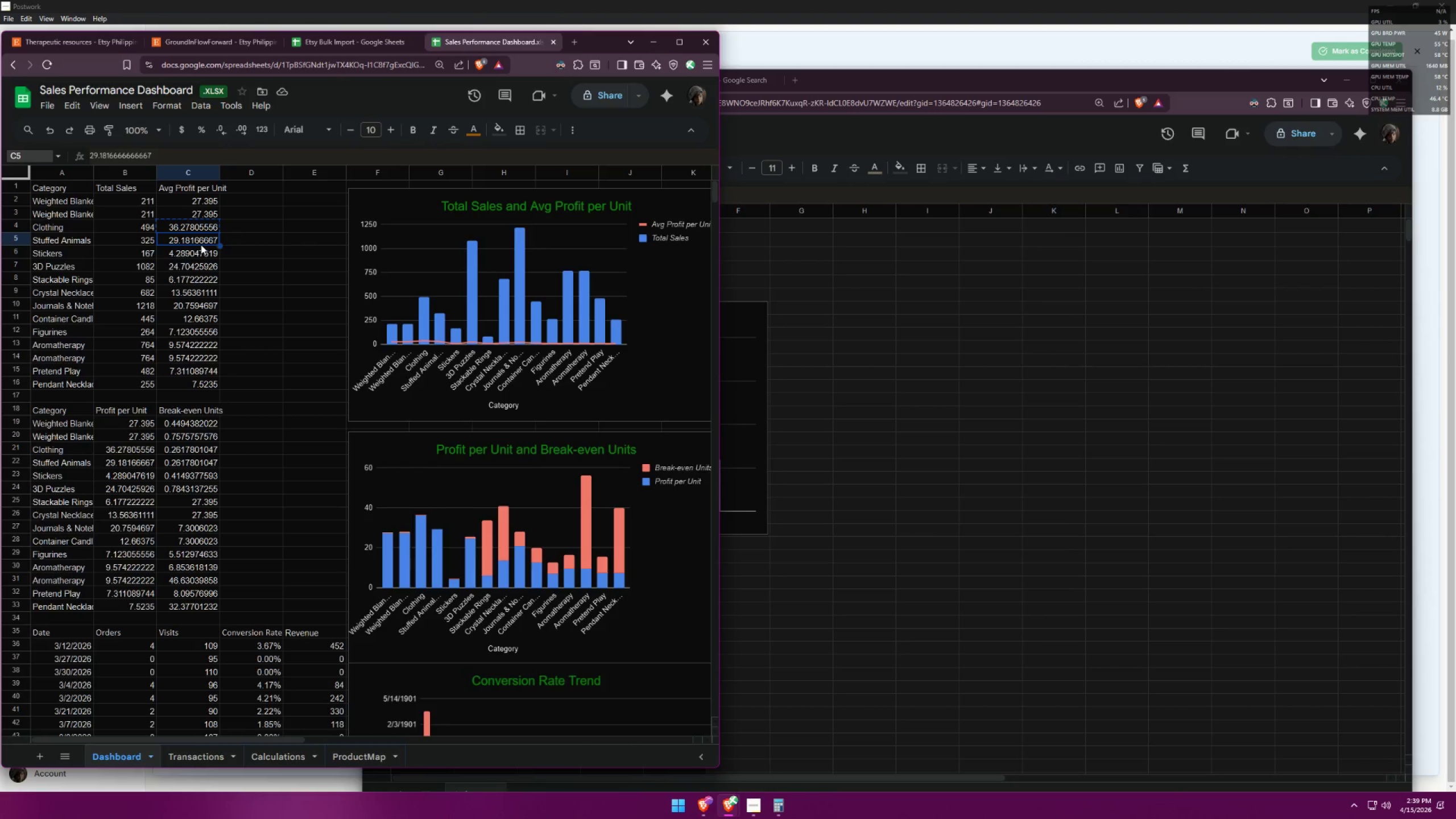 
key(Control+ControlLeft)
 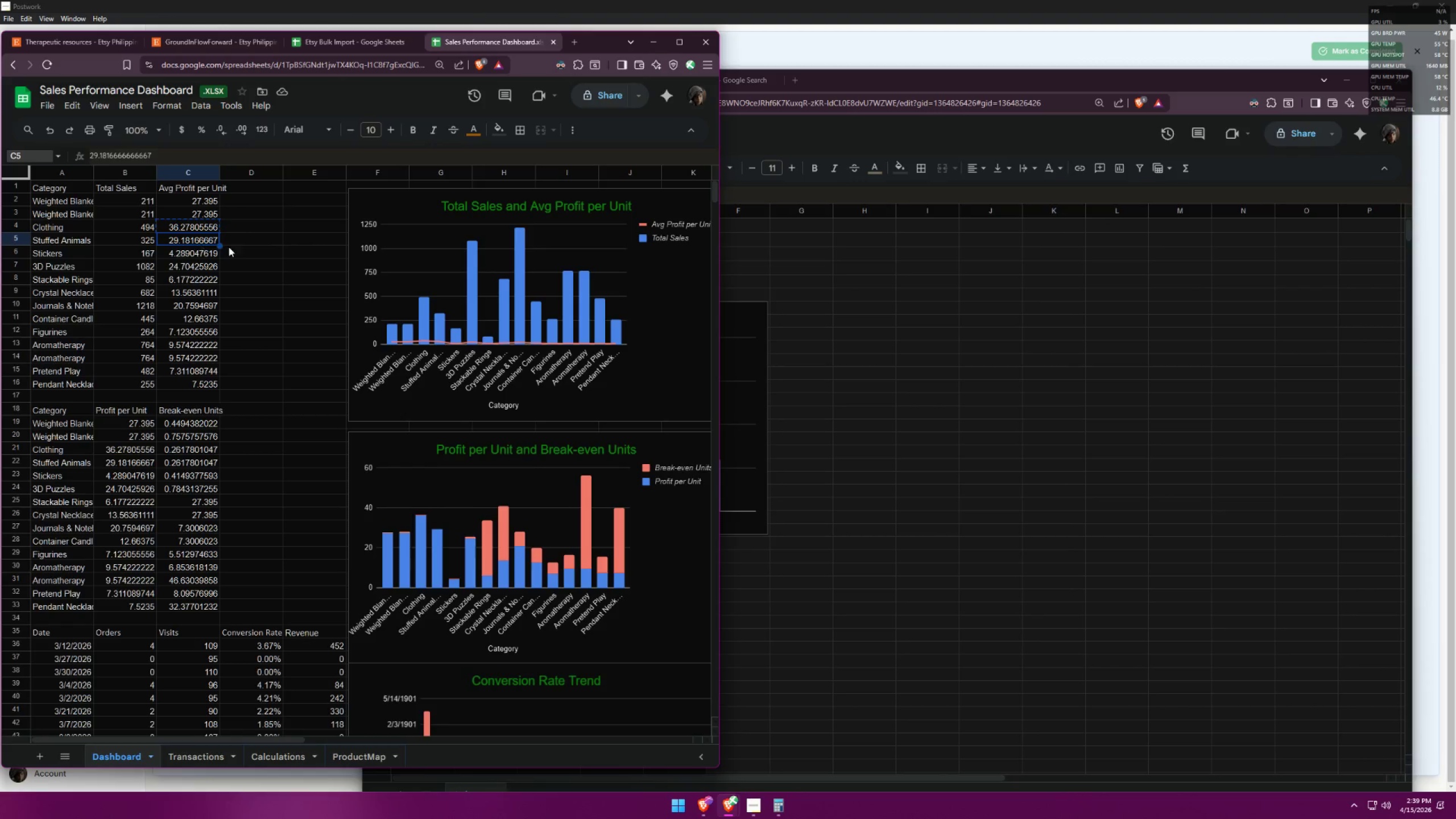 
key(Control+C)
 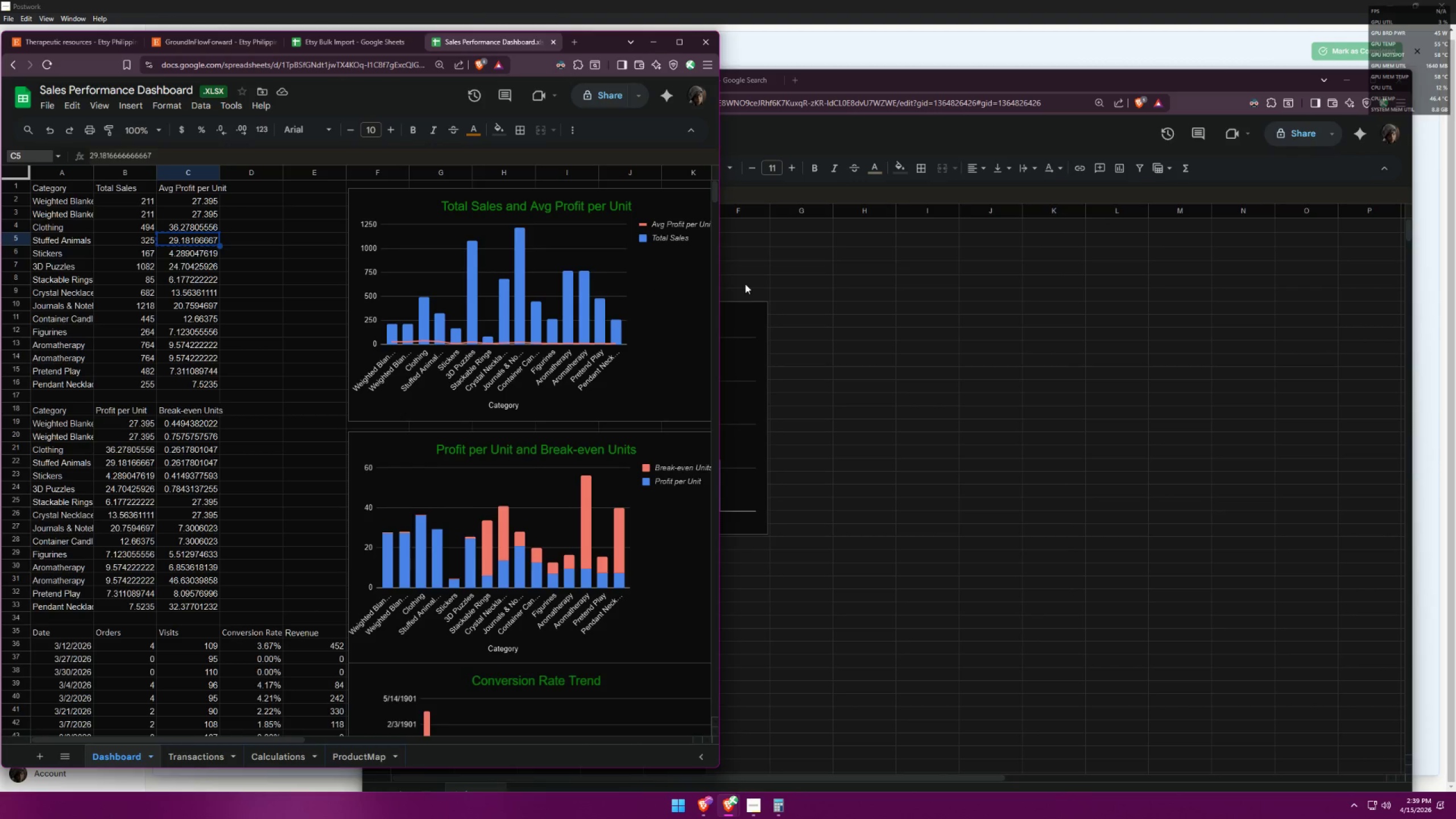 
left_click([752, 281])
 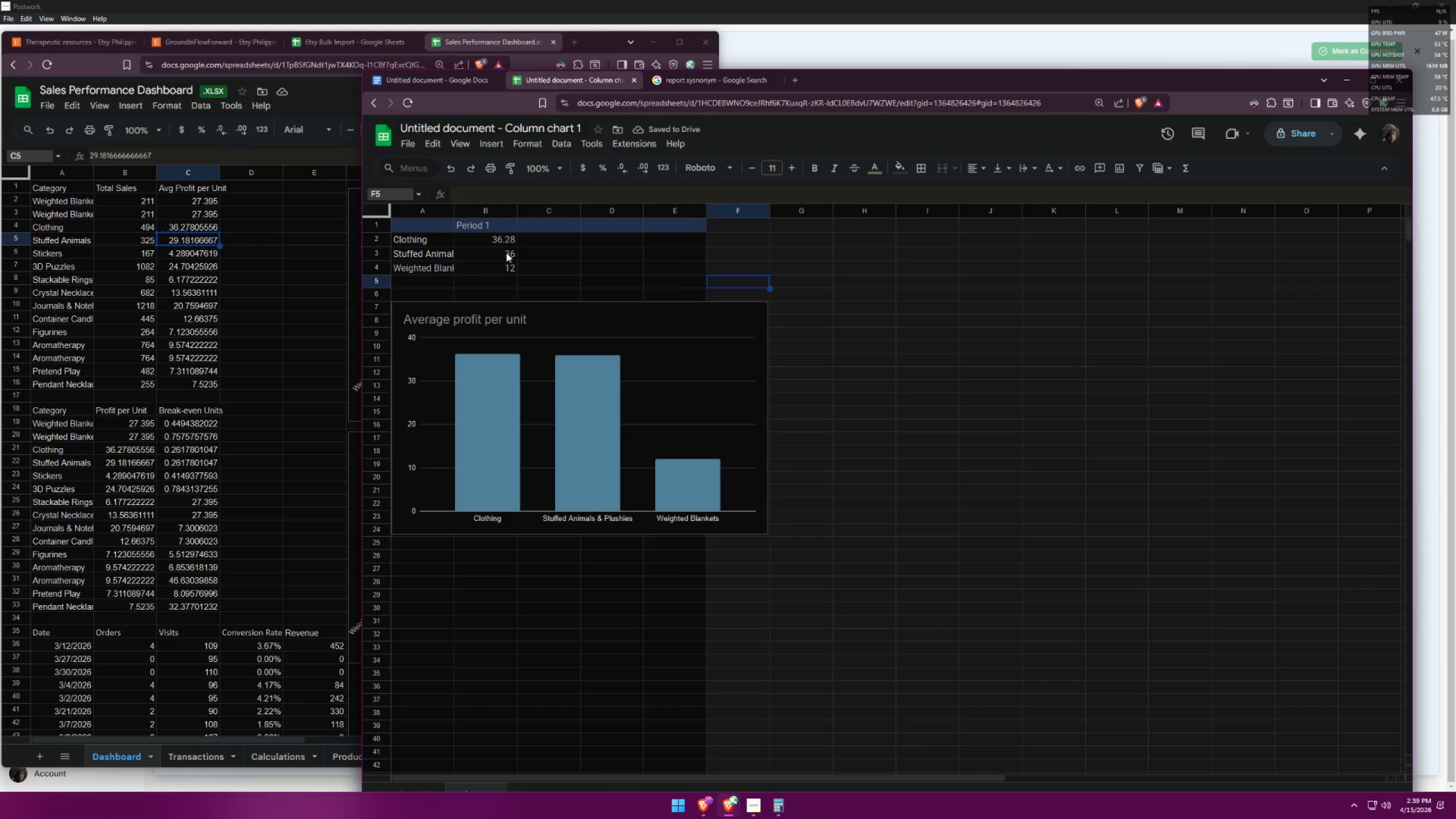 
key(Control+ControlLeft)
 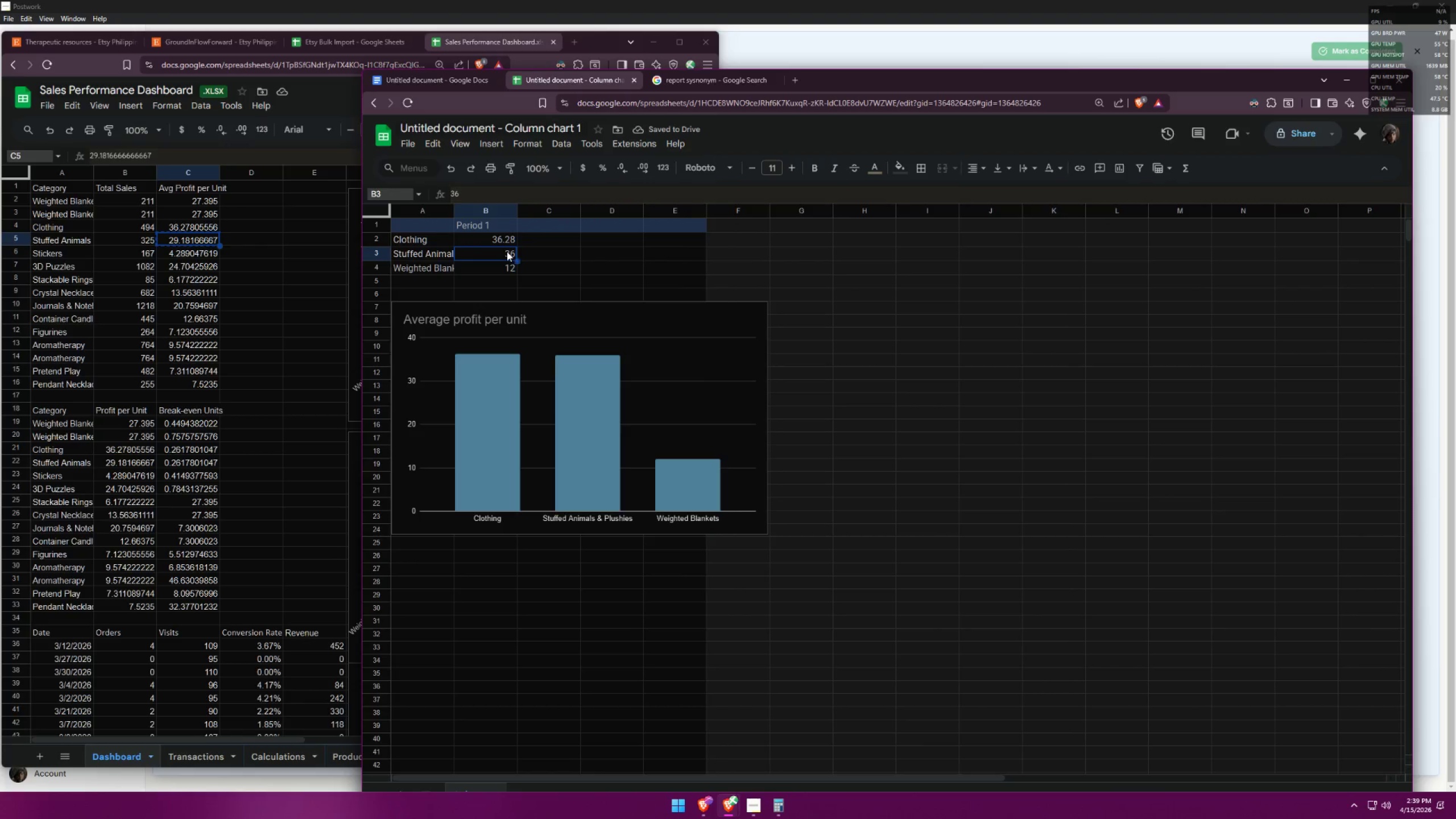 
key(Control+V)
 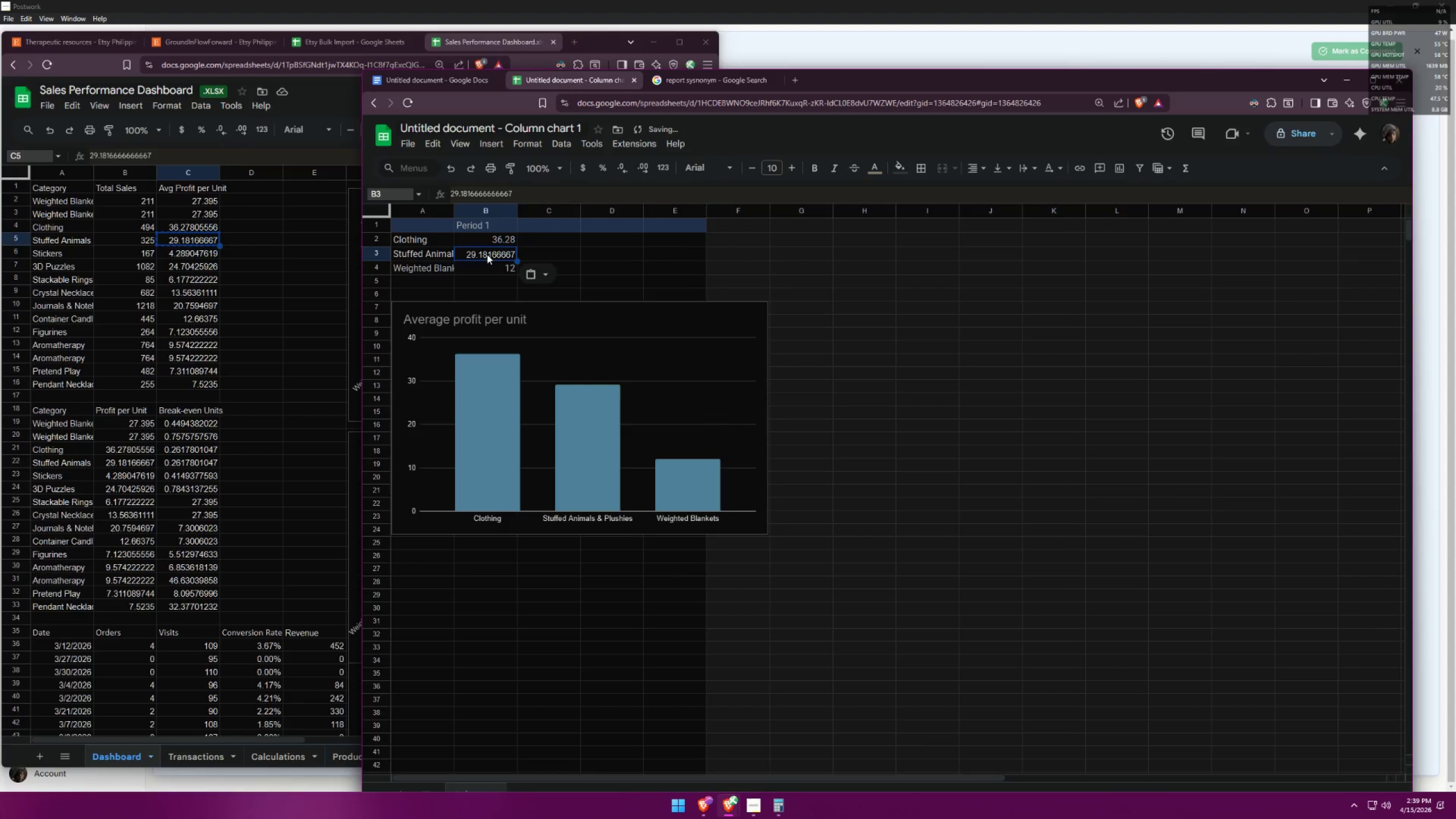 
left_click_drag(start_coordinate=[483, 256], to_coordinate=[515, 255])
 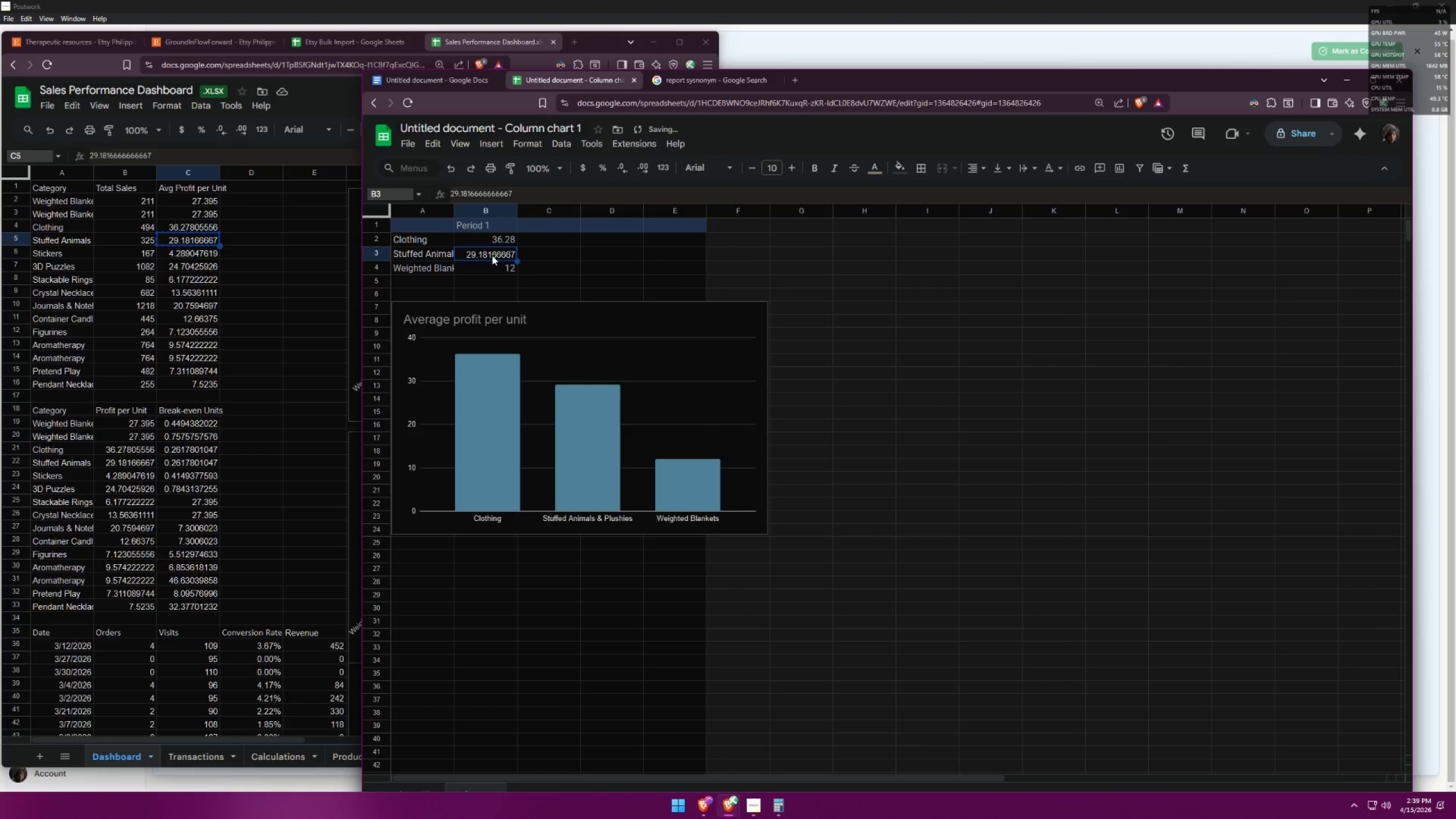 
left_click([492, 255])
 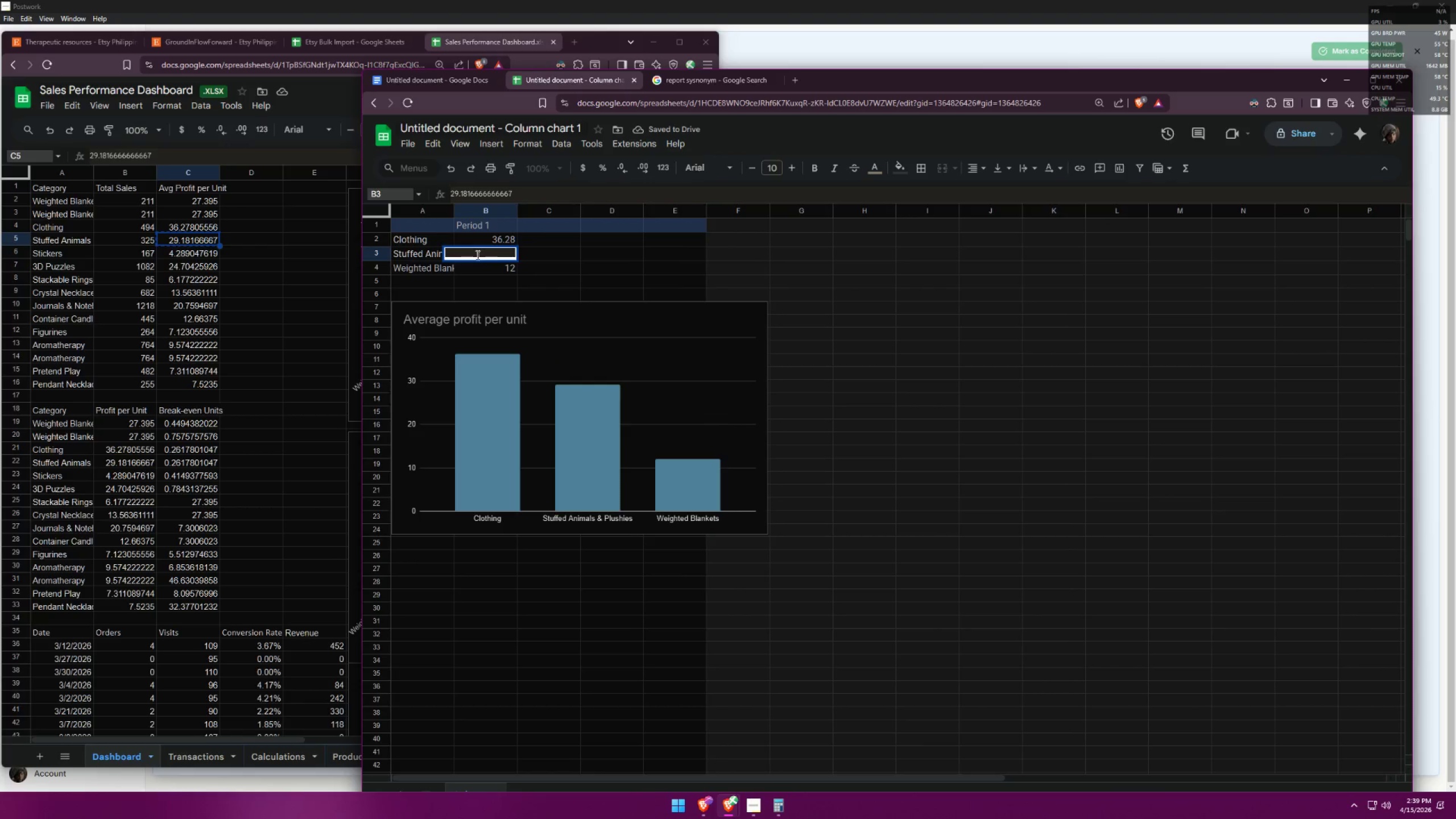 
double_click([526, 250])
 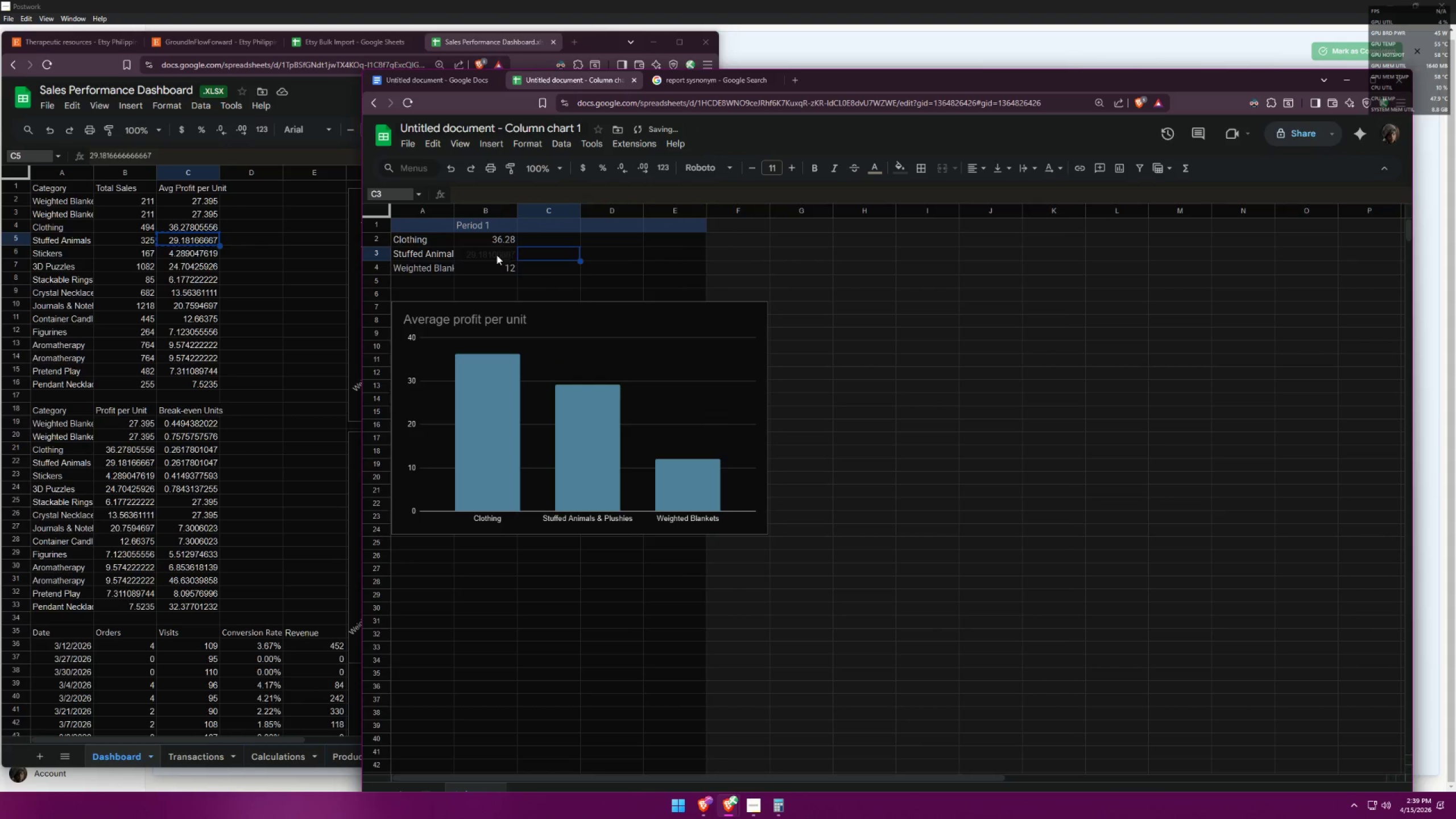 
triple_click([490, 257])
 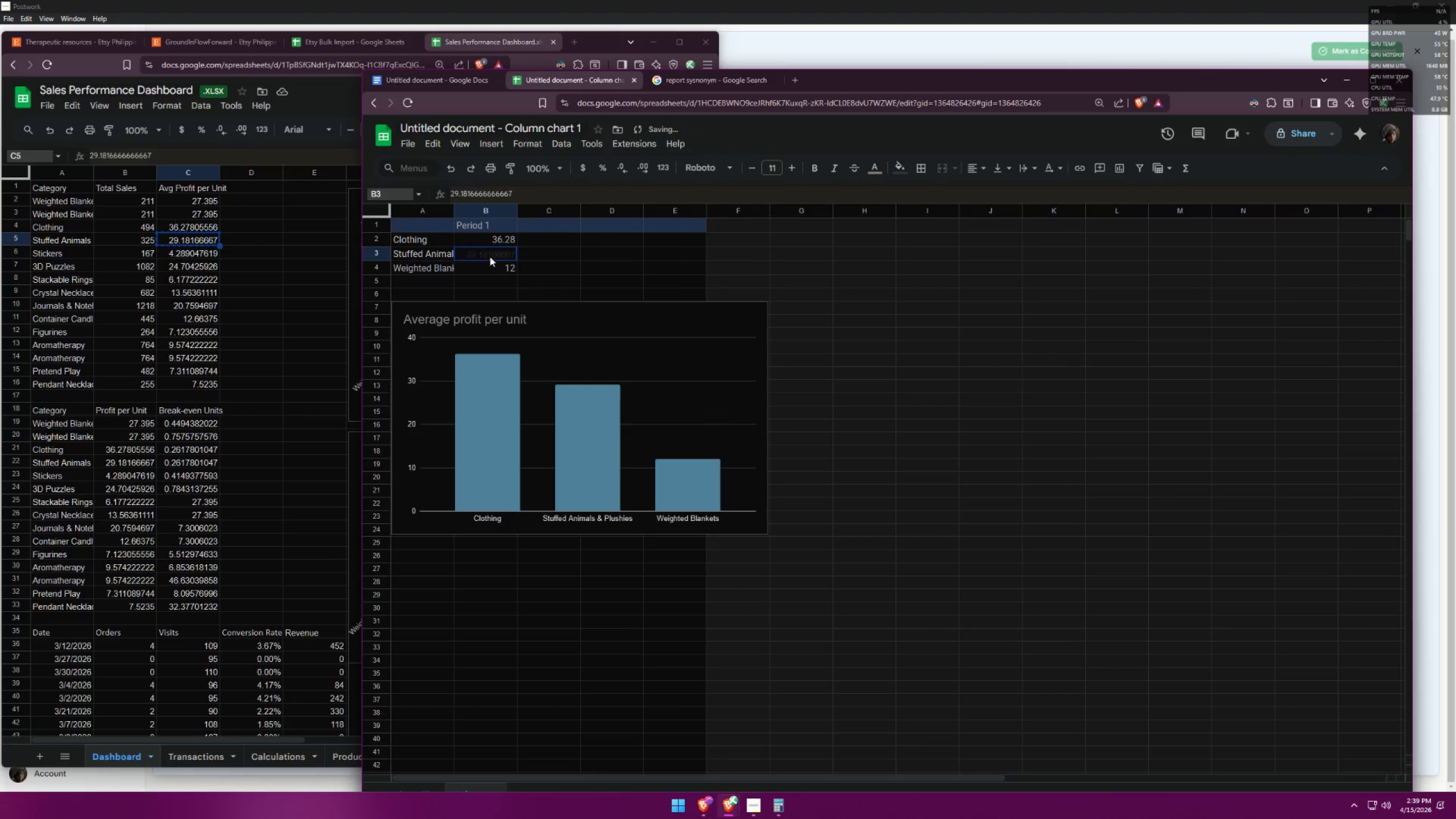 
triple_click([490, 257])
 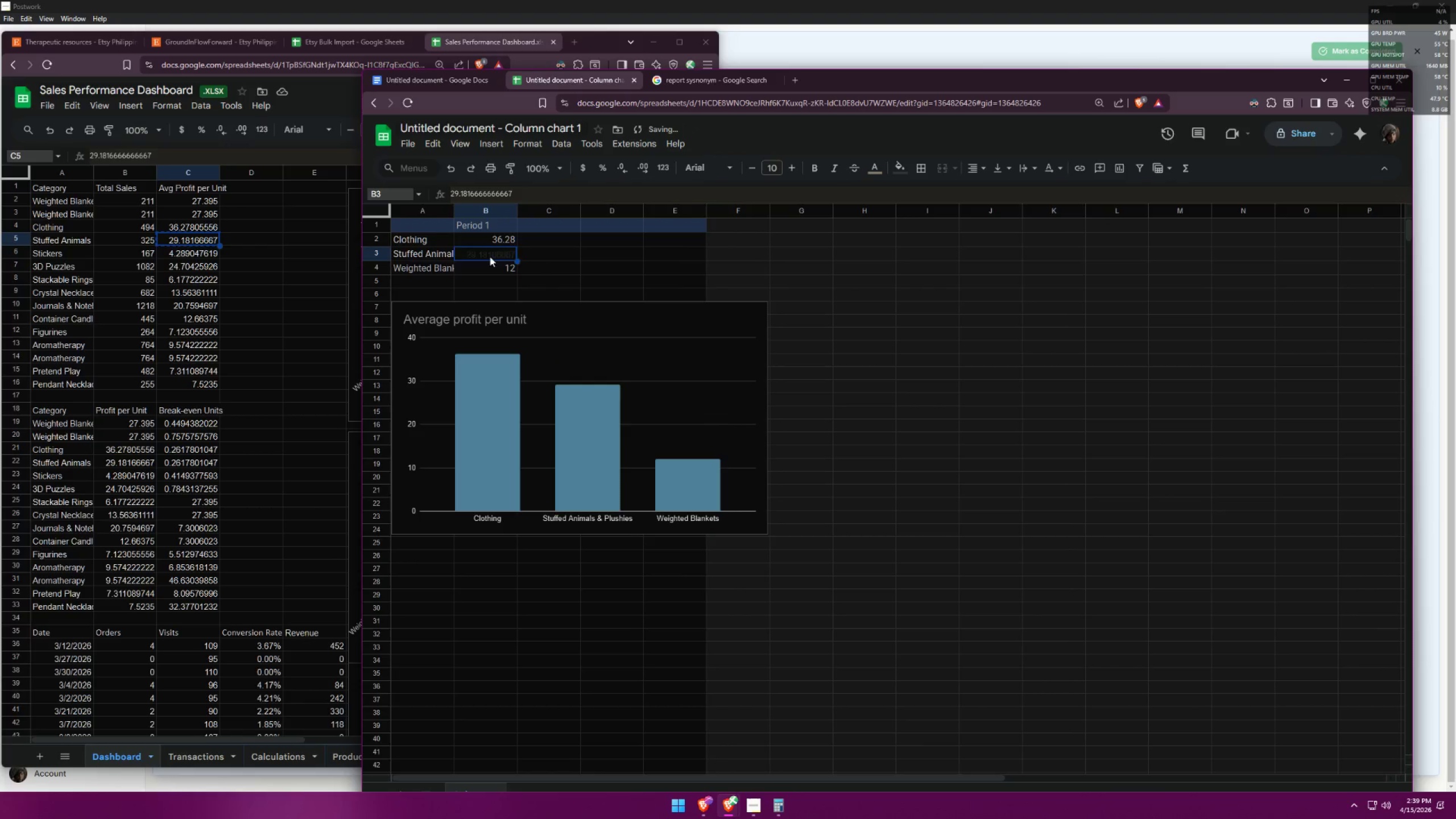 
triple_click([490, 257])
 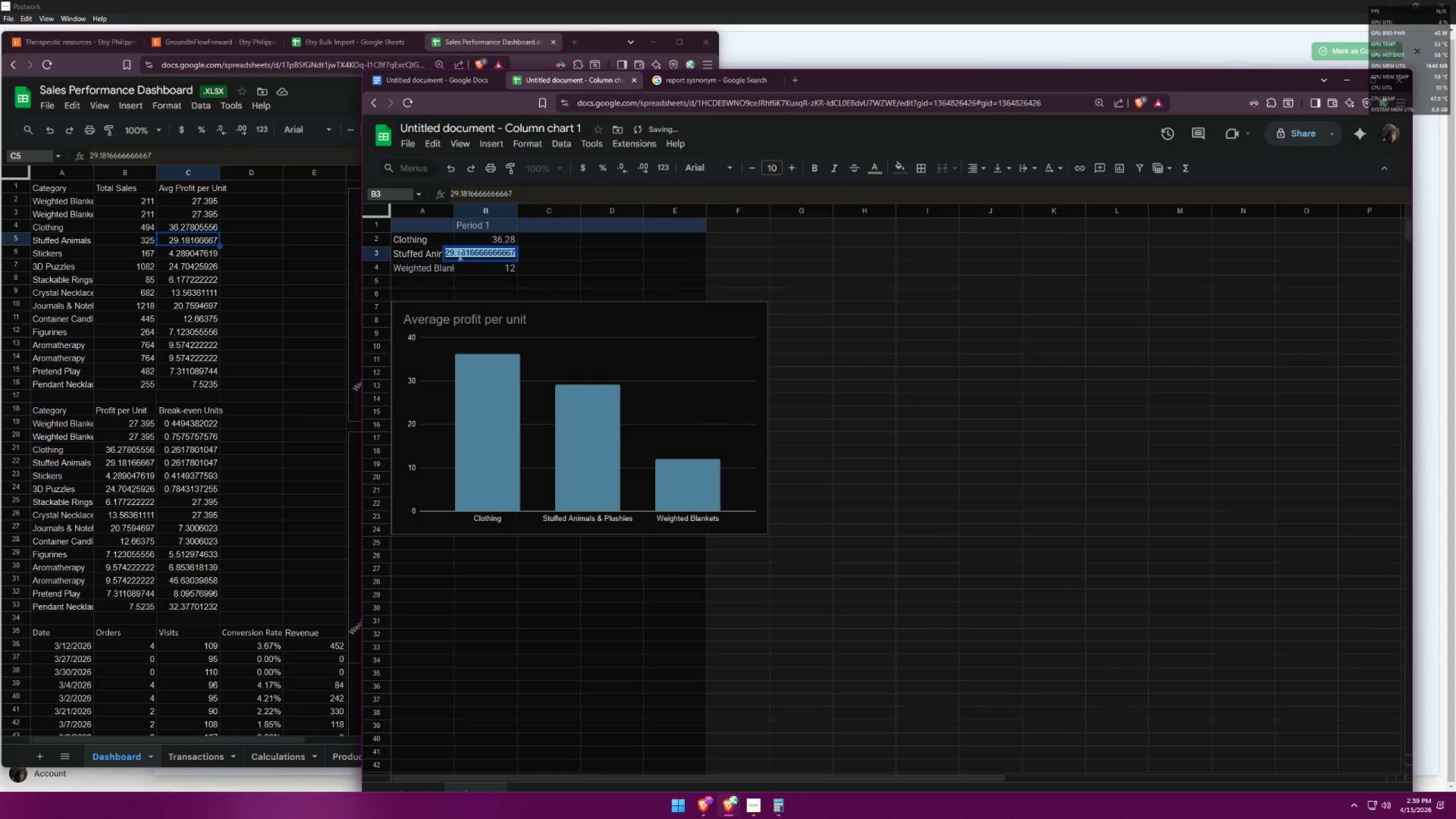 
left_click_drag(start_coordinate=[460, 254], to_coordinate=[569, 253])
 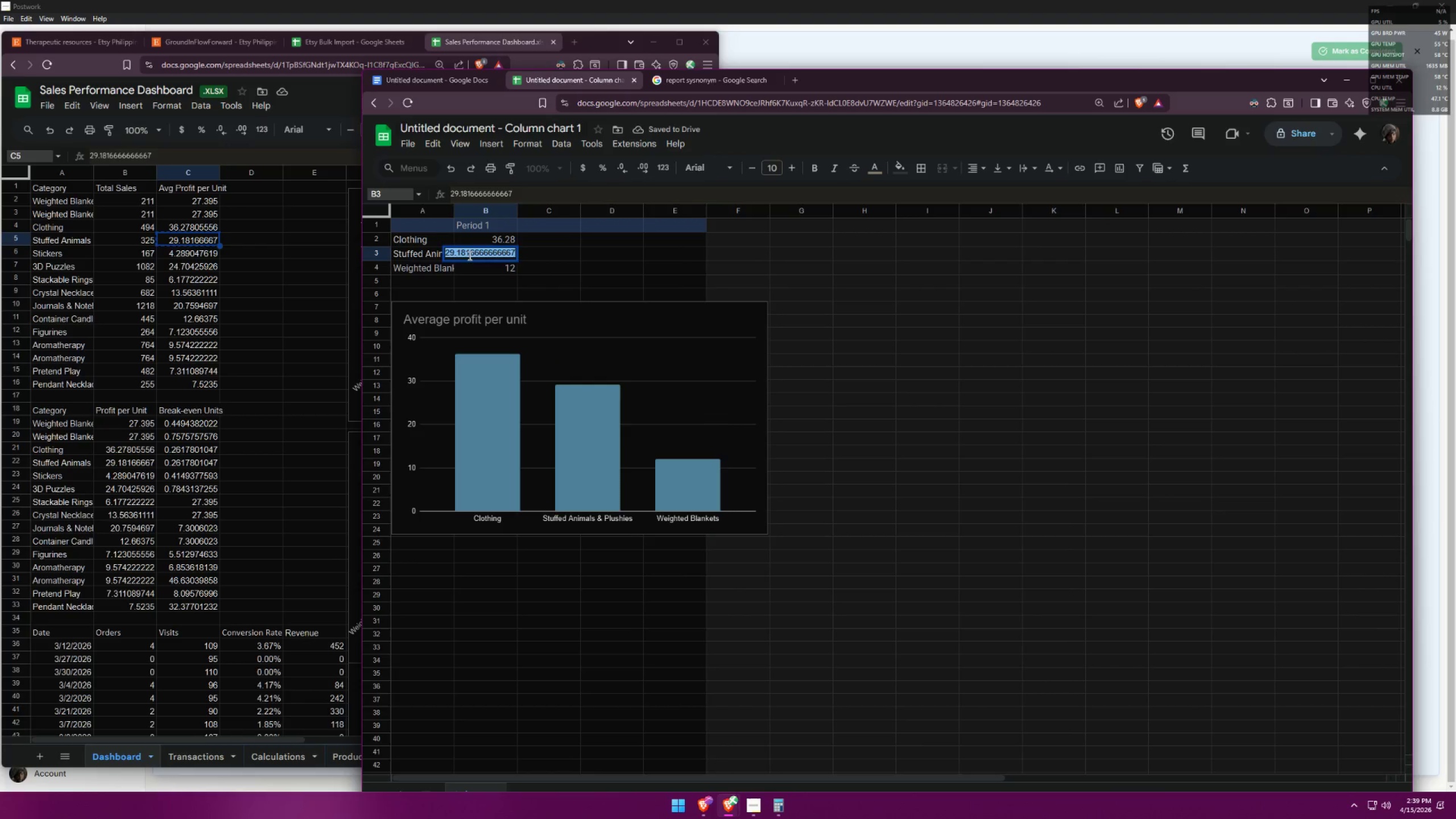 
double_click([469, 255])
 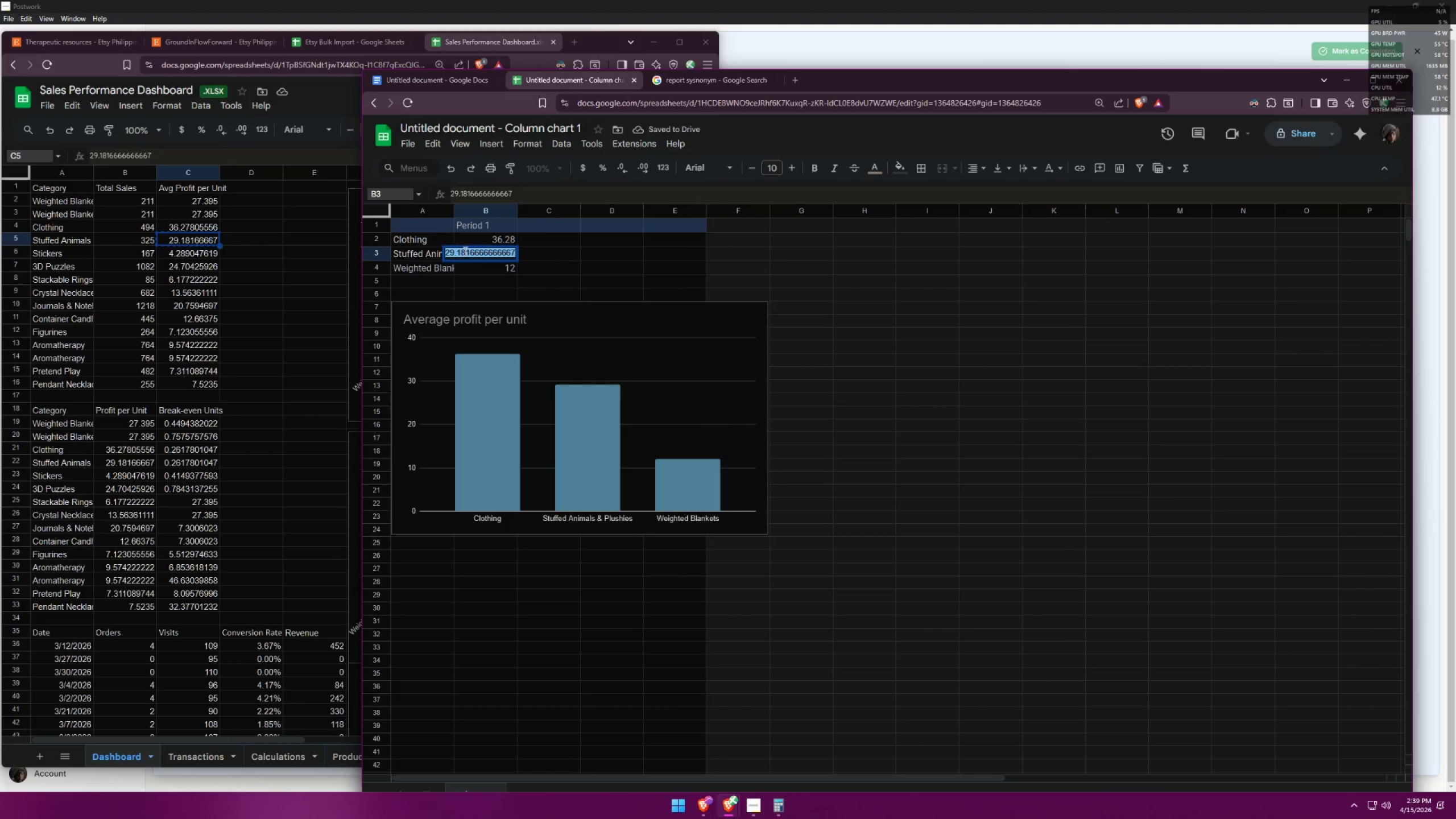 
left_click([466, 251])
 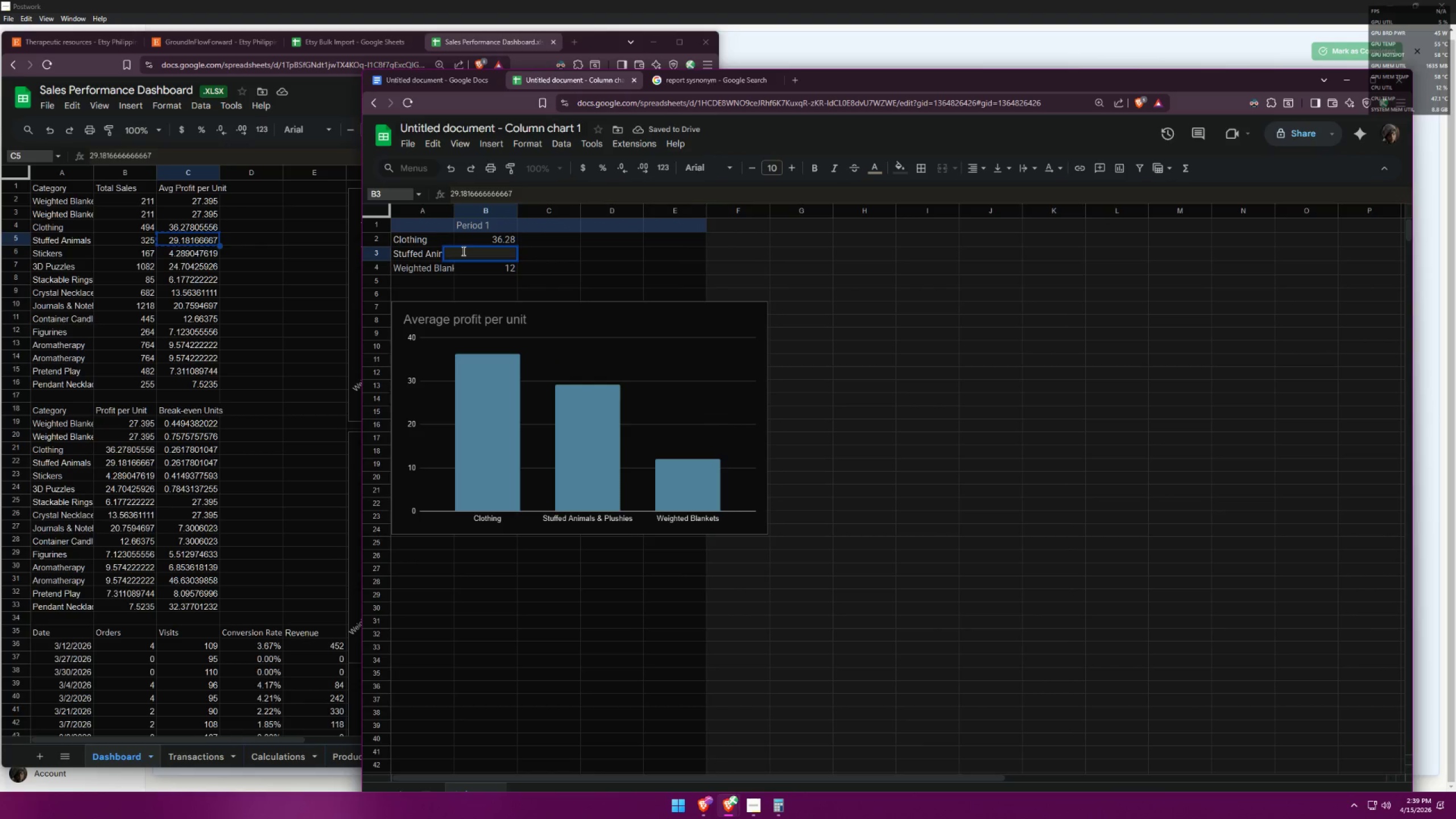 
left_click_drag(start_coordinate=[462, 251], to_coordinate=[530, 251])
 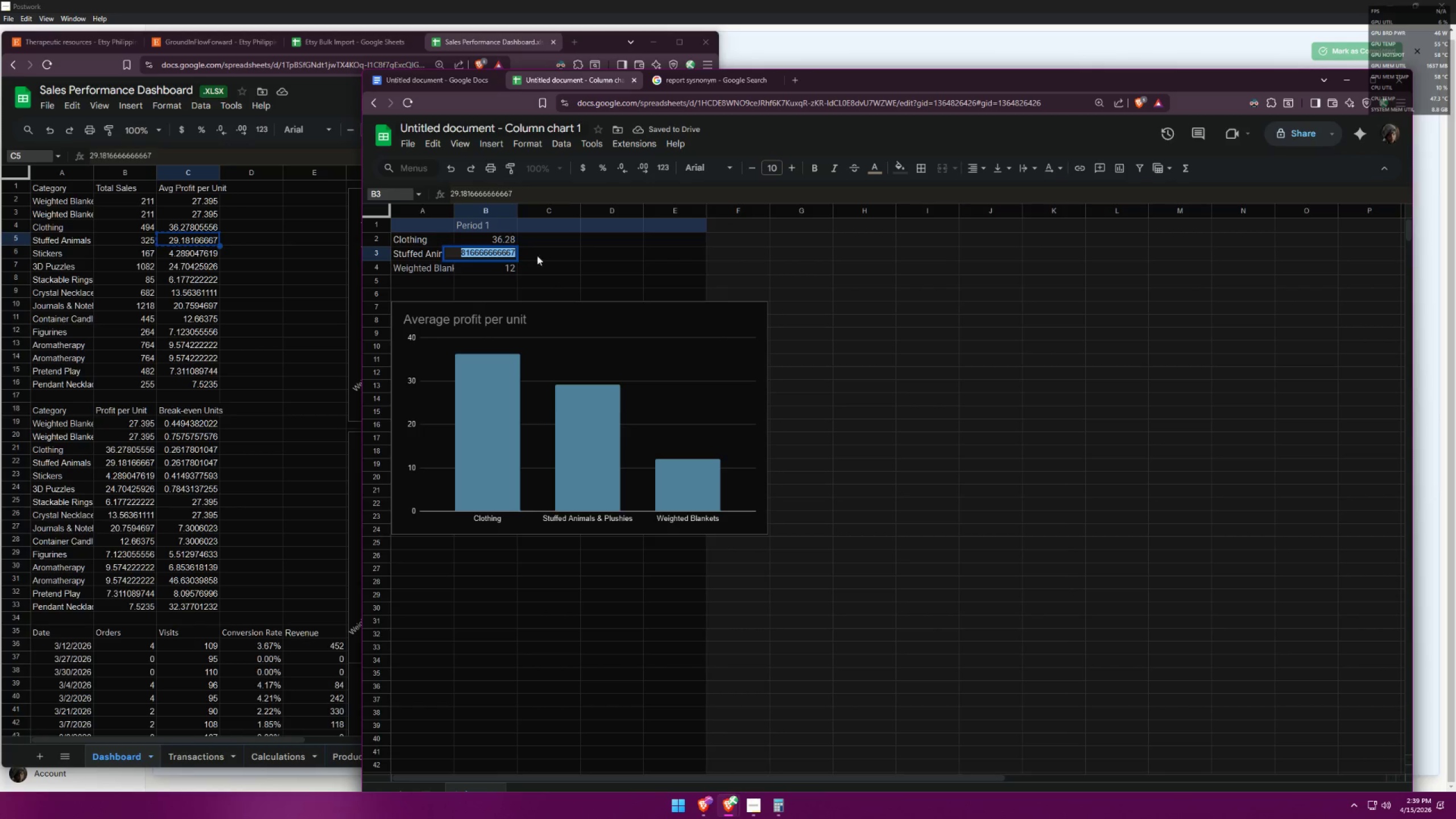 
key(Equal)
 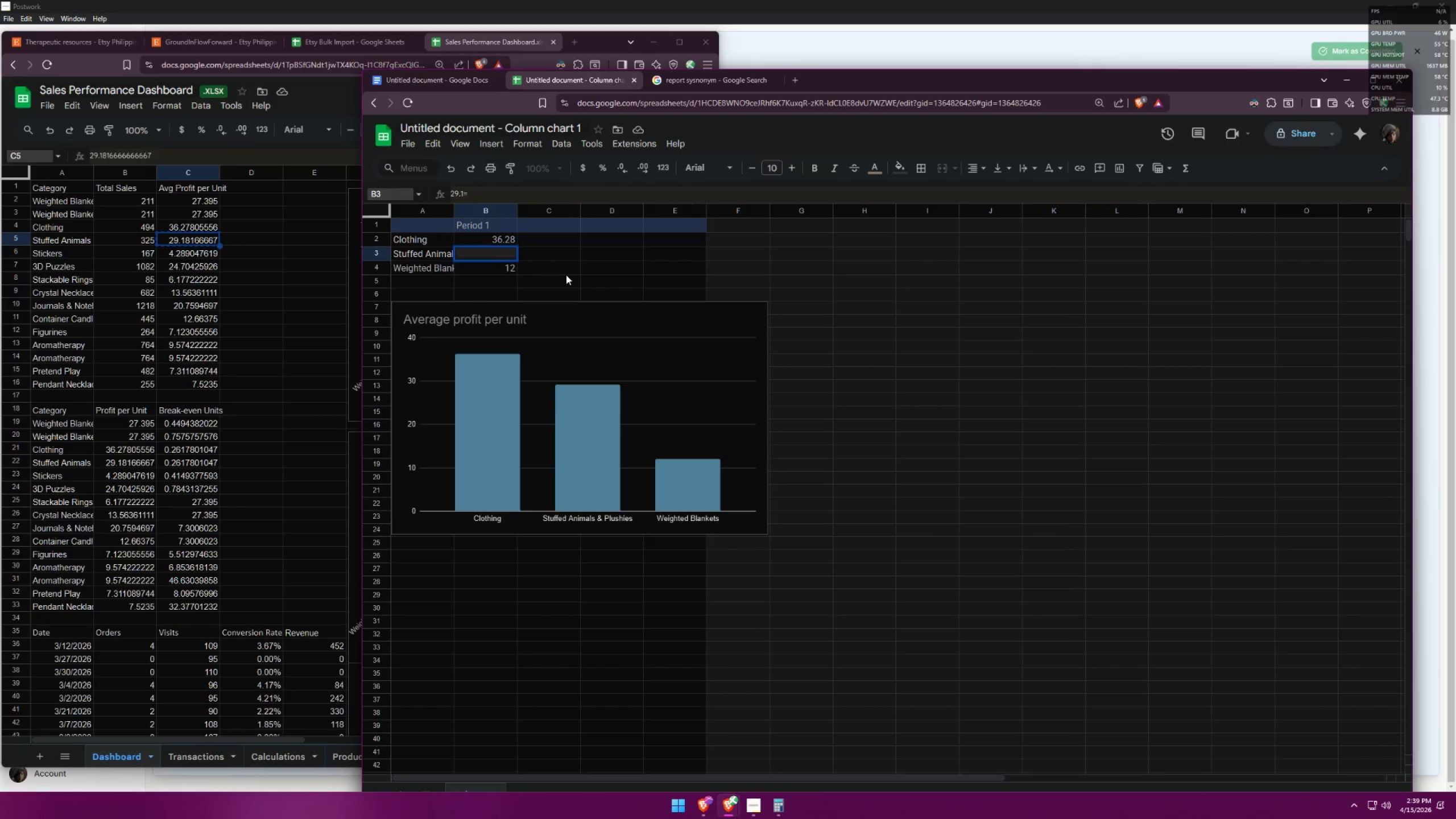 
key(9)
 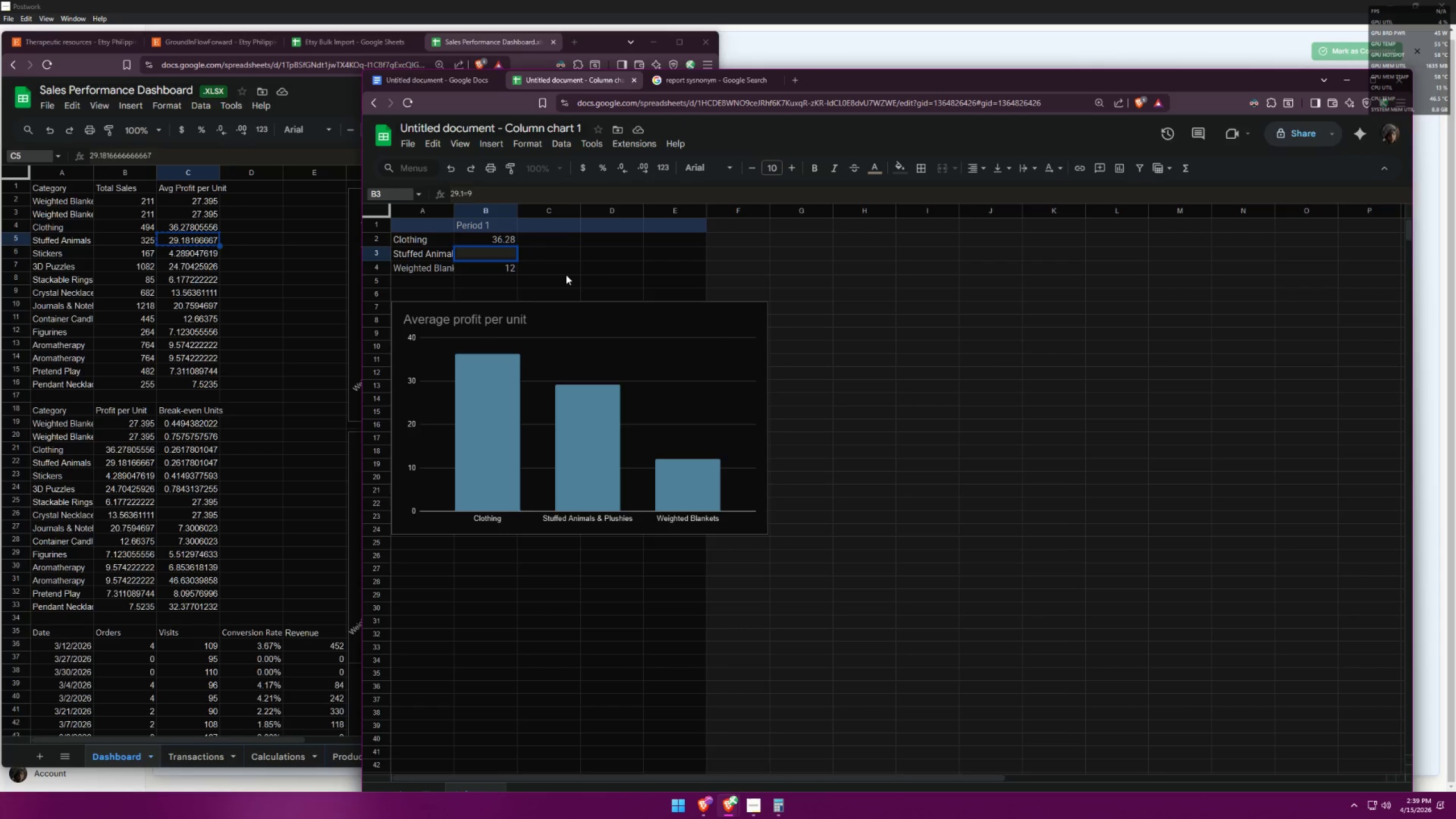 
key(Enter)
 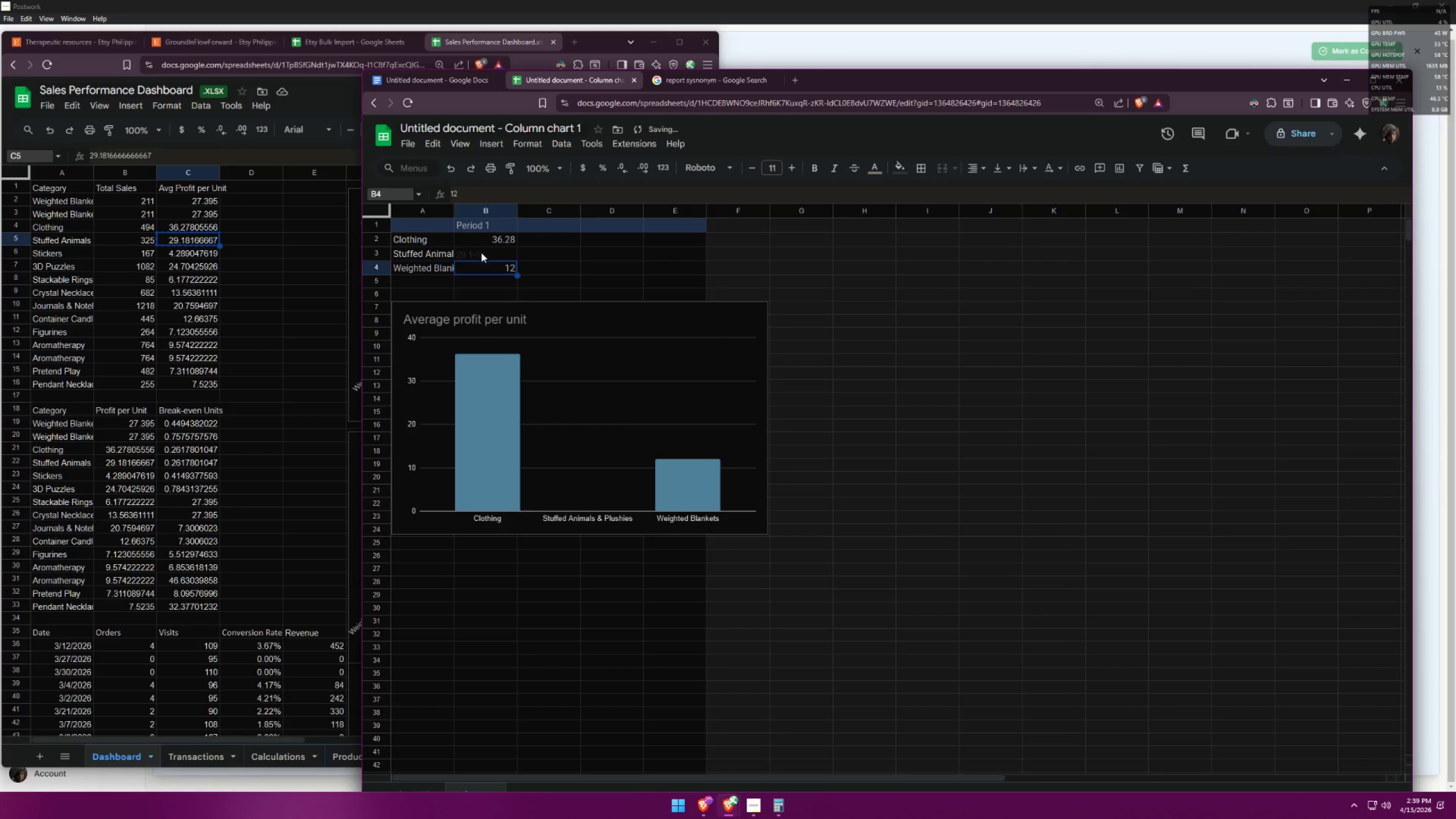 
double_click([485, 255])
 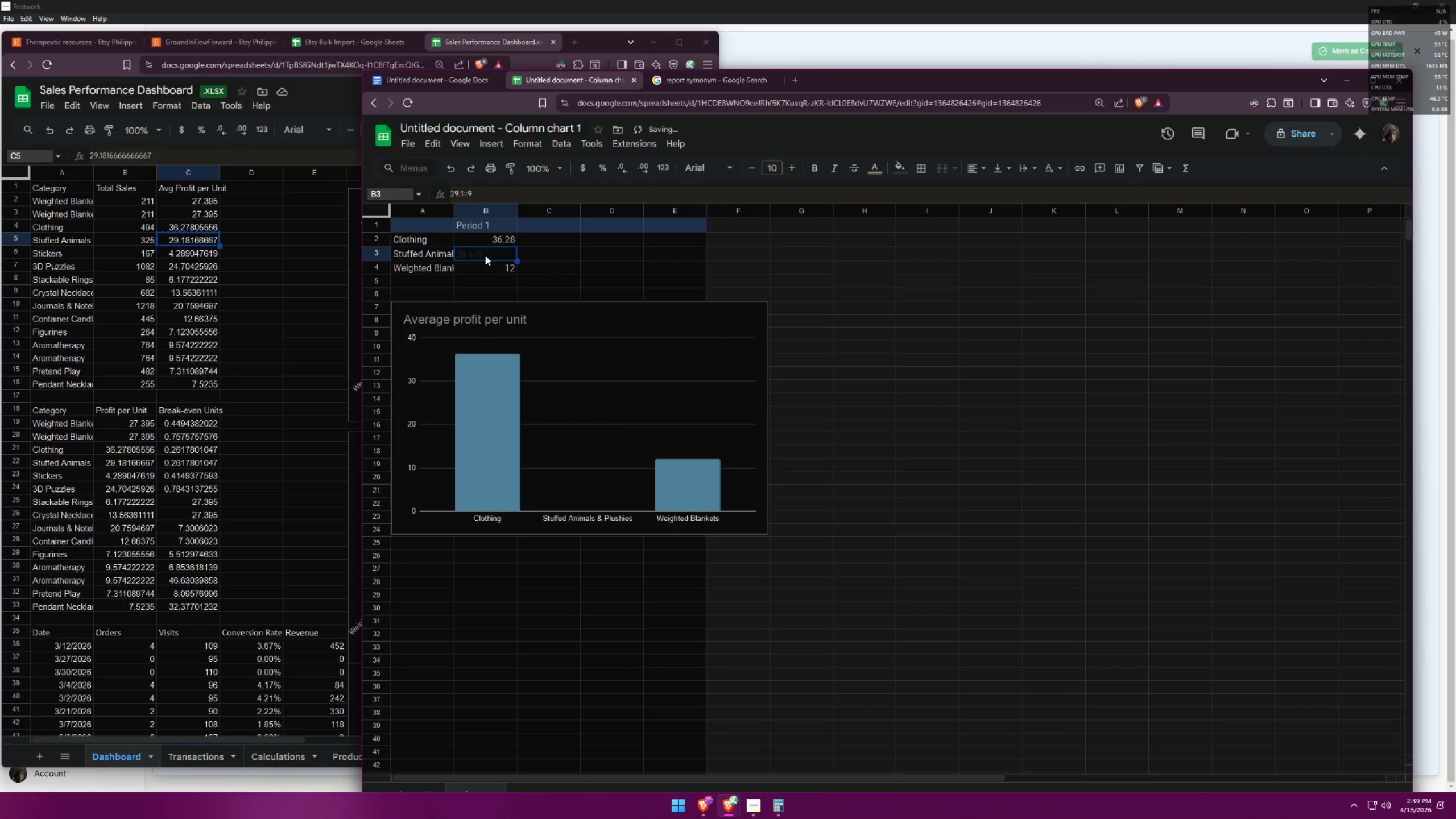 
triple_click([485, 255])
 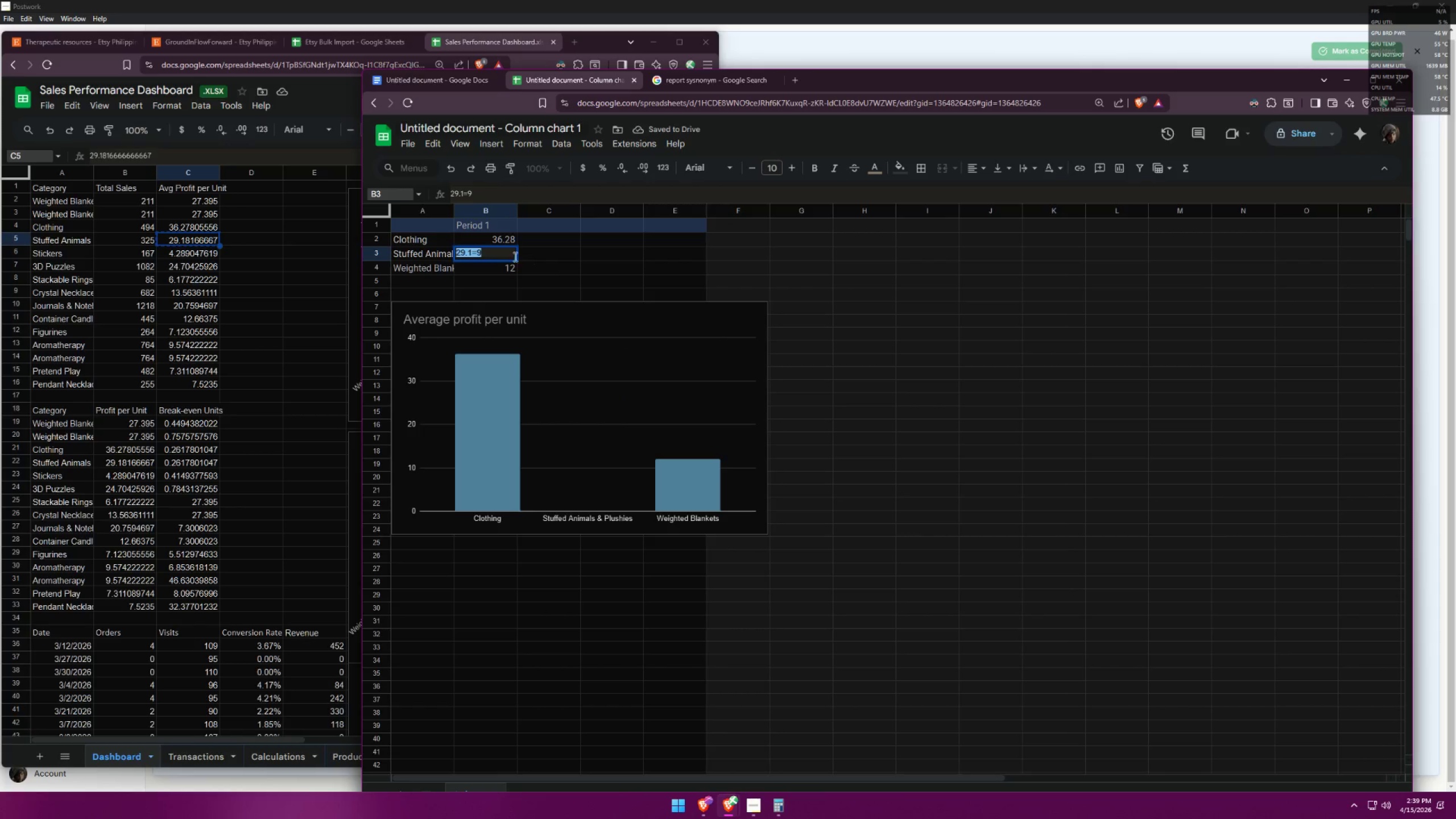 
key(Equal)
 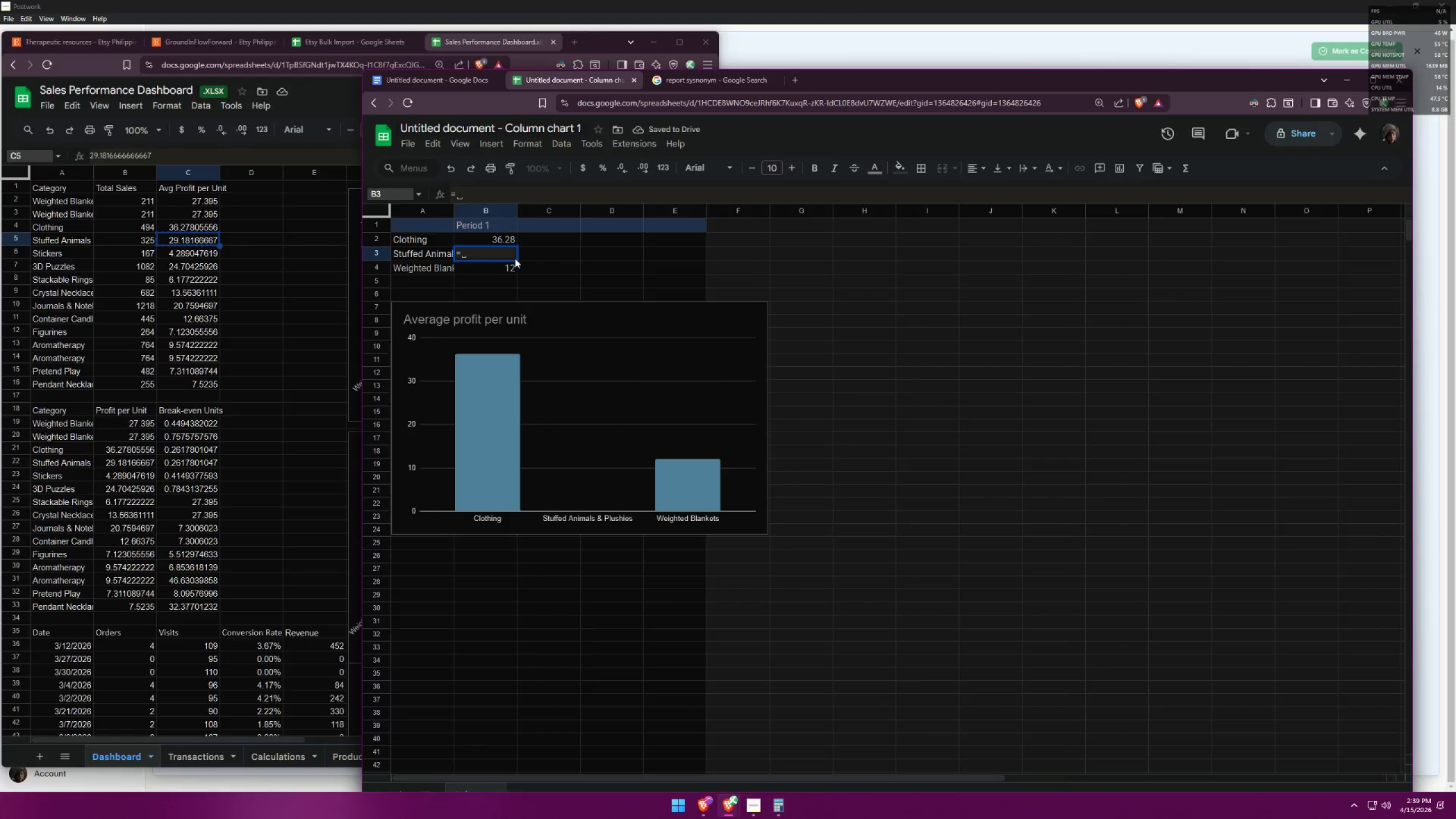 
key(F11)
 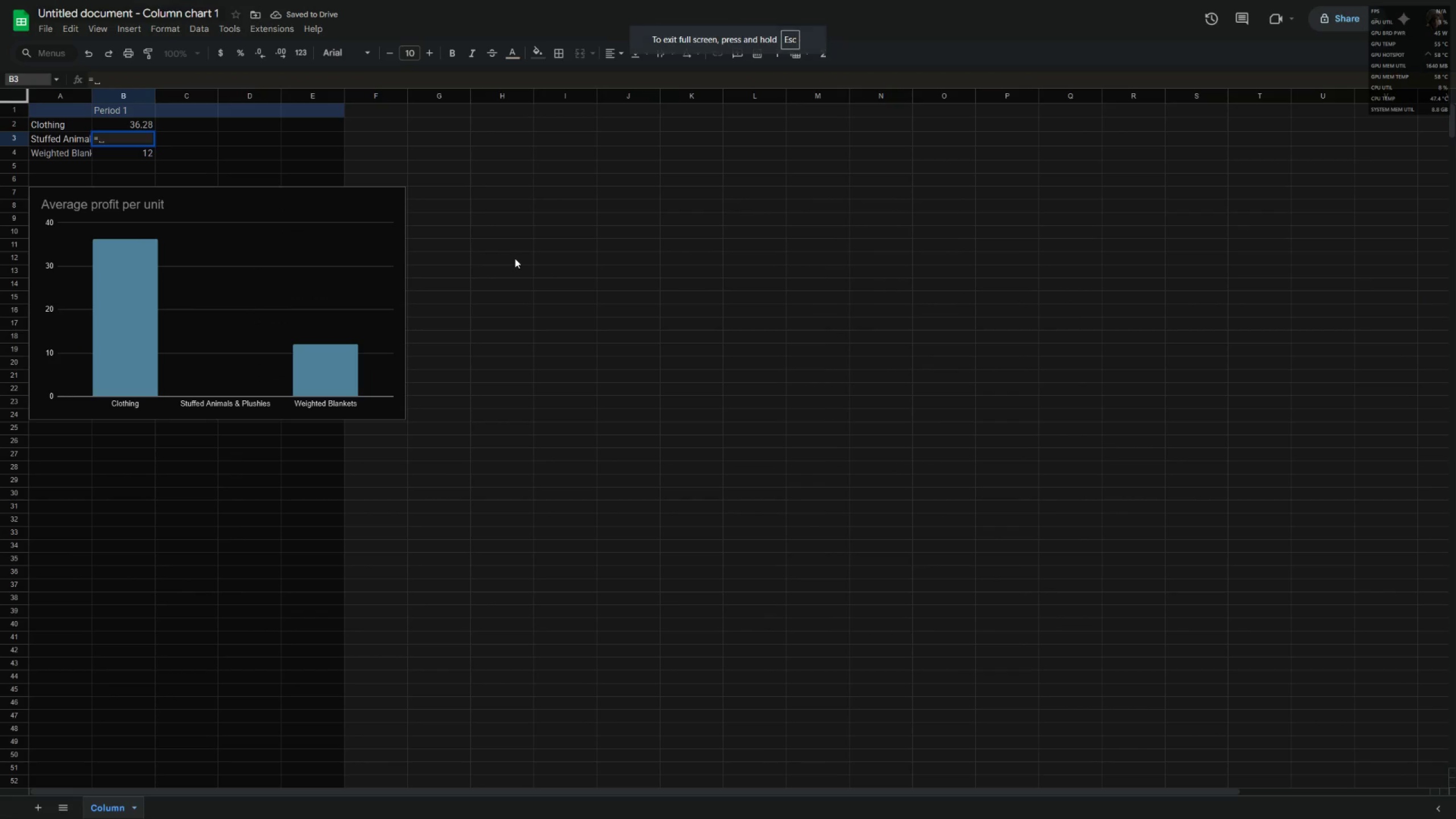 
key(F11)
 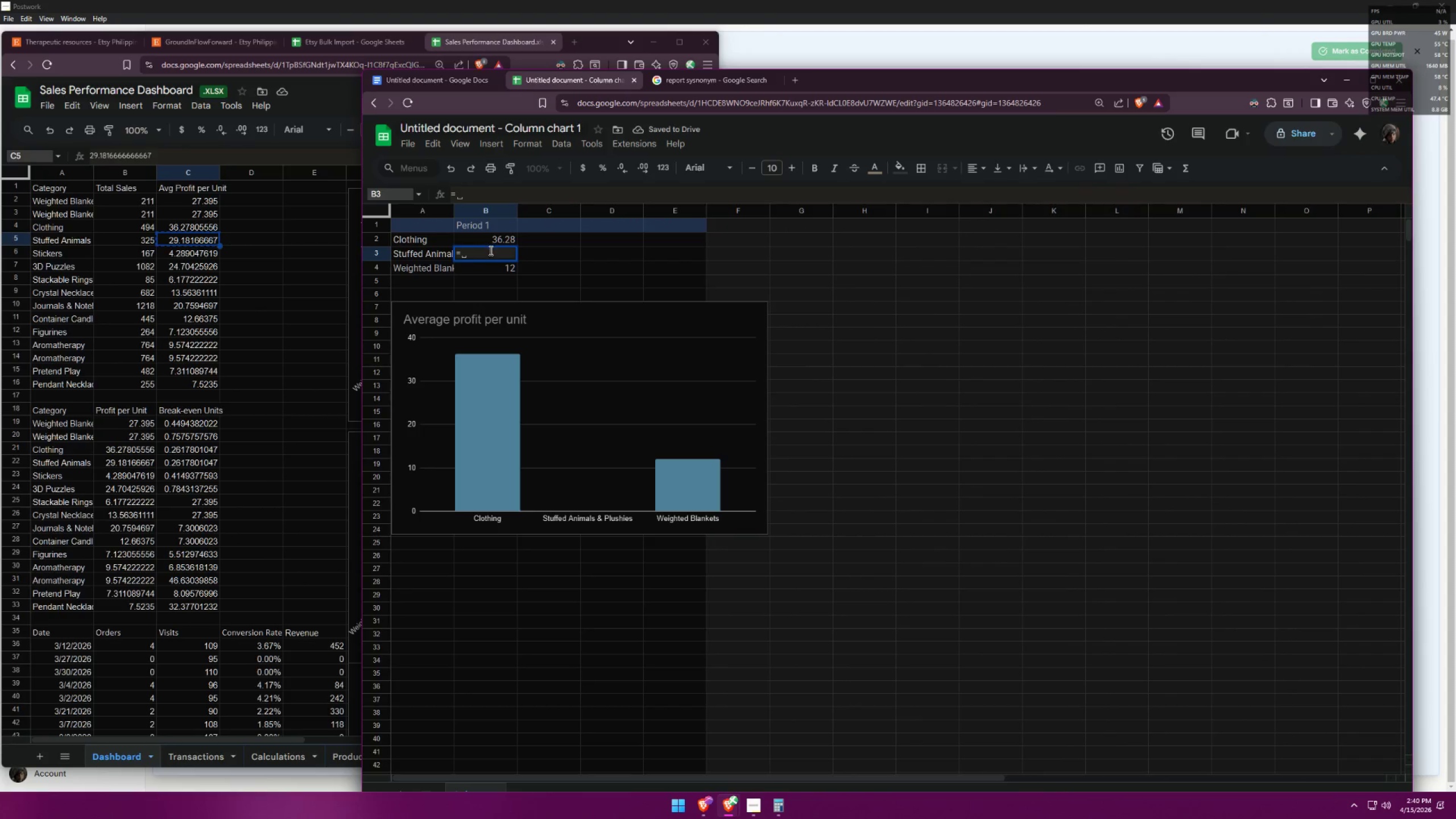 
triple_click([488, 257])
 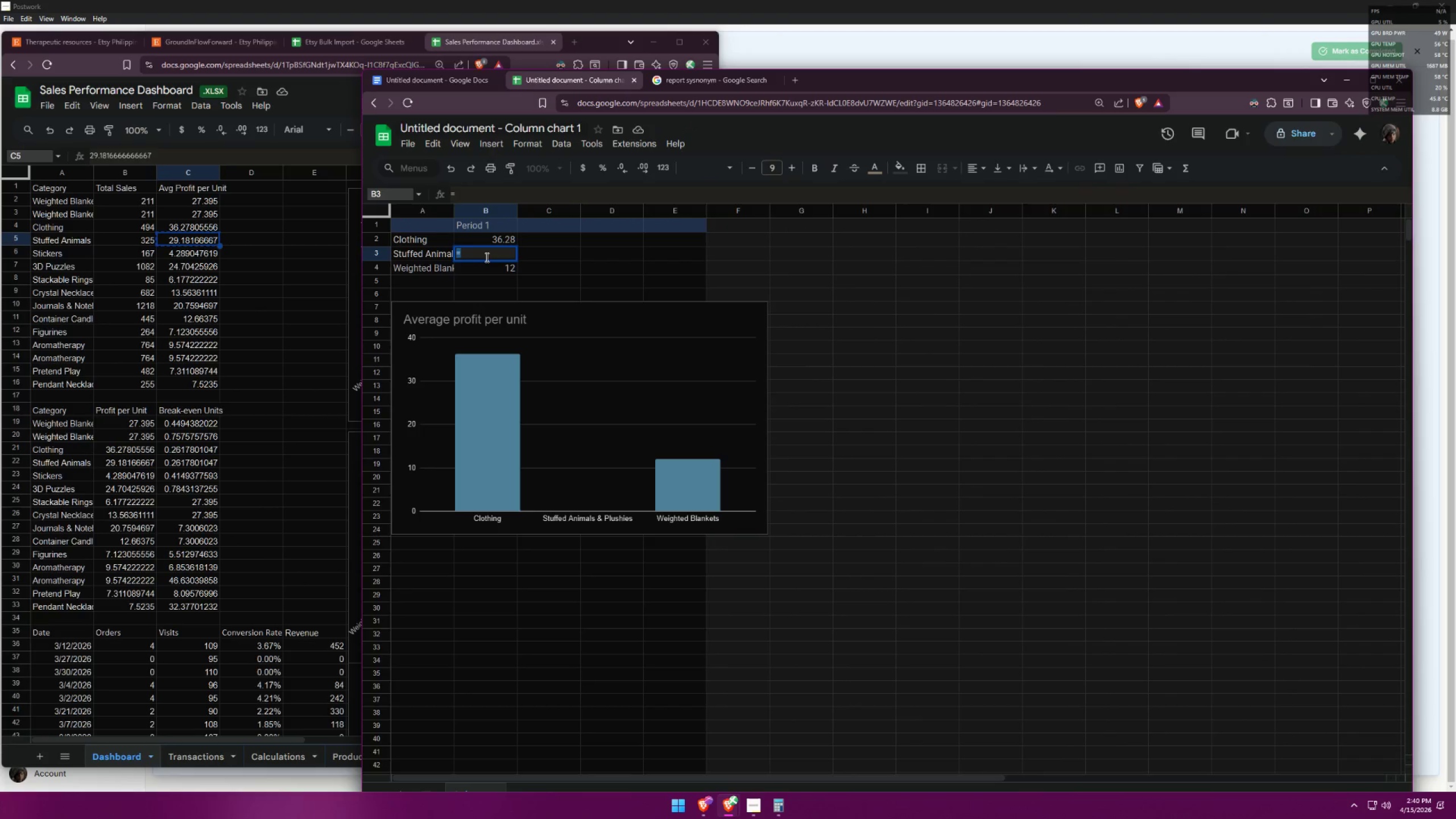 
key(Backspace)
 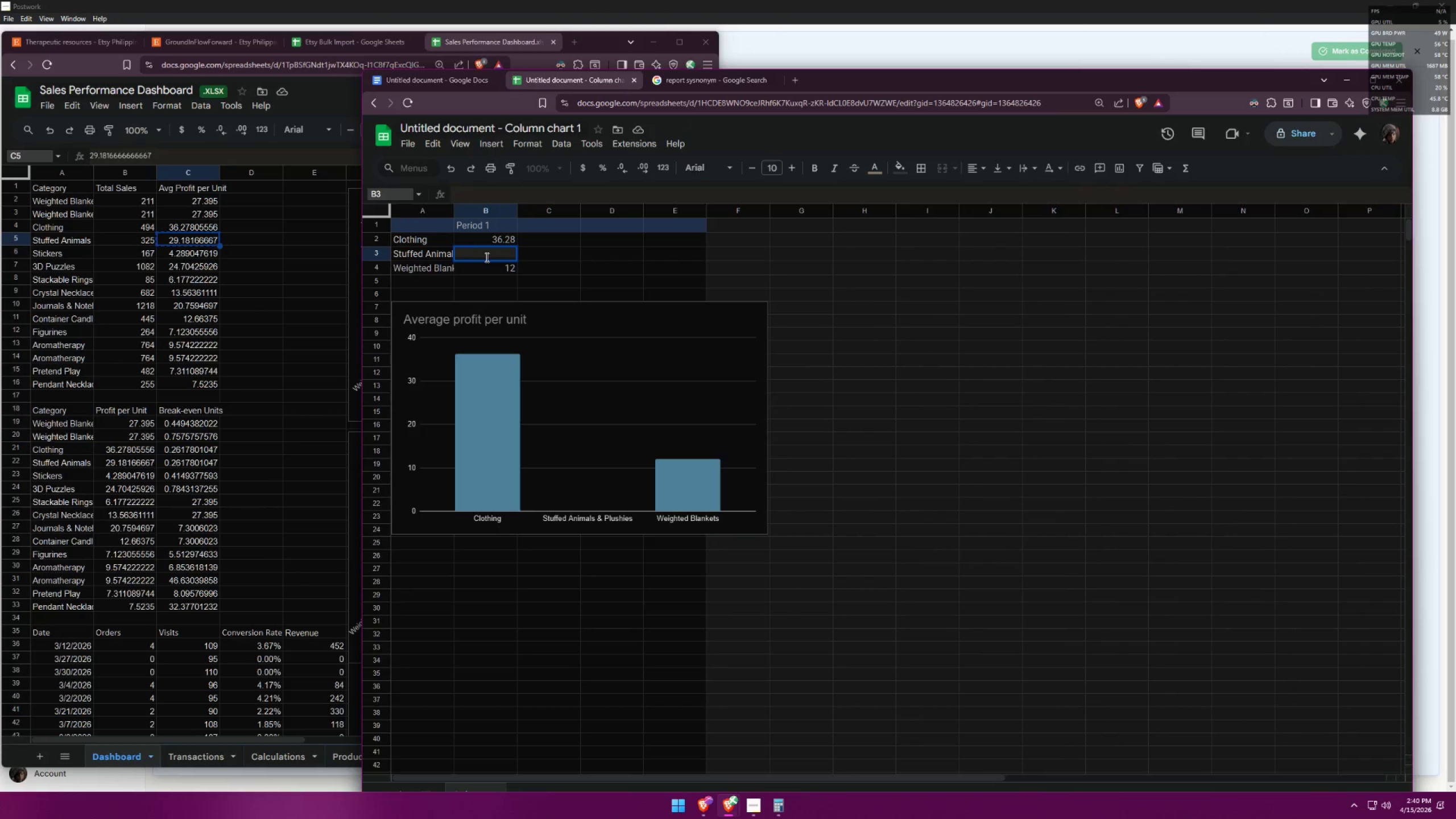 
key(Control+ControlLeft)
 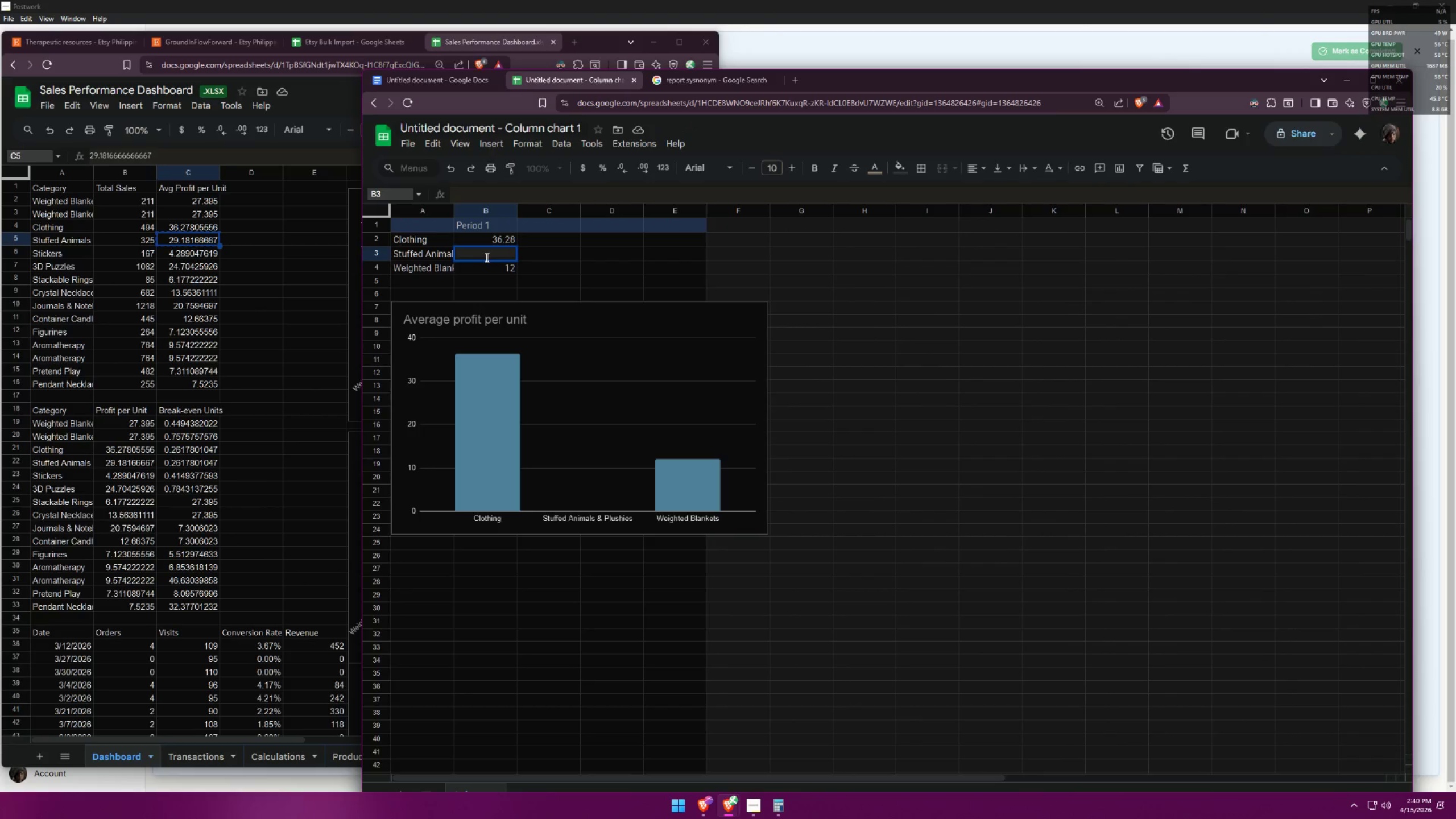 
key(Control+V)
 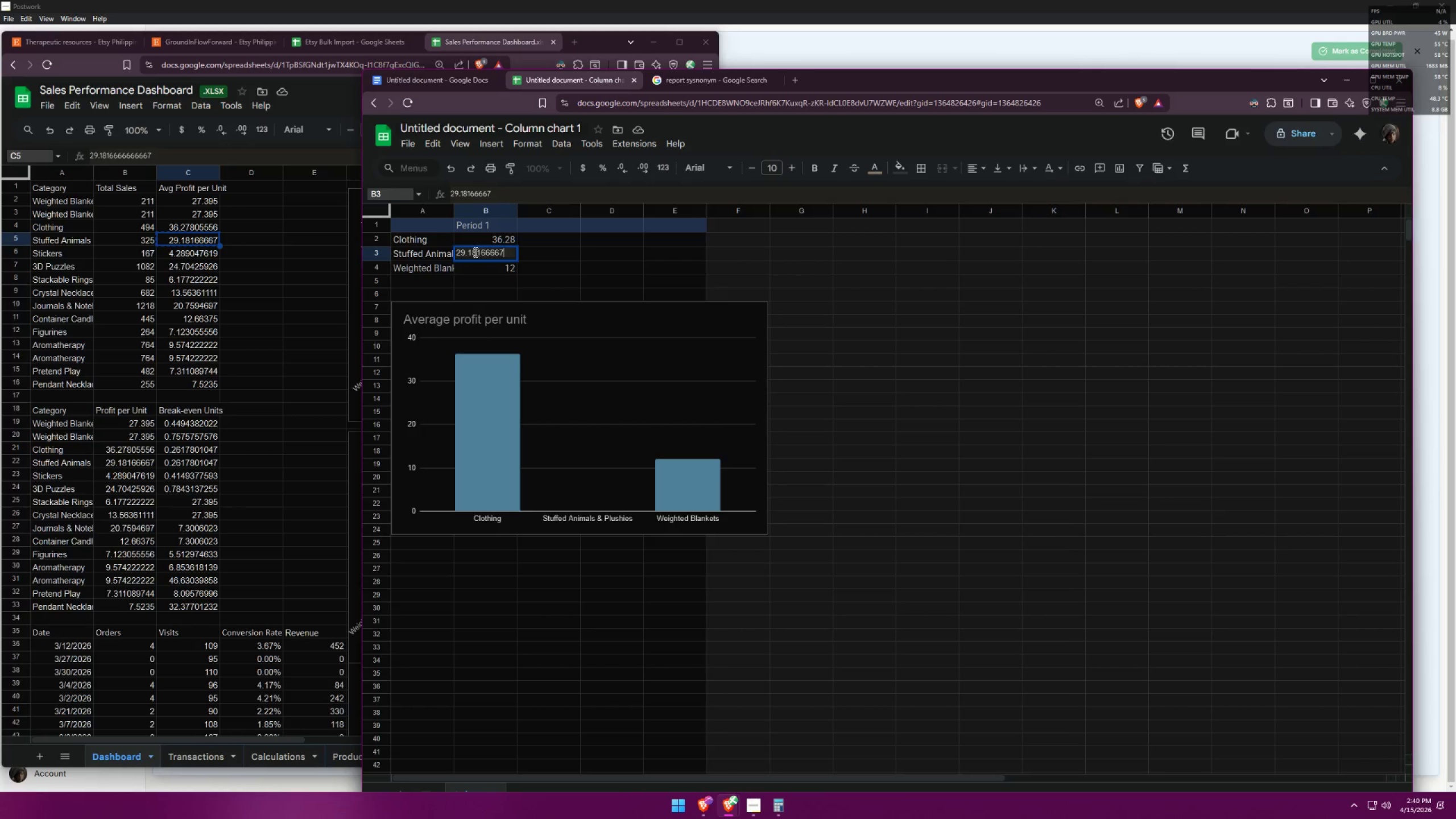 
left_click_drag(start_coordinate=[472, 252], to_coordinate=[528, 246])
 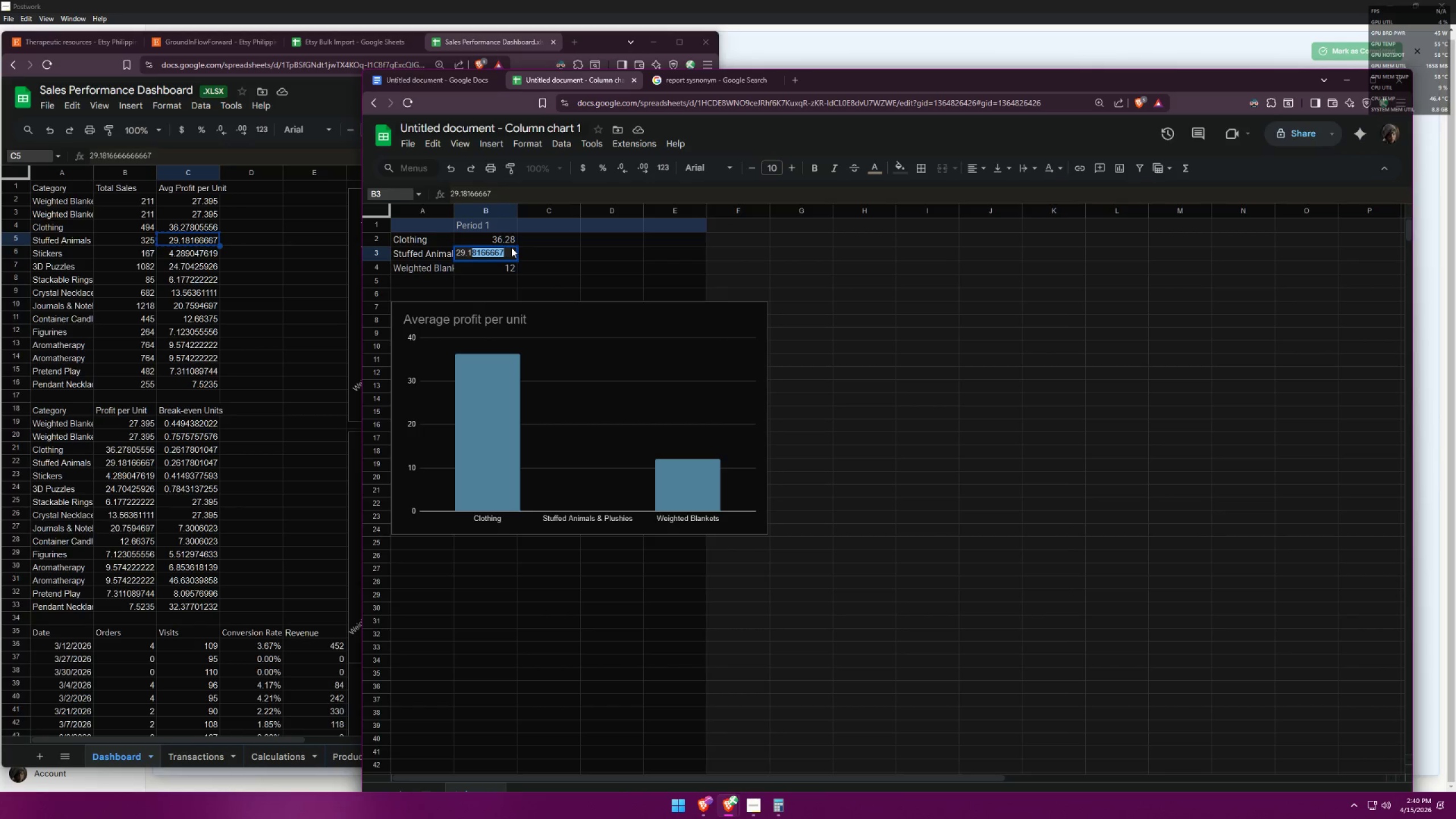 
key(9)
 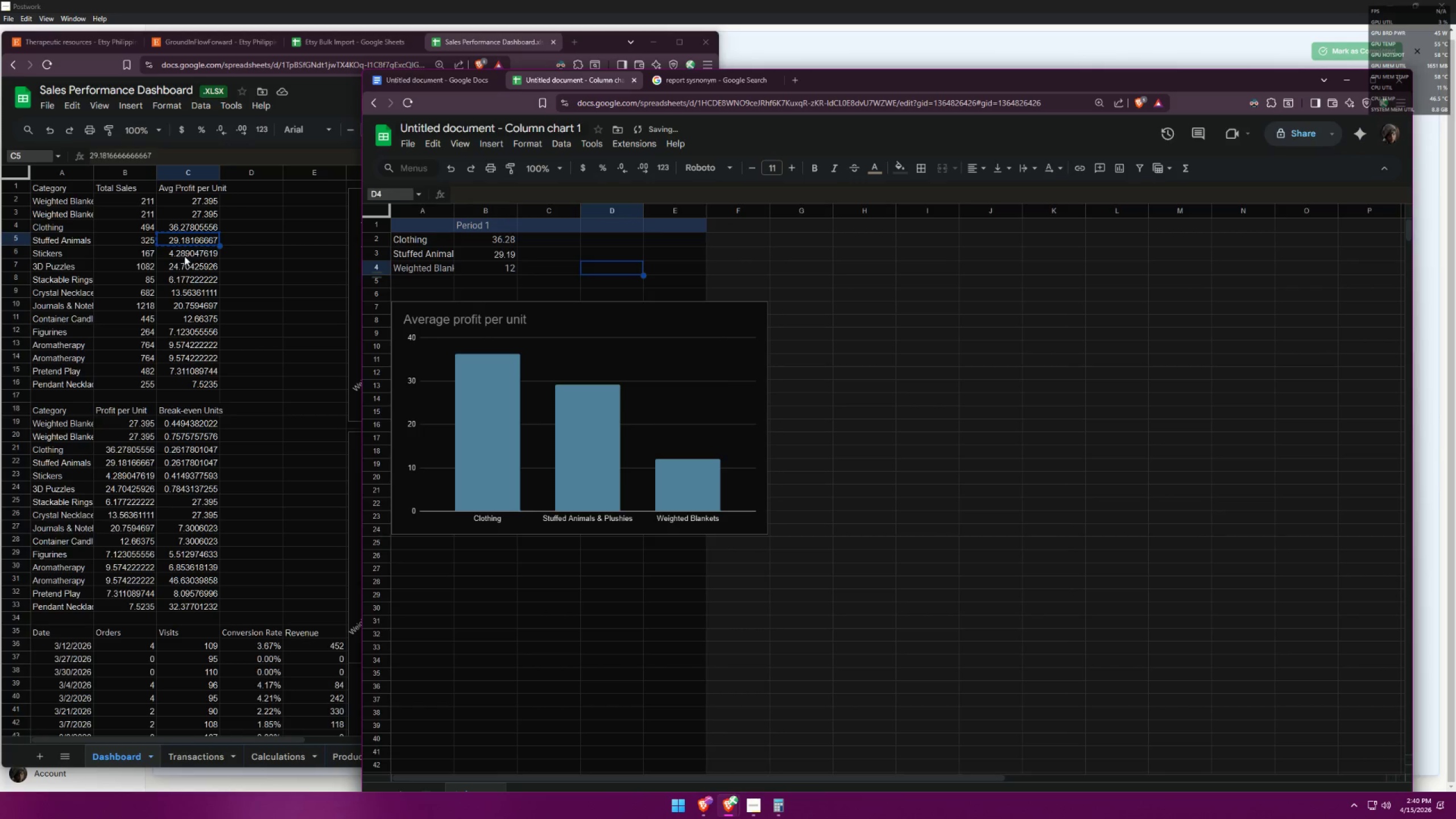 
left_click([419, 270])
 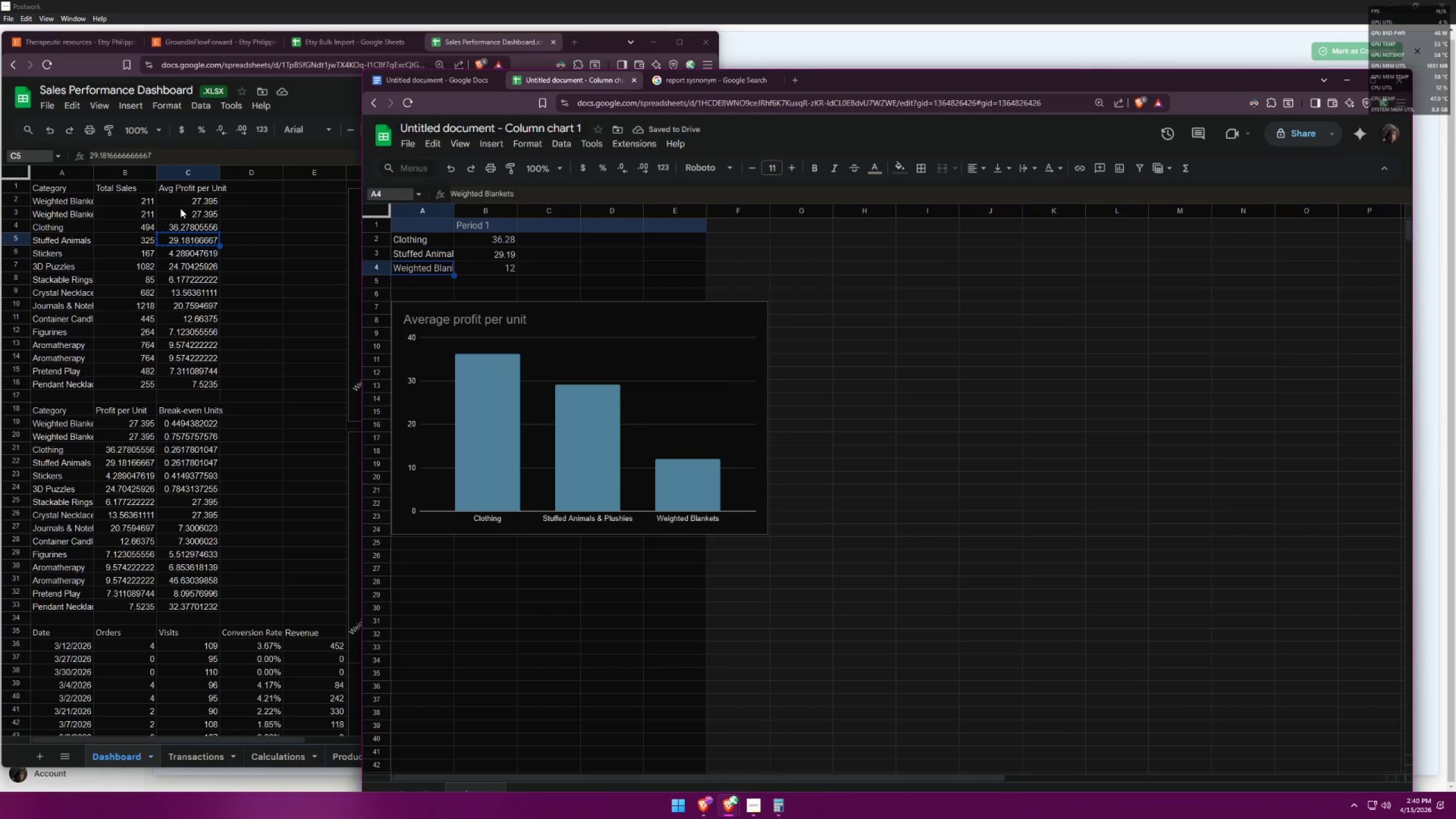 
left_click([200, 201])
 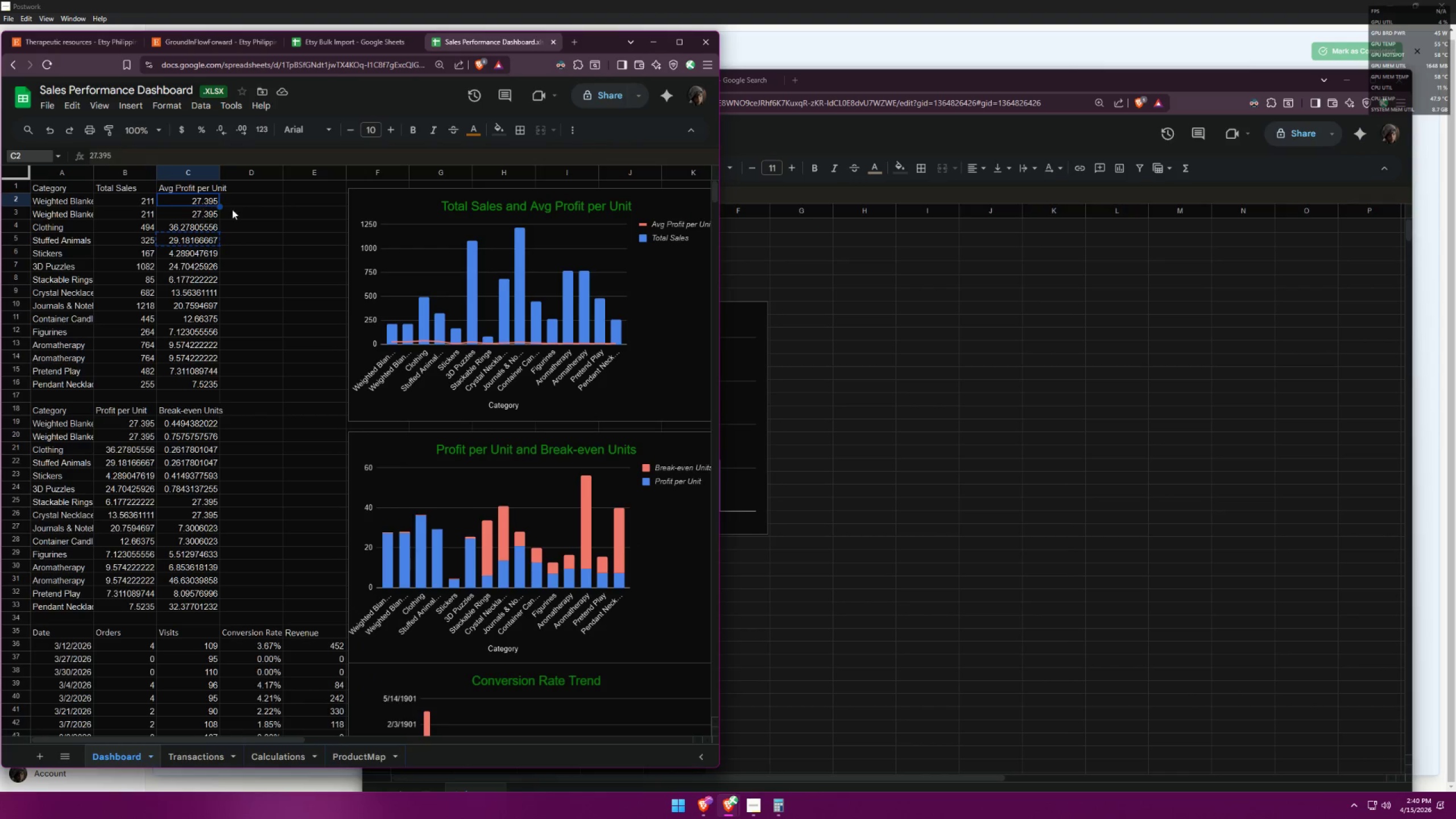 
key(Control+C)
 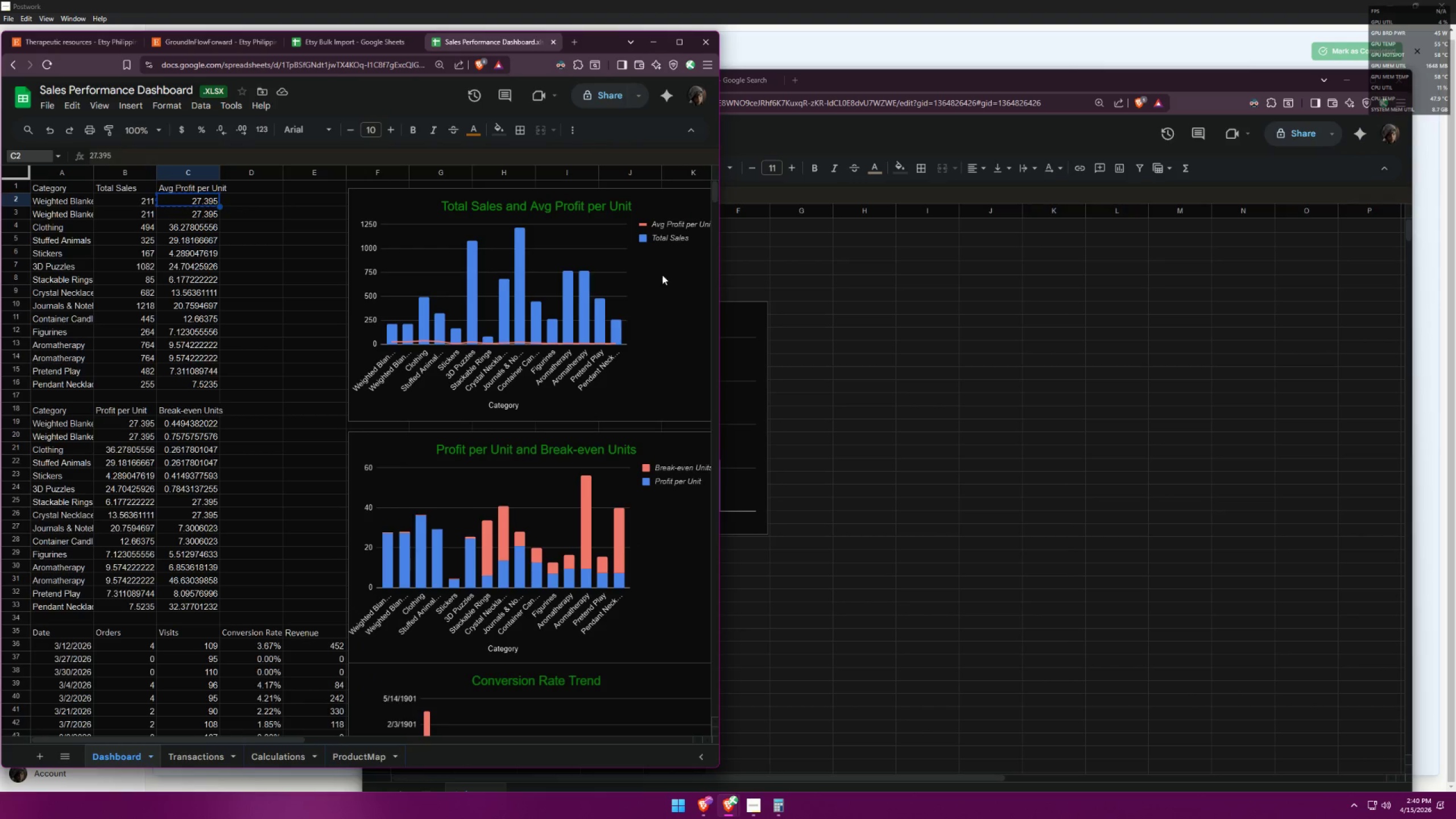 
left_click([801, 260])
 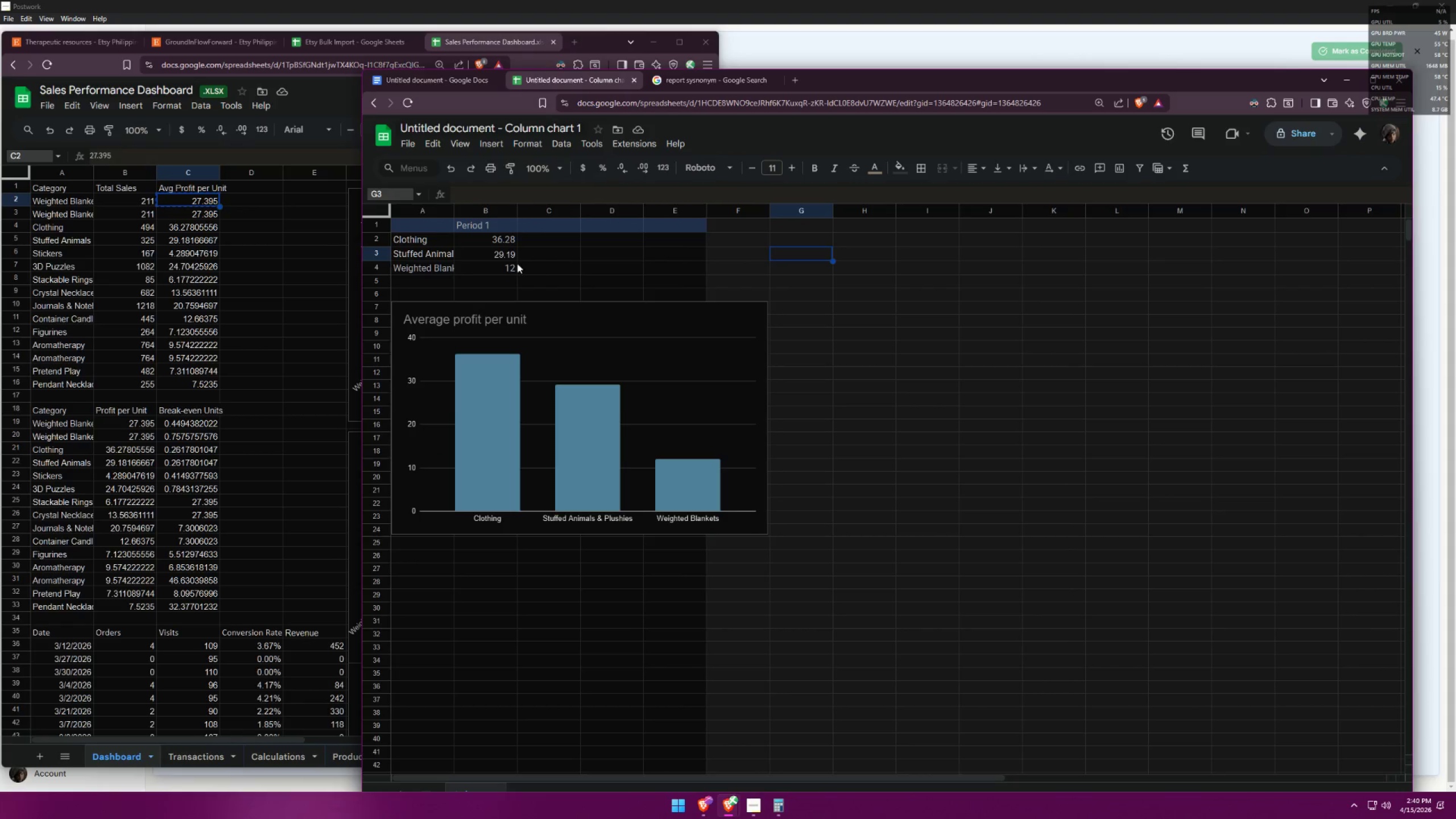 
left_click([503, 267])
 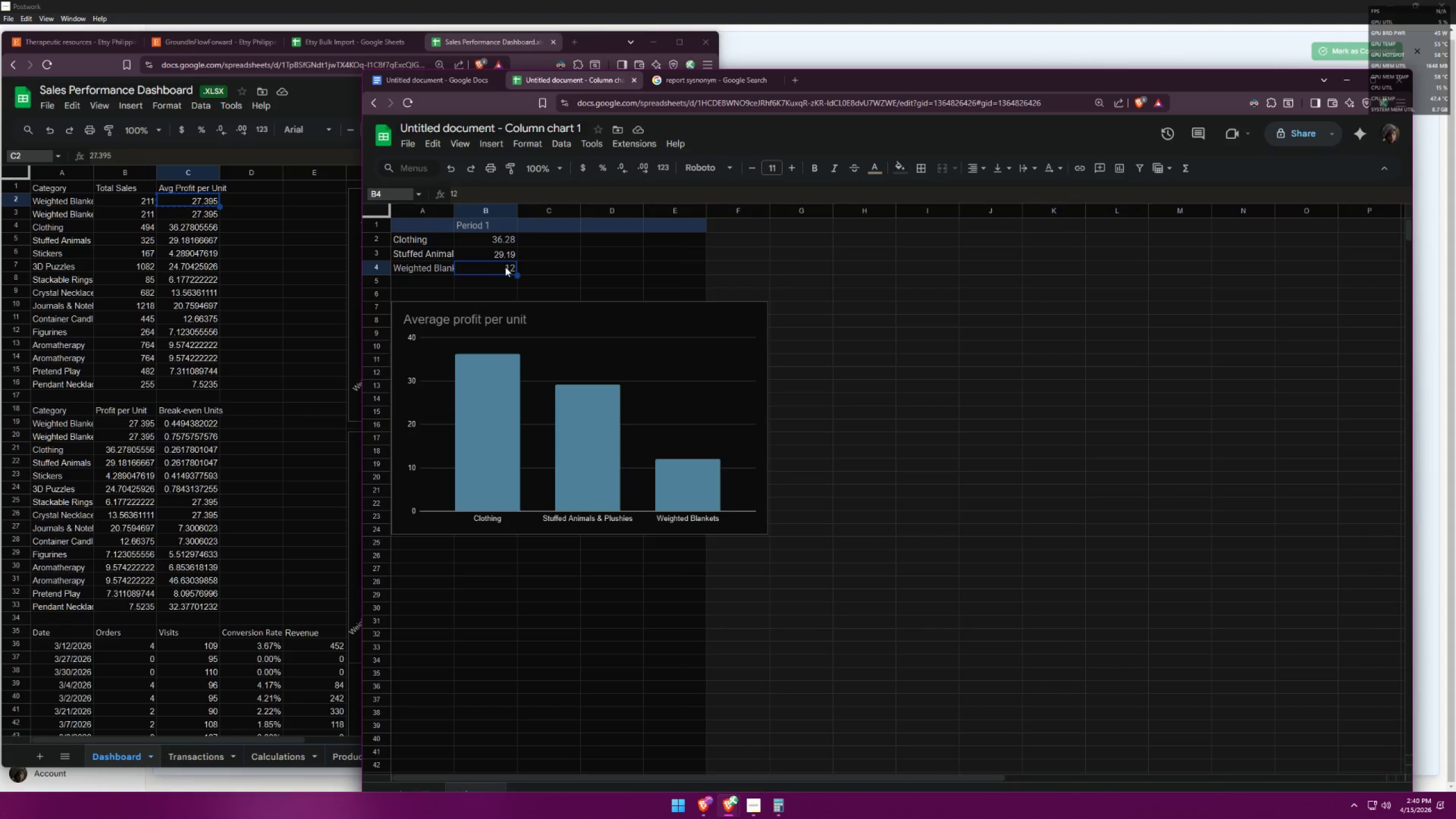 
double_click([506, 267])
 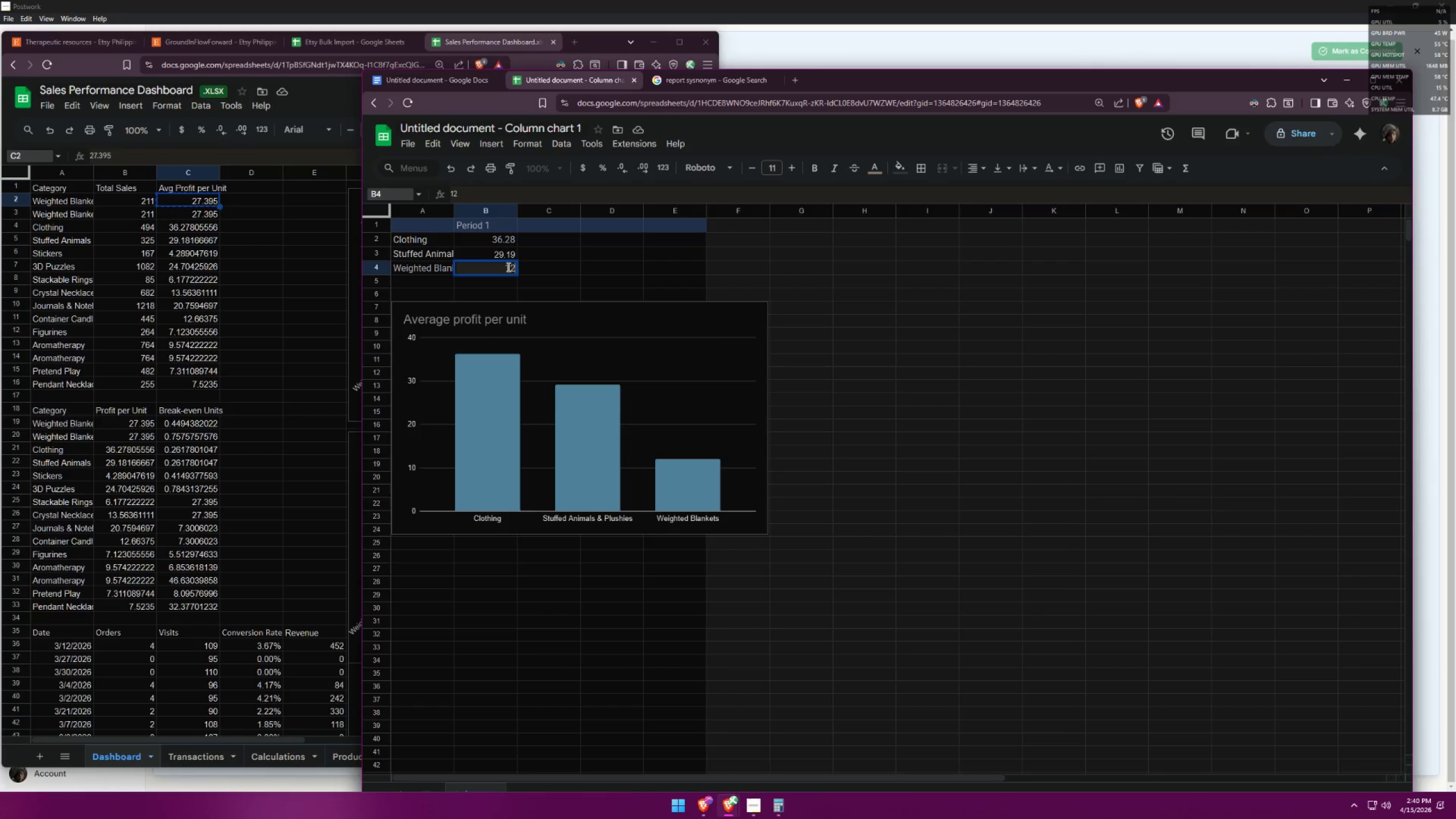 
double_click([507, 266])
 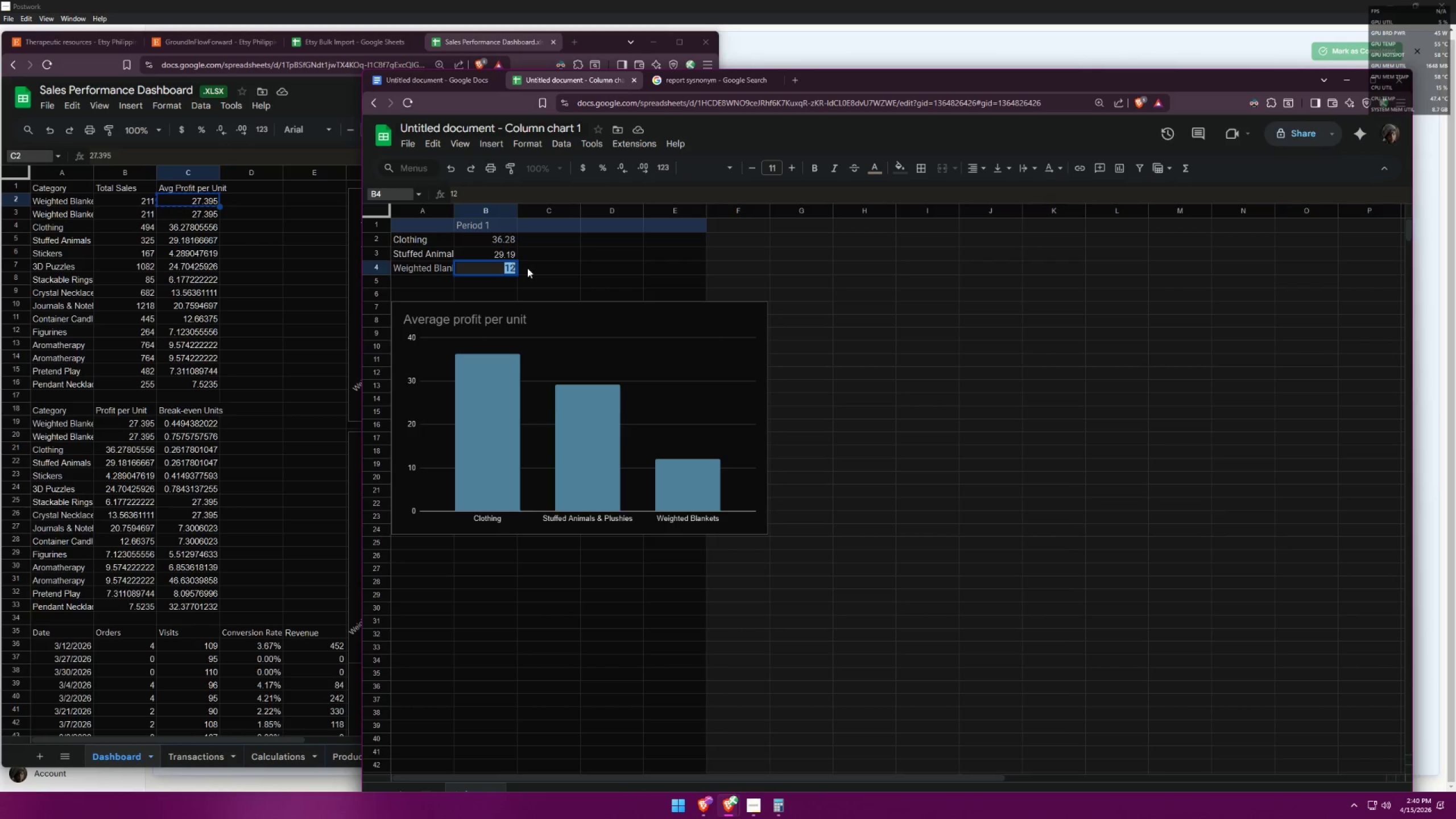 
key(Control+ControlLeft)
 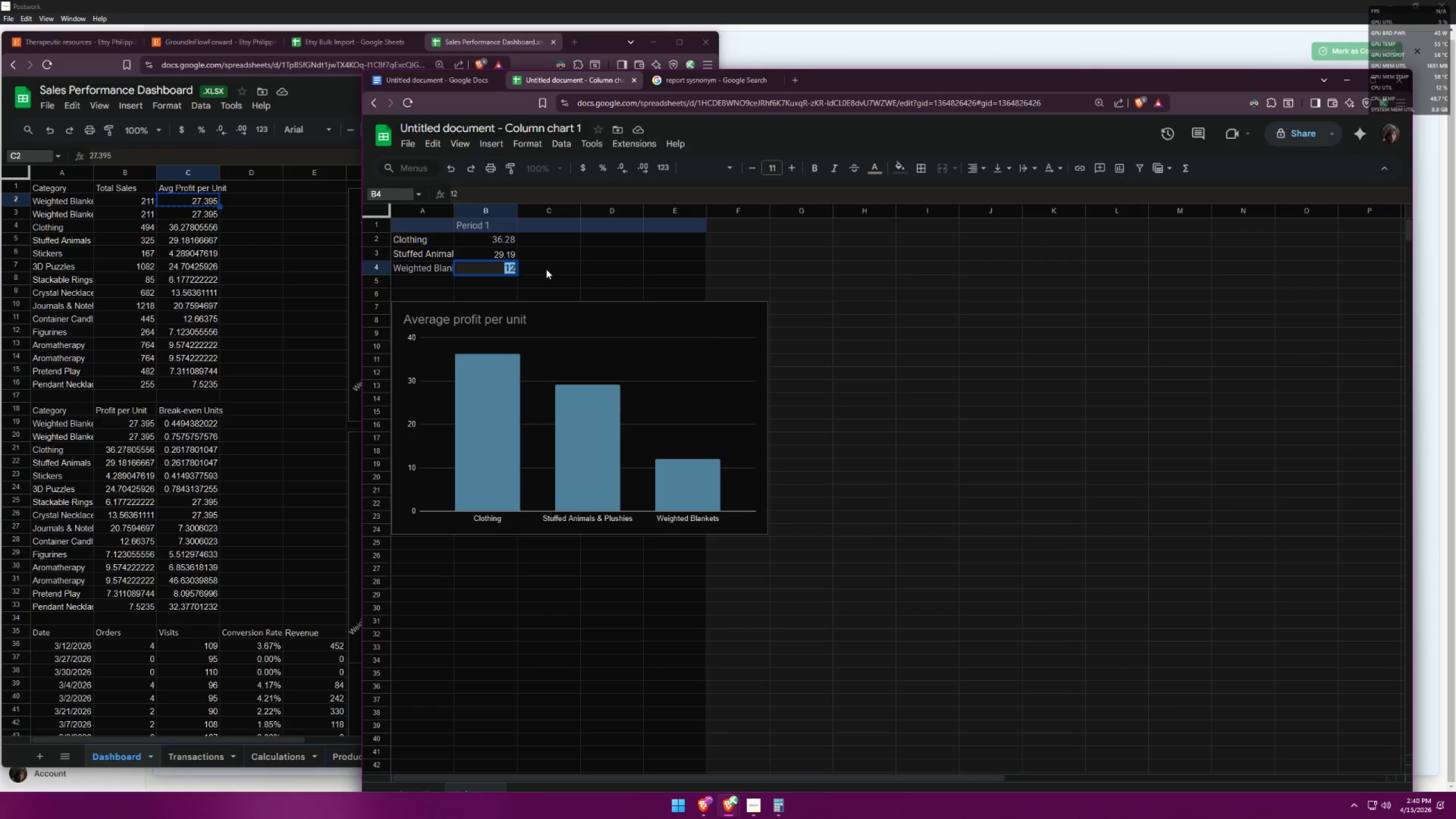 
key(Control+V)
 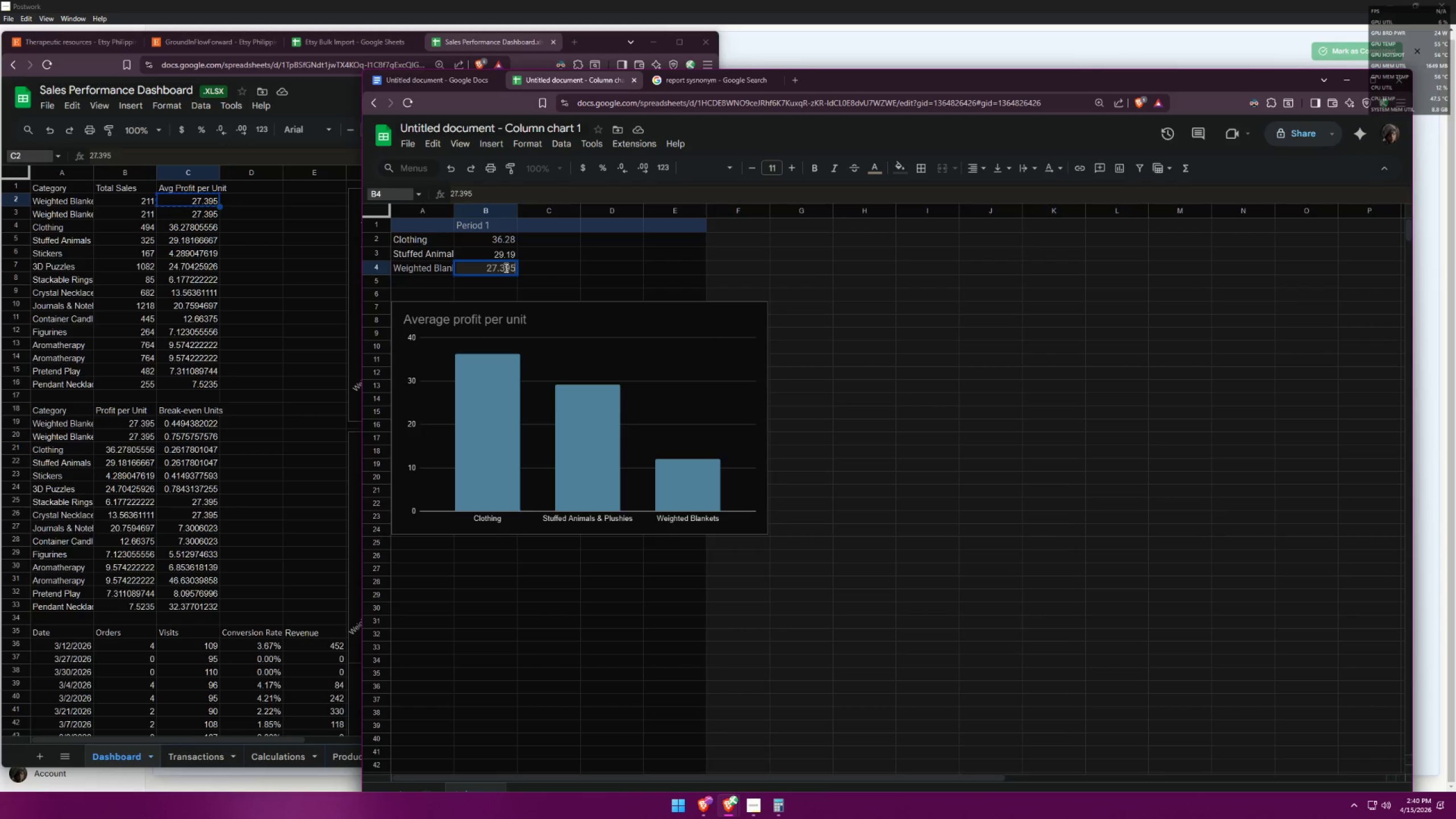 
left_click_drag(start_coordinate=[499, 268], to_coordinate=[518, 268])
 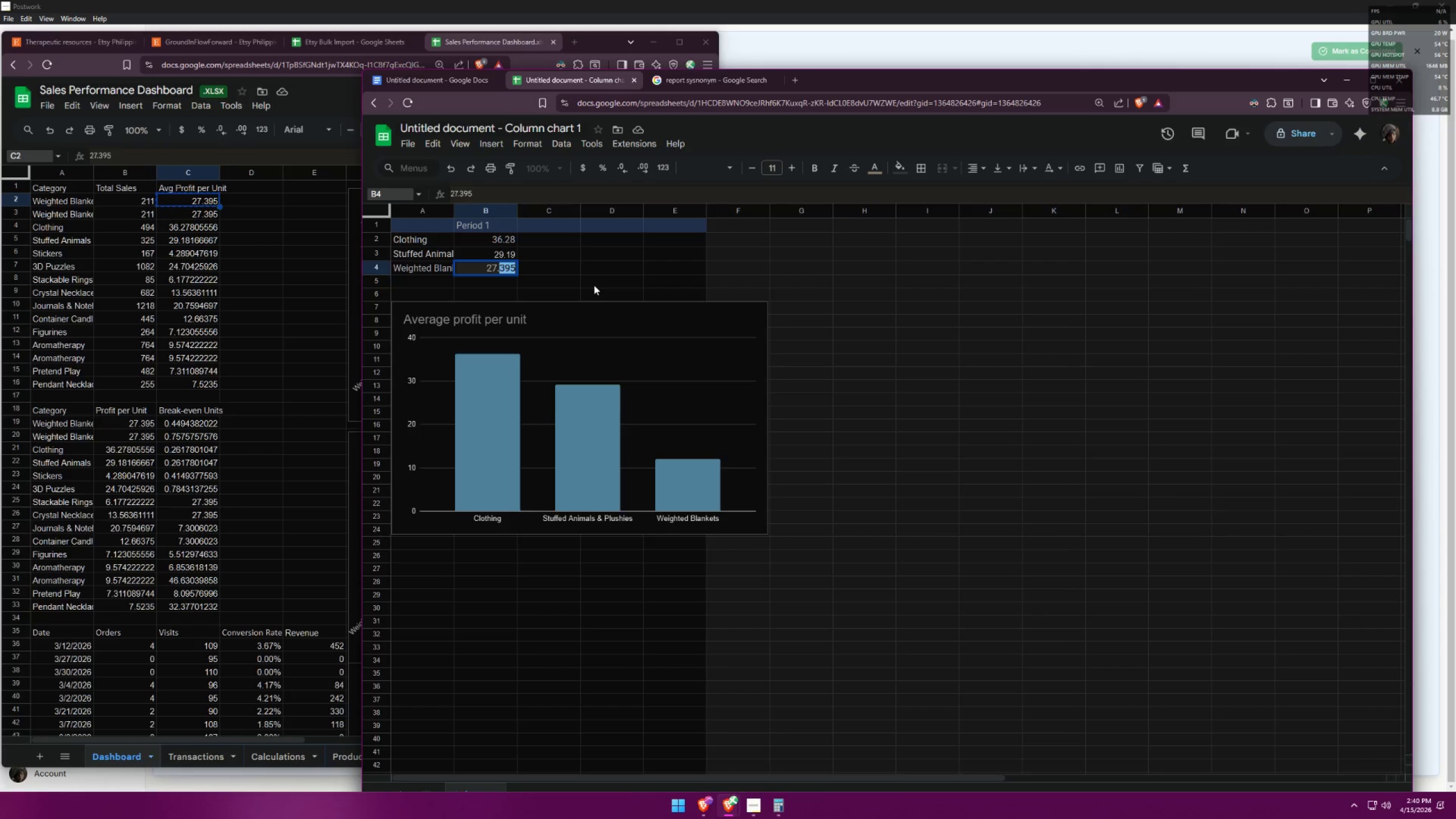 
type(40)
 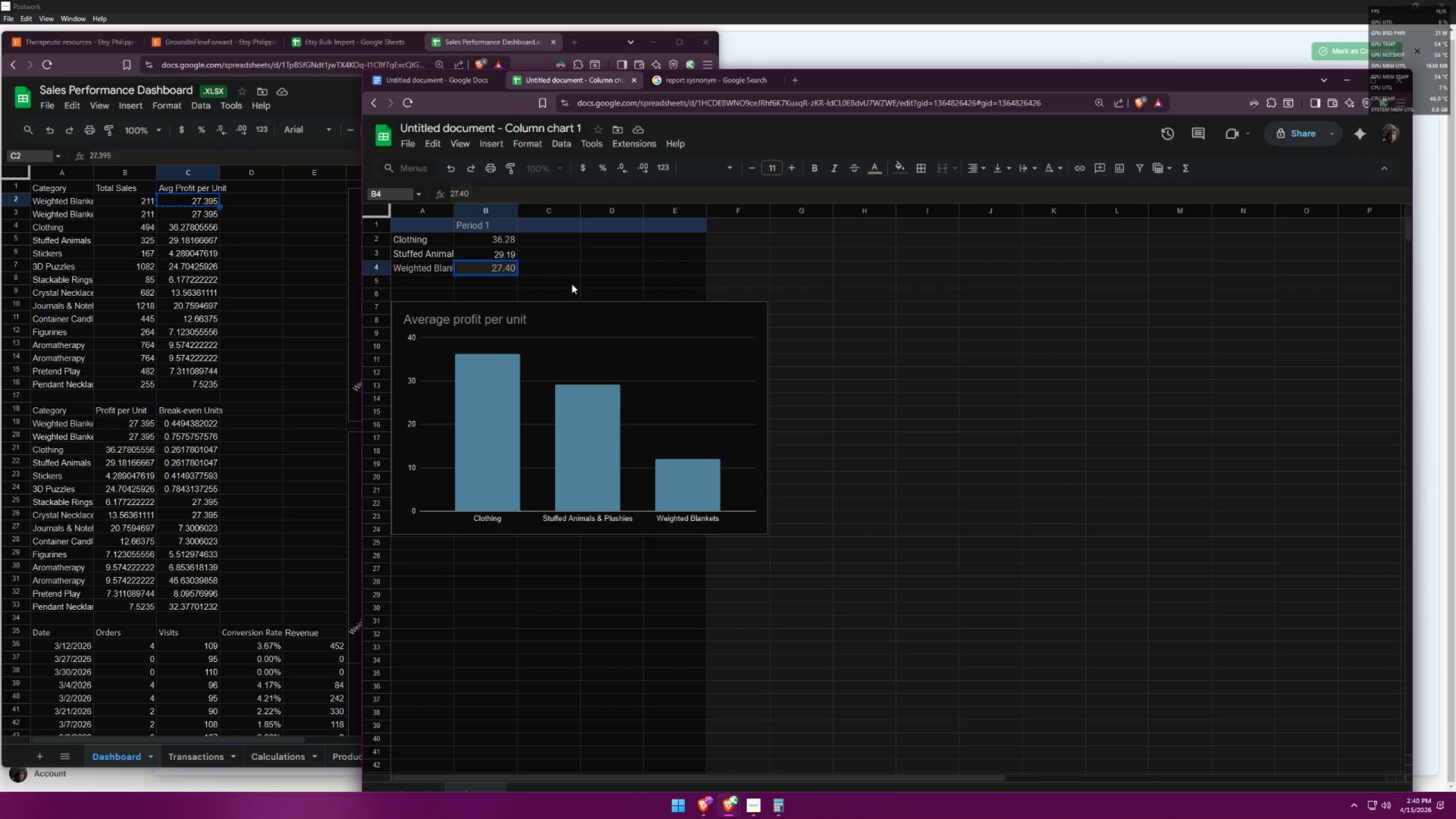 
left_click([571, 284])
 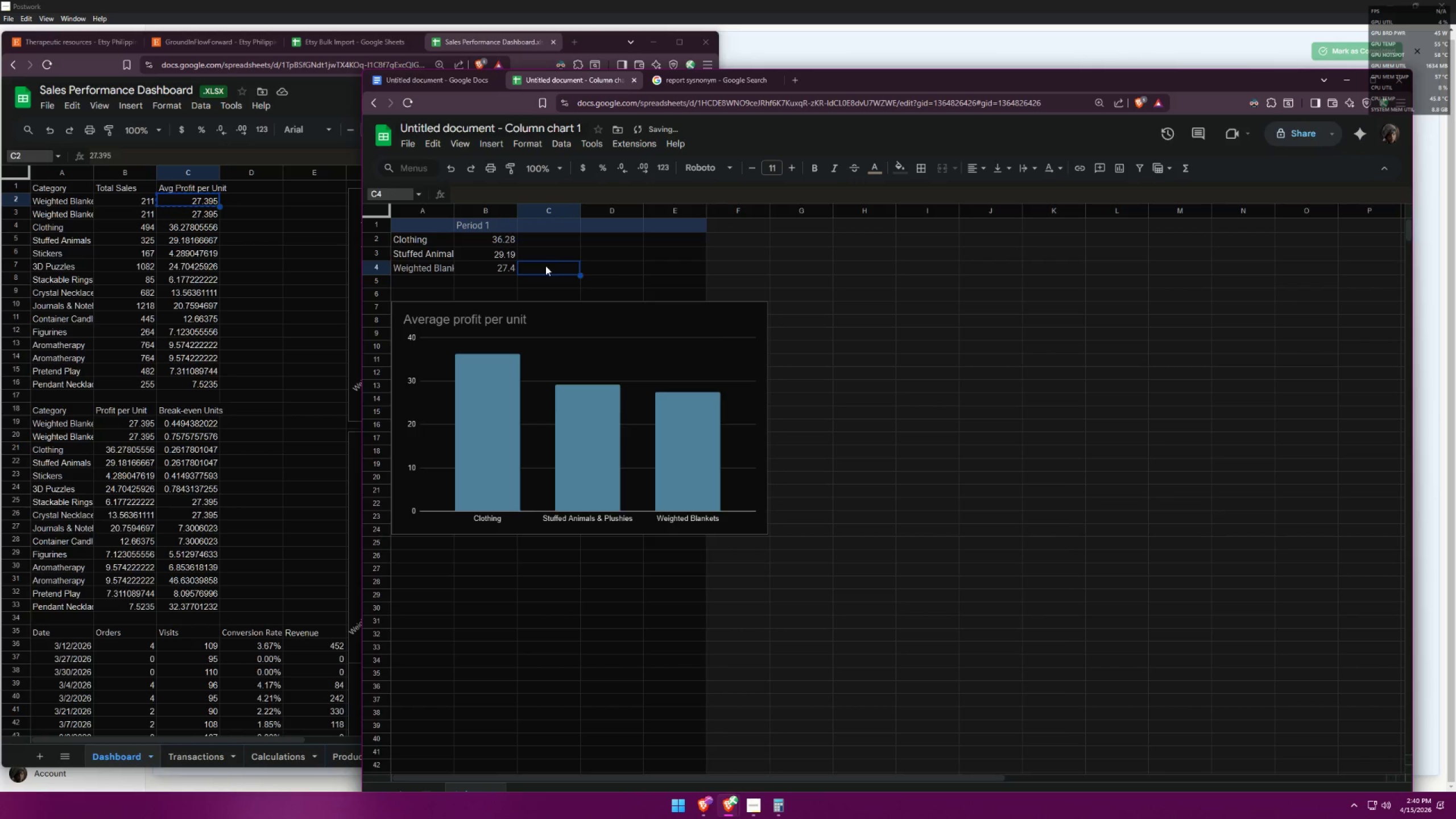 
double_click([497, 271])
 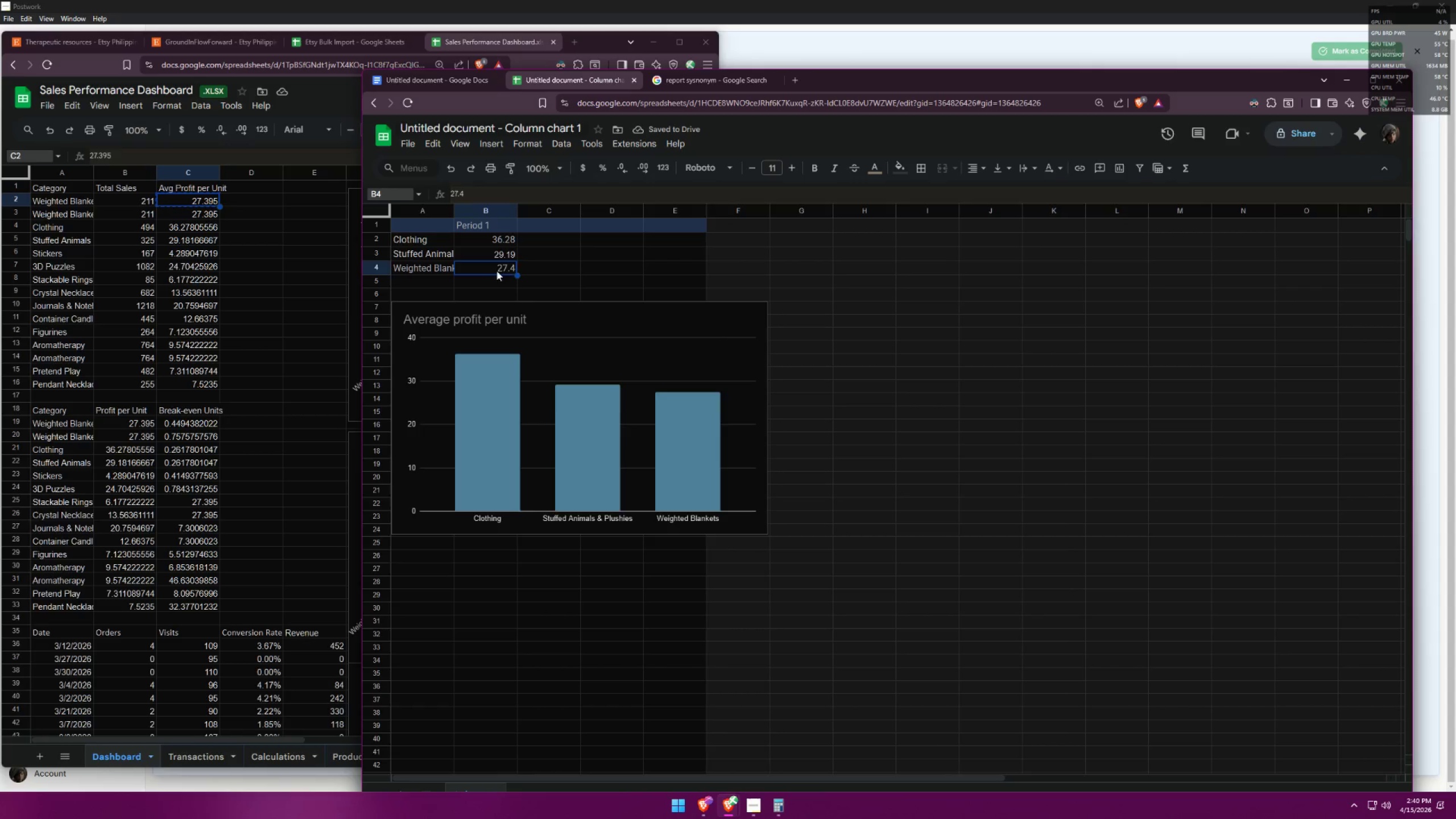 
triple_click([497, 271])
 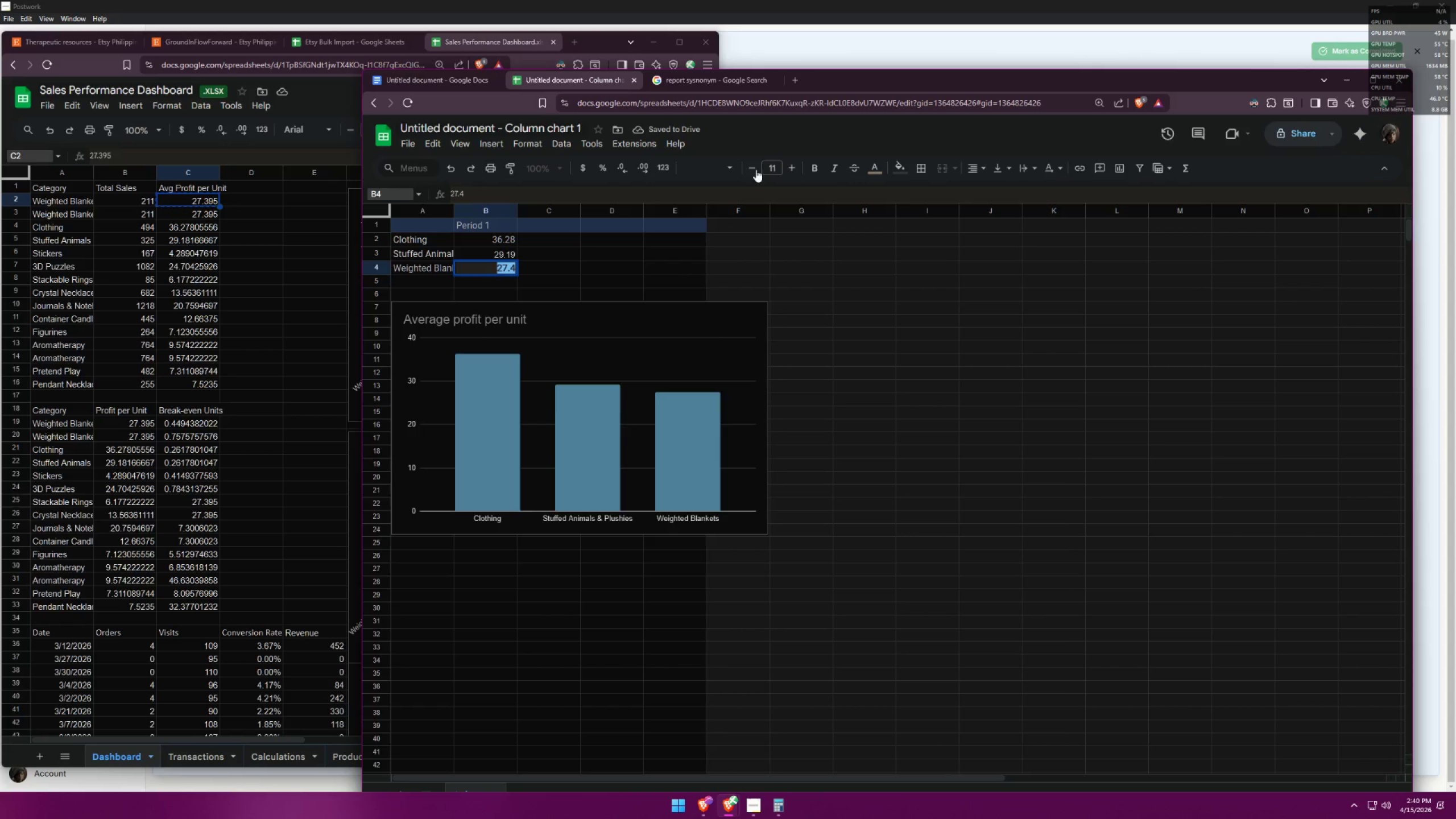 
left_click([715, 164])
 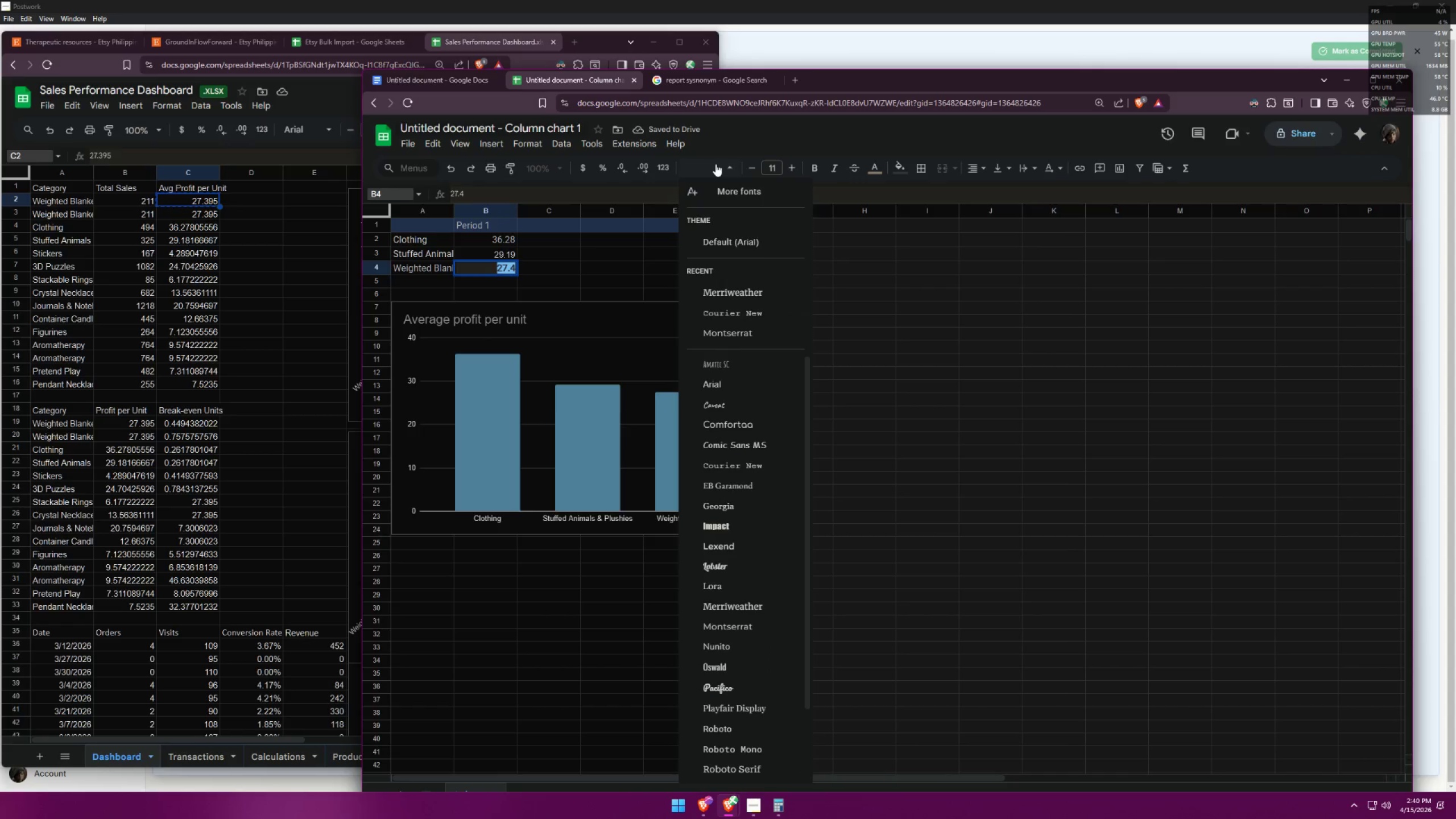 
left_click([715, 164])
 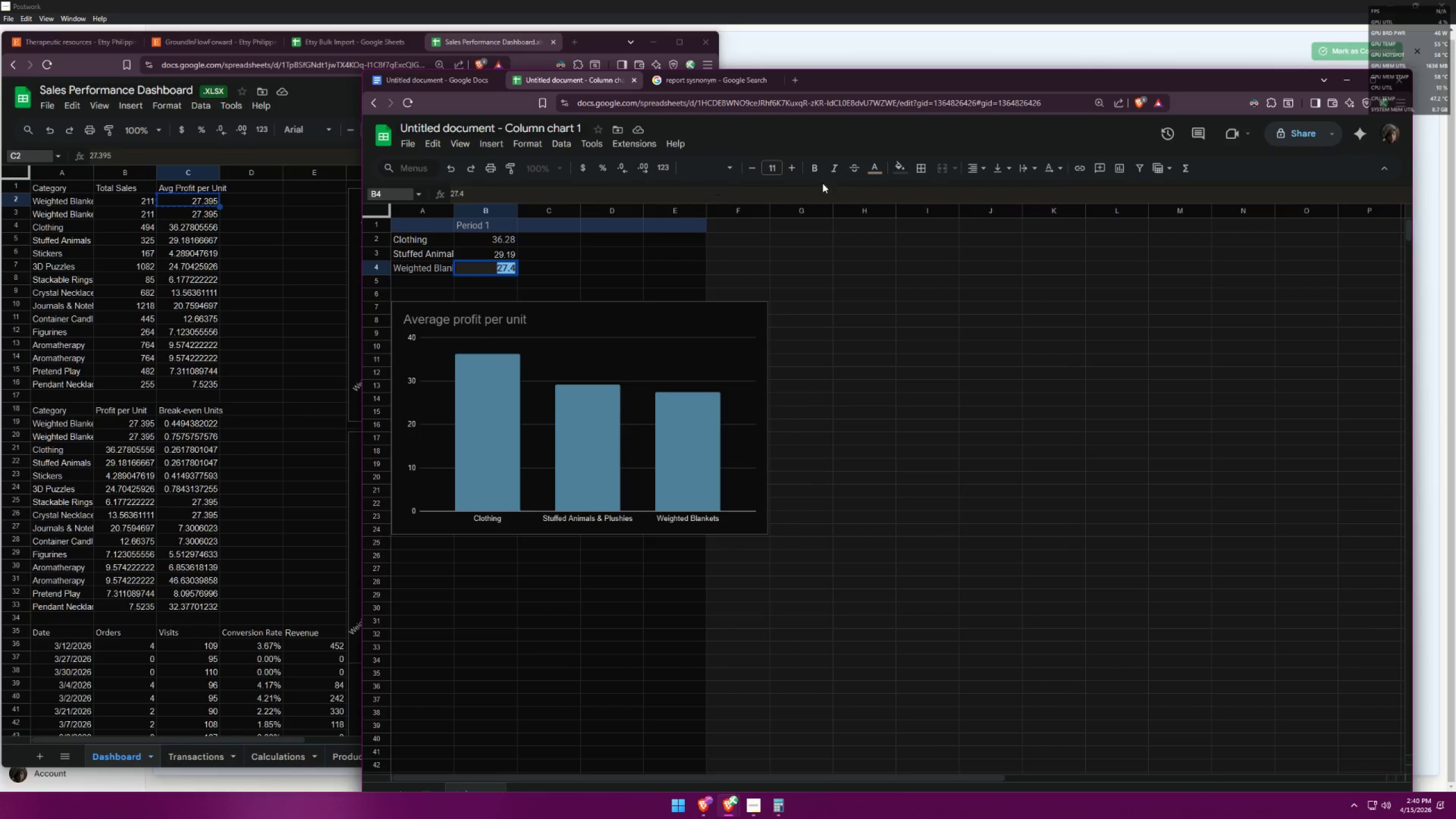 
left_click([874, 164])
 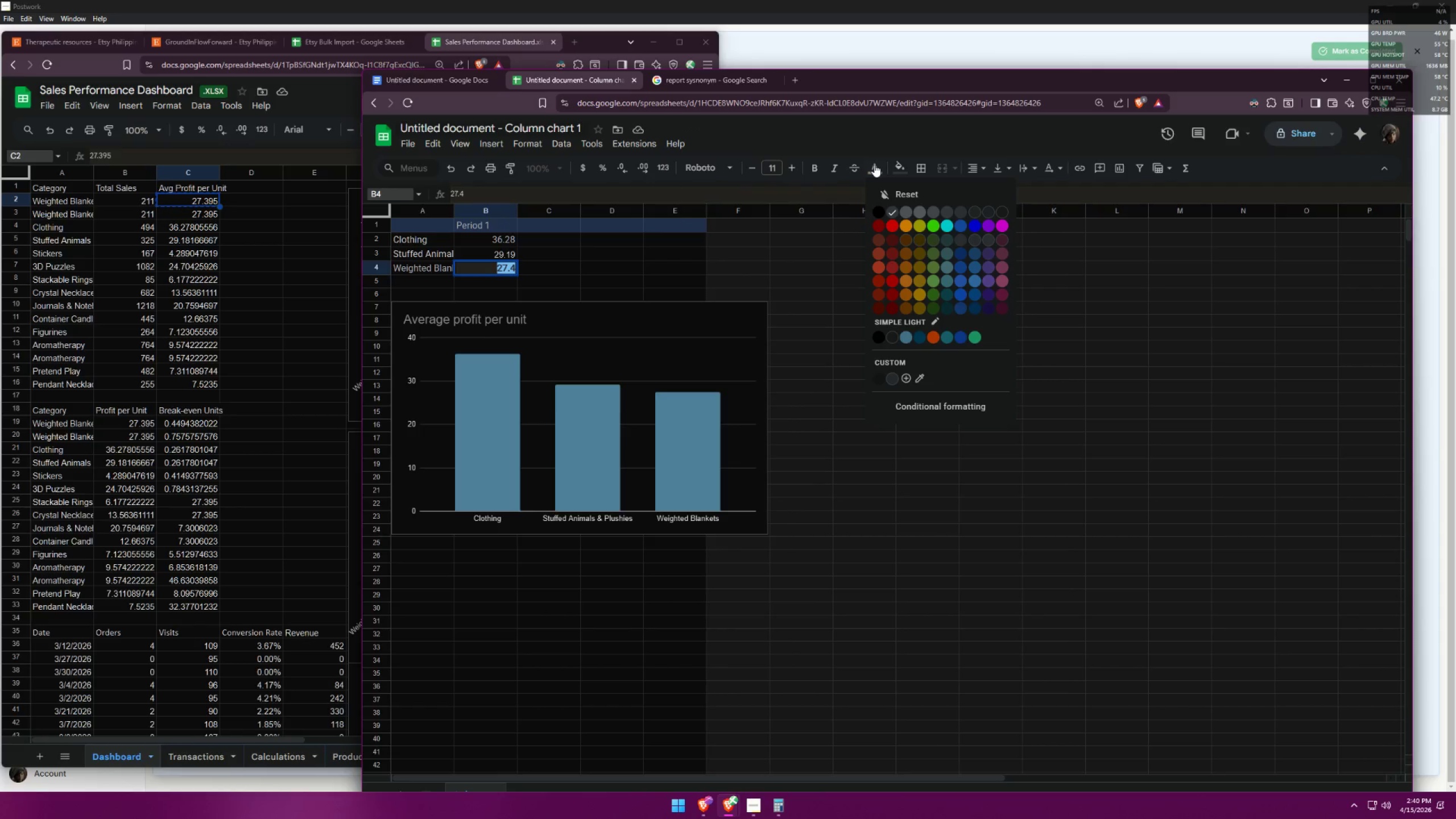 
left_click([874, 164])
 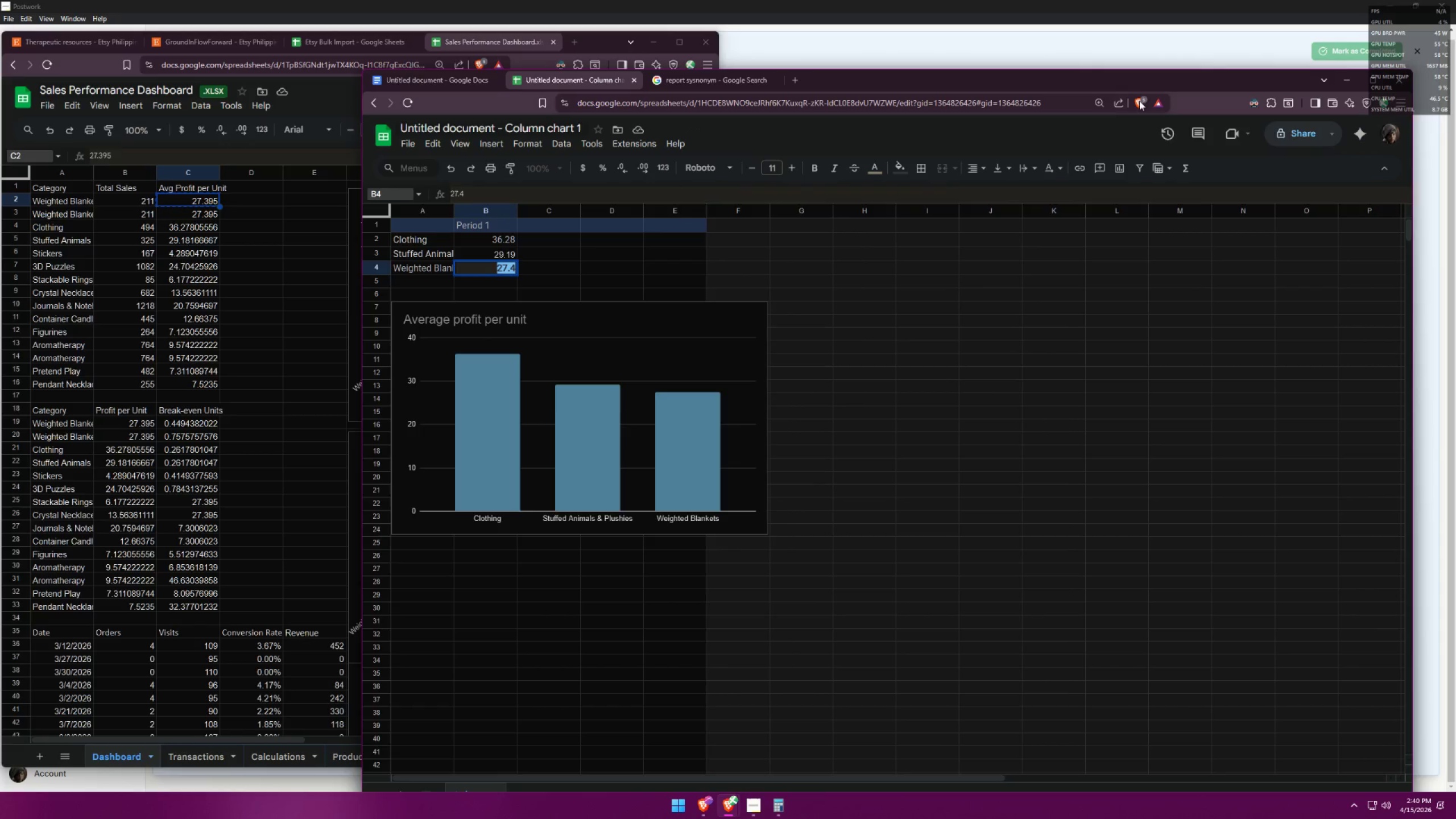 
left_click([1258, 105])
 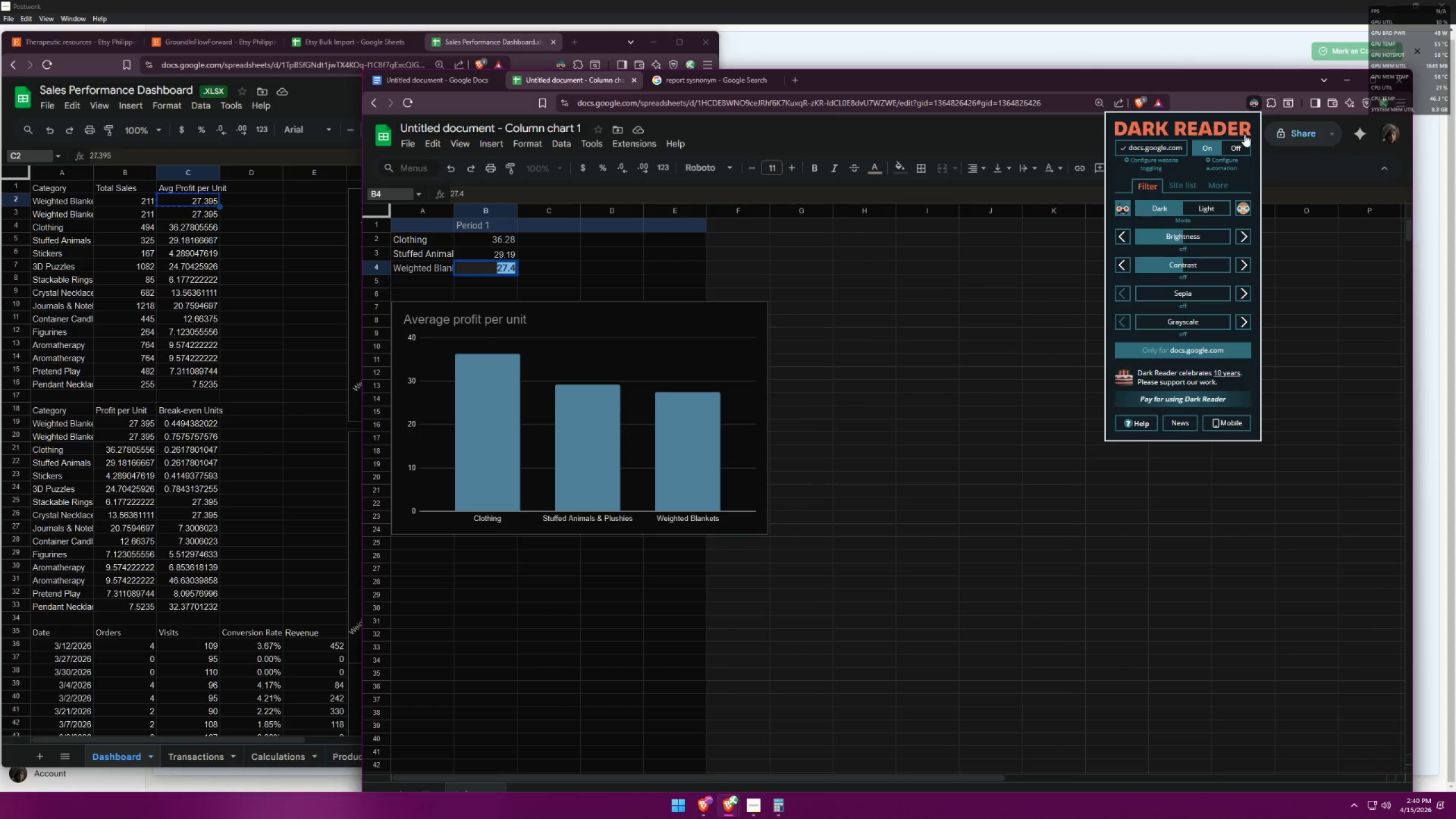 
left_click([1239, 142])
 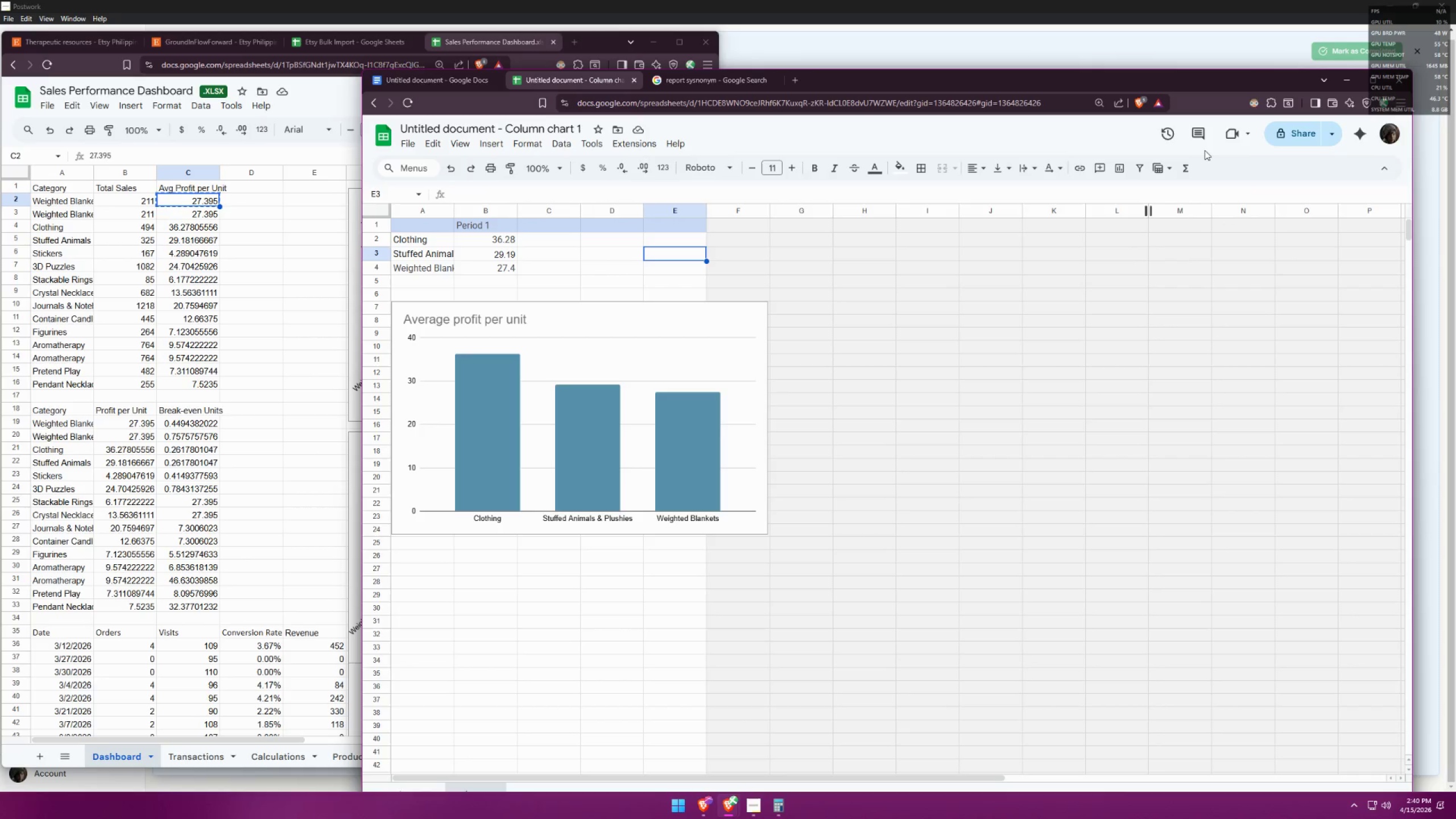 
left_click([1254, 102])
 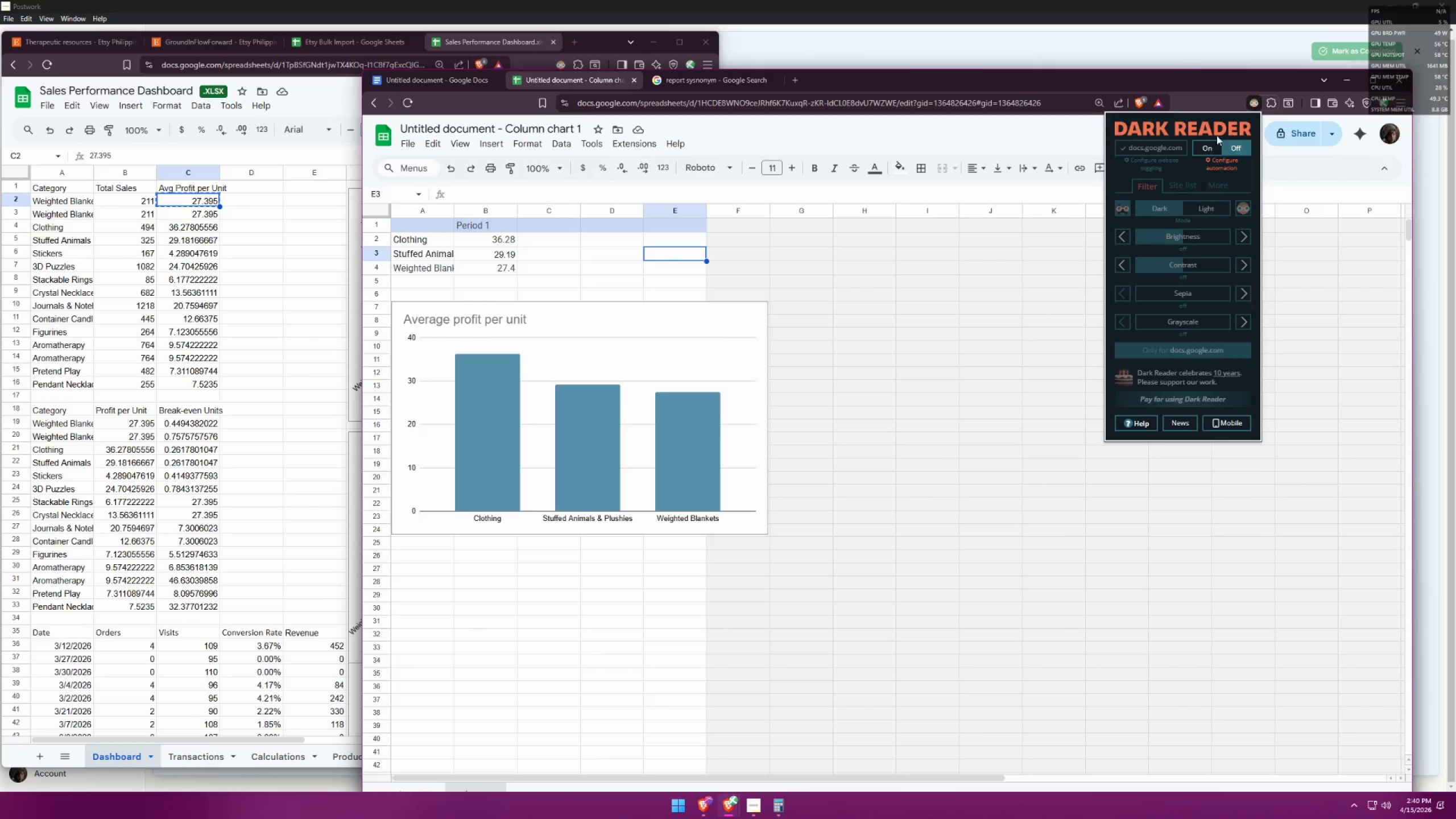 
left_click([1215, 144])
 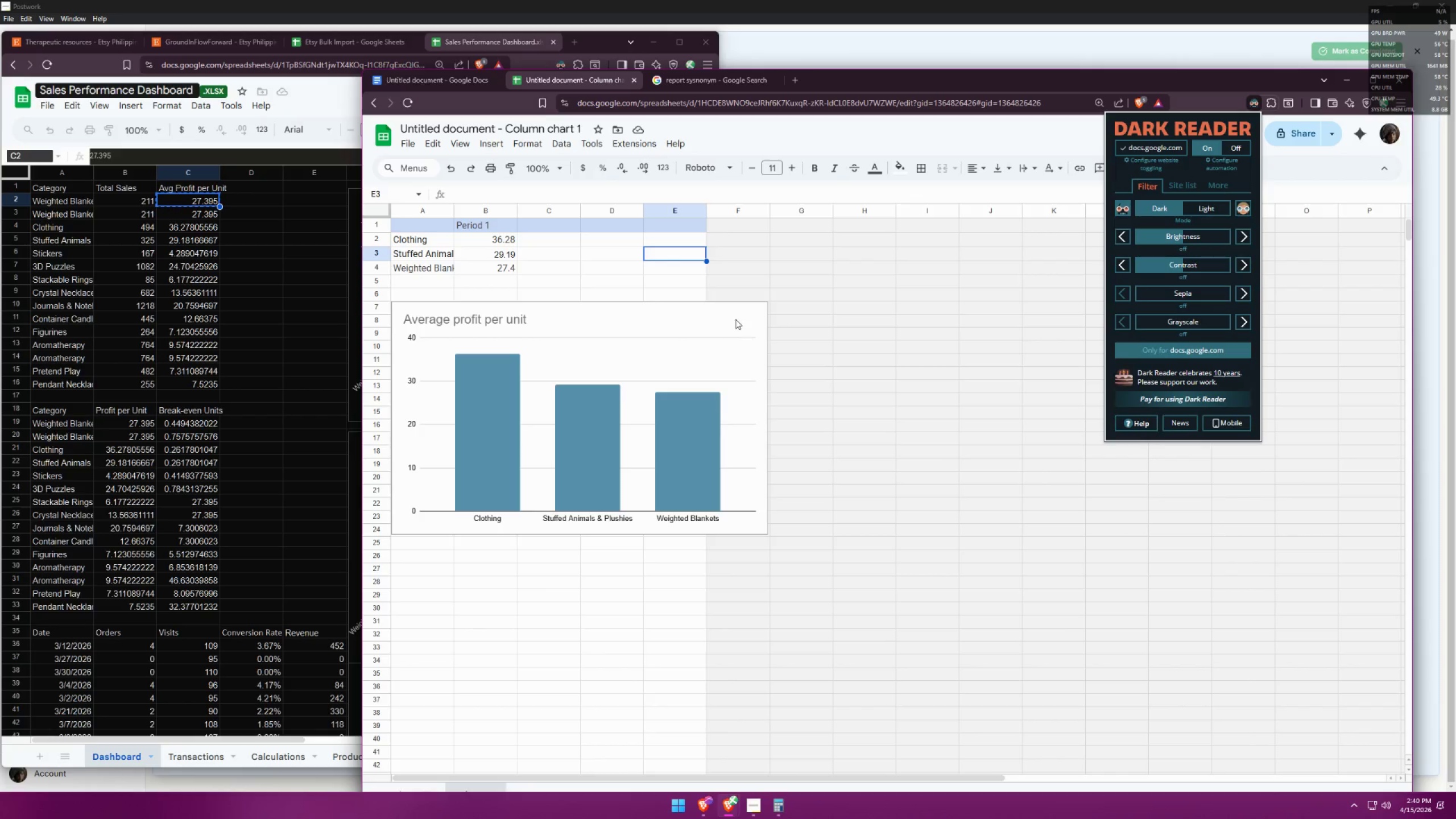 
left_click([771, 291])
 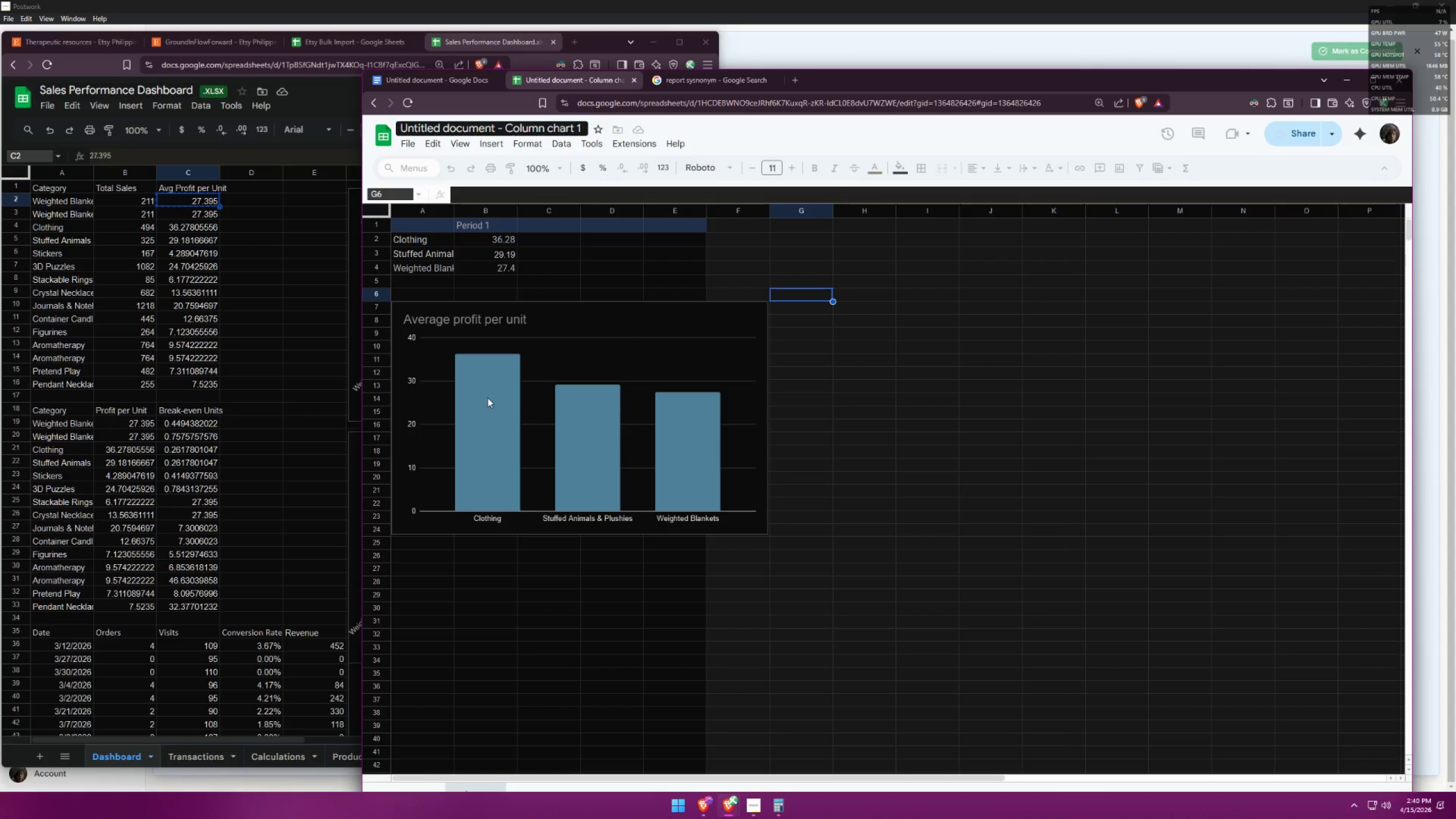 
double_click([487, 397])
 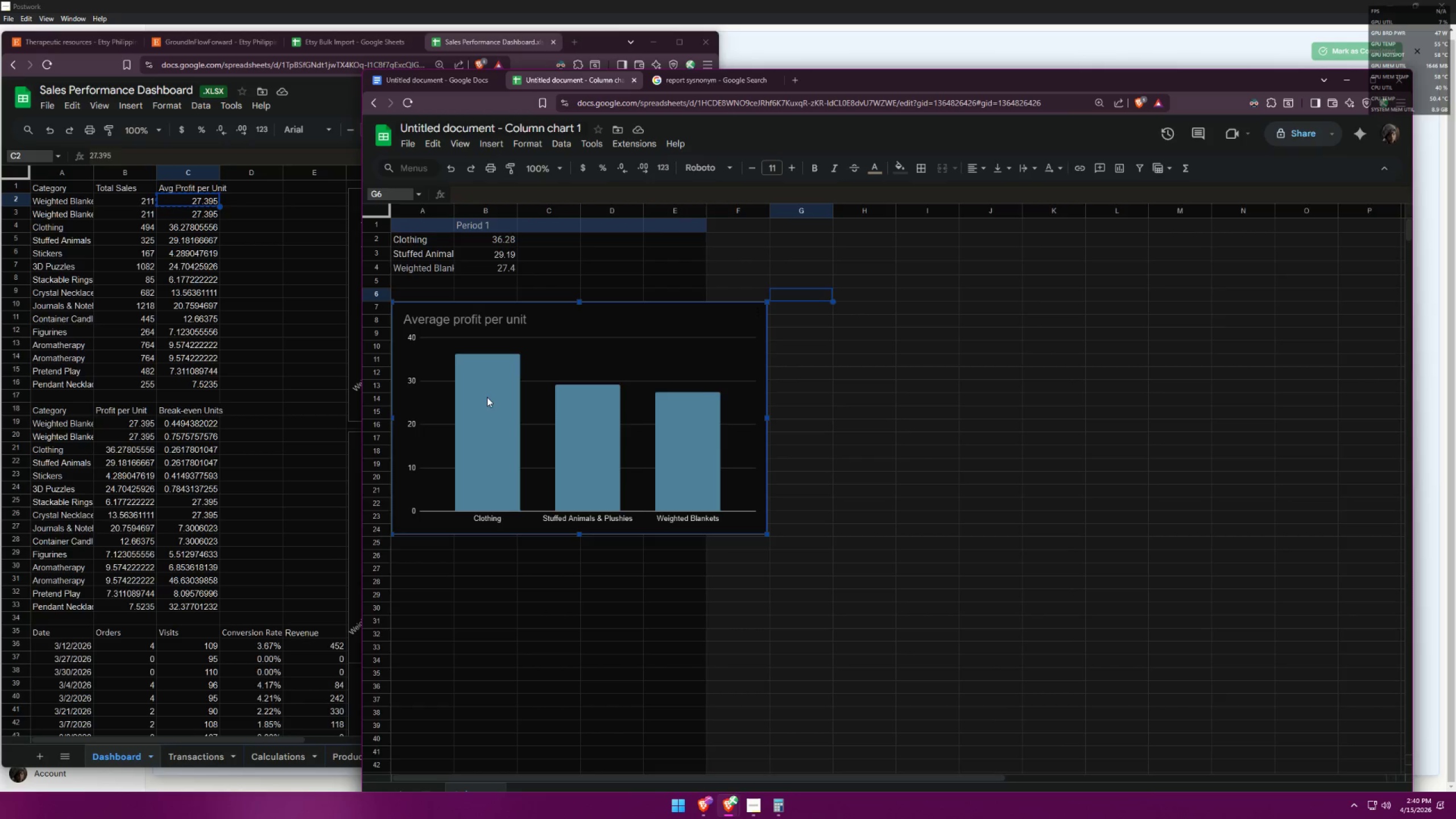 
triple_click([487, 397])
 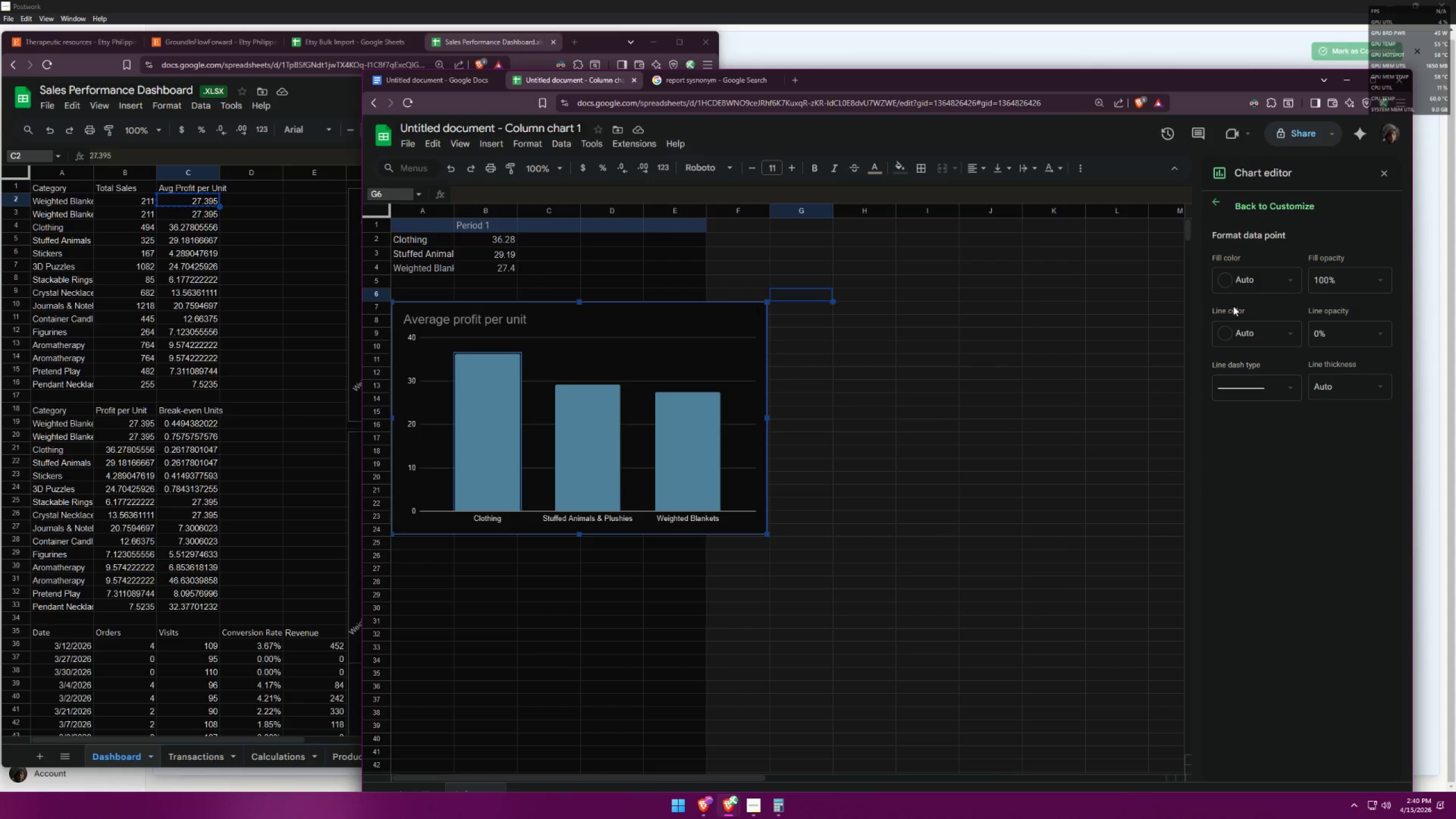 
left_click([1225, 284])
 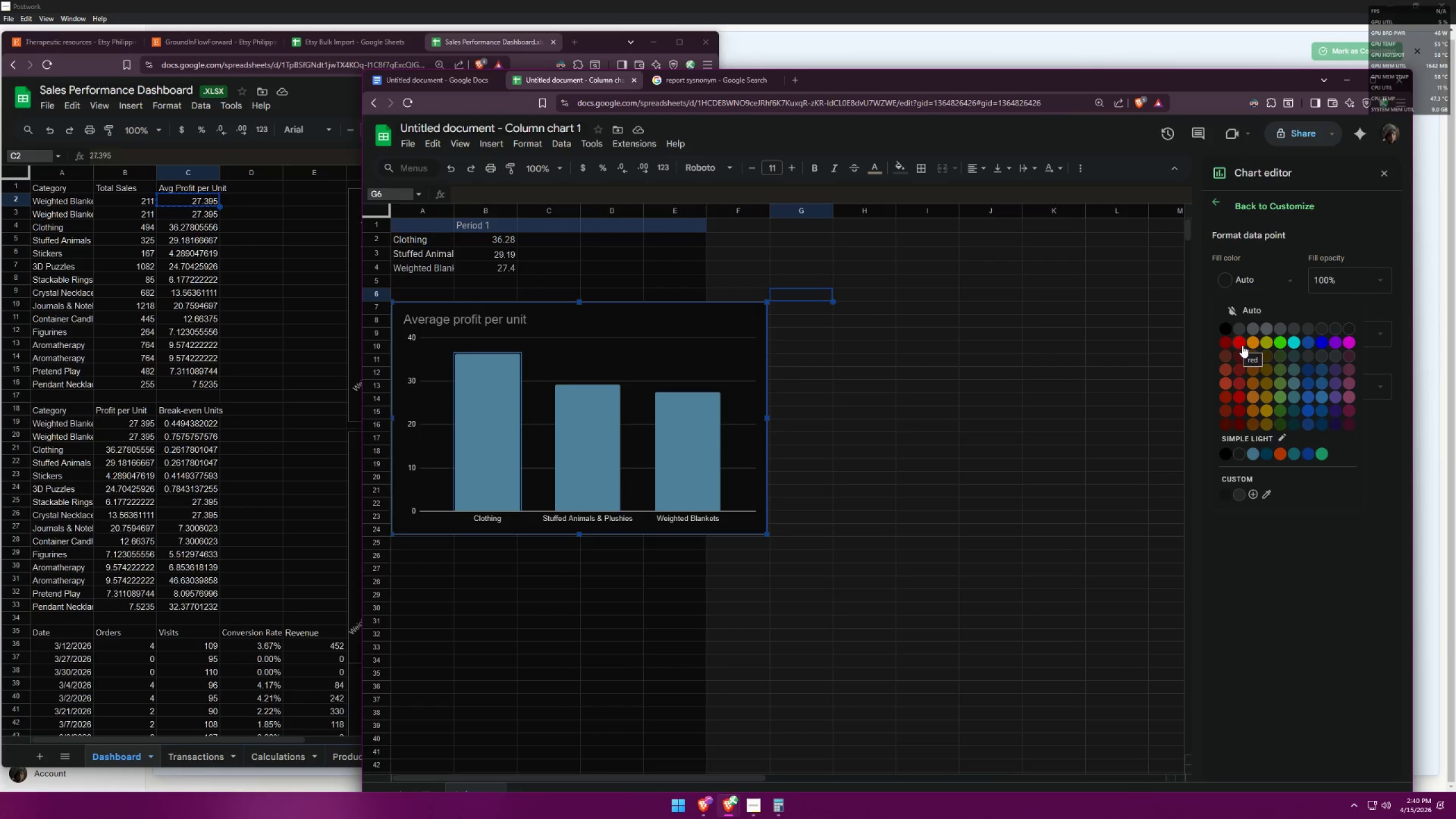 
left_click([1283, 341])
 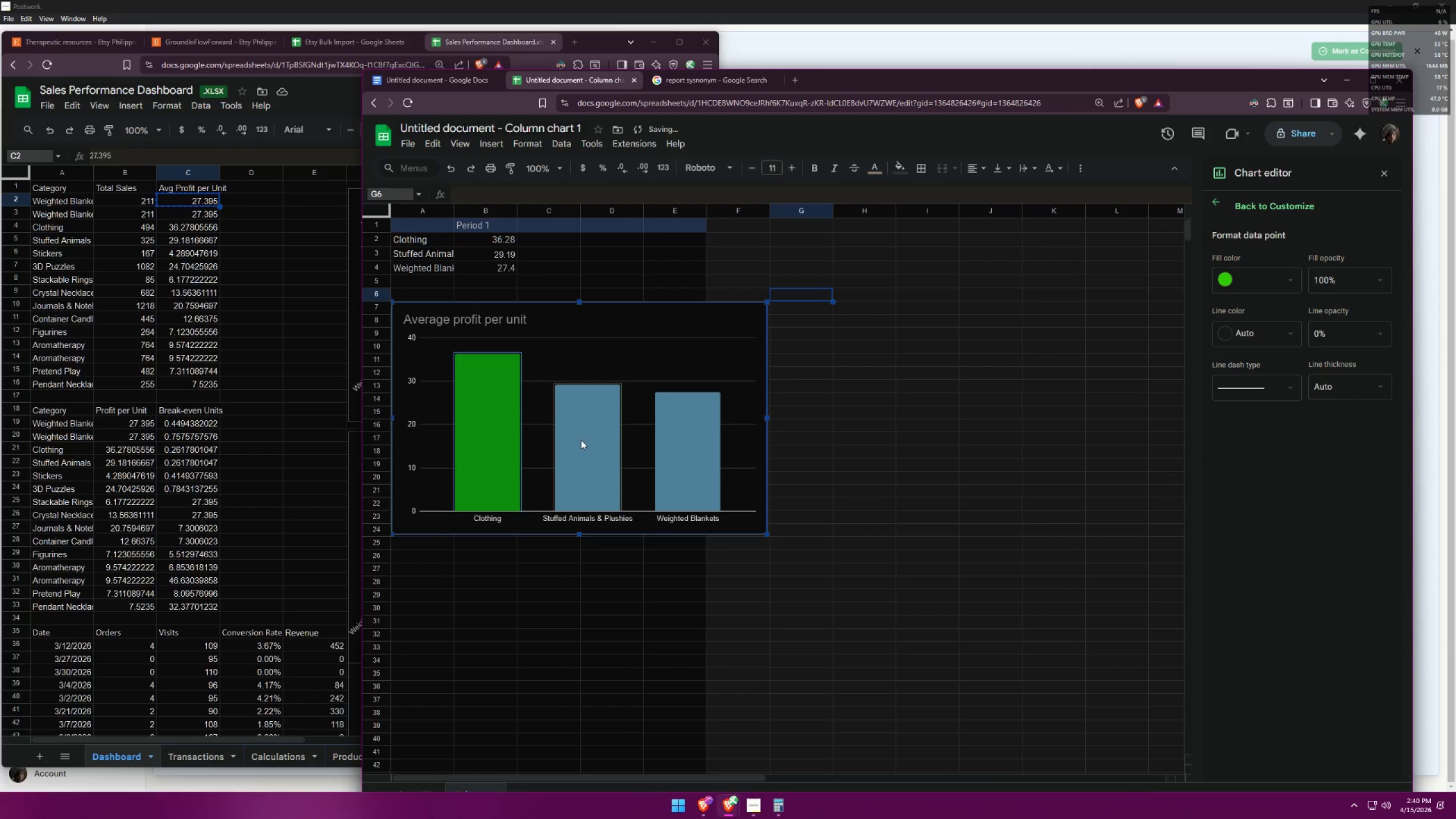 
double_click([588, 439])
 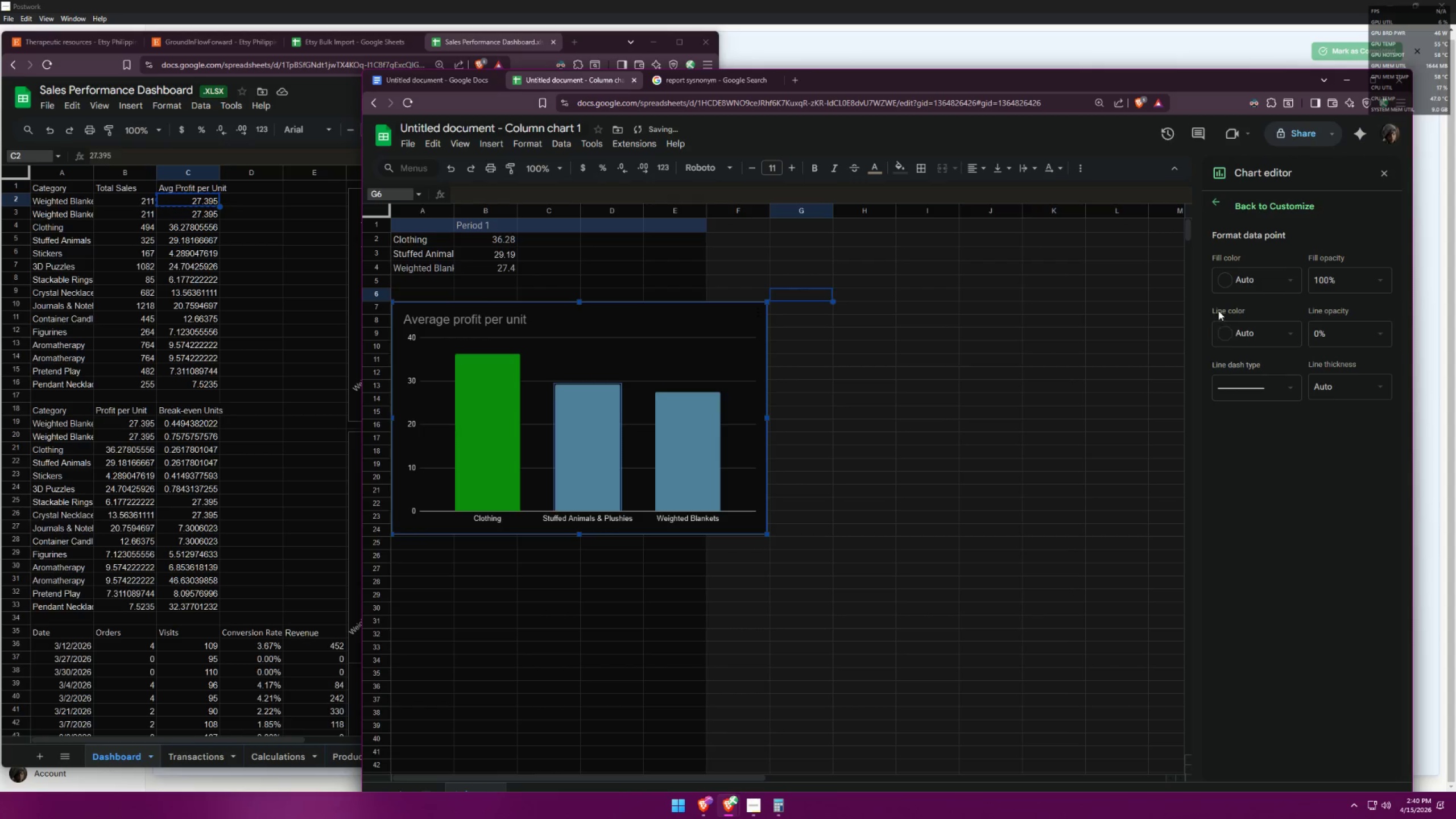 
left_click([1217, 280])
 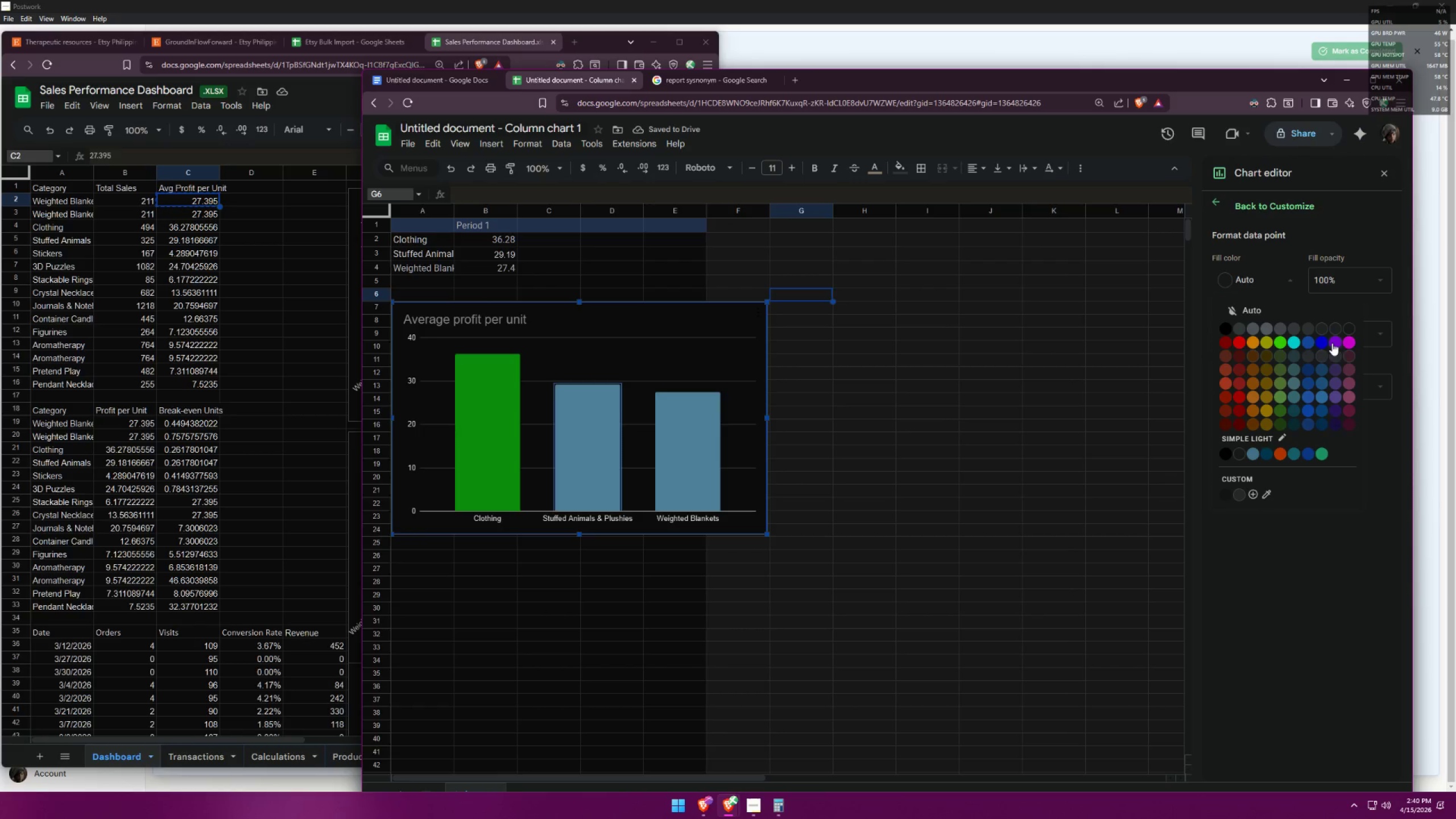 
left_click([1338, 343])
 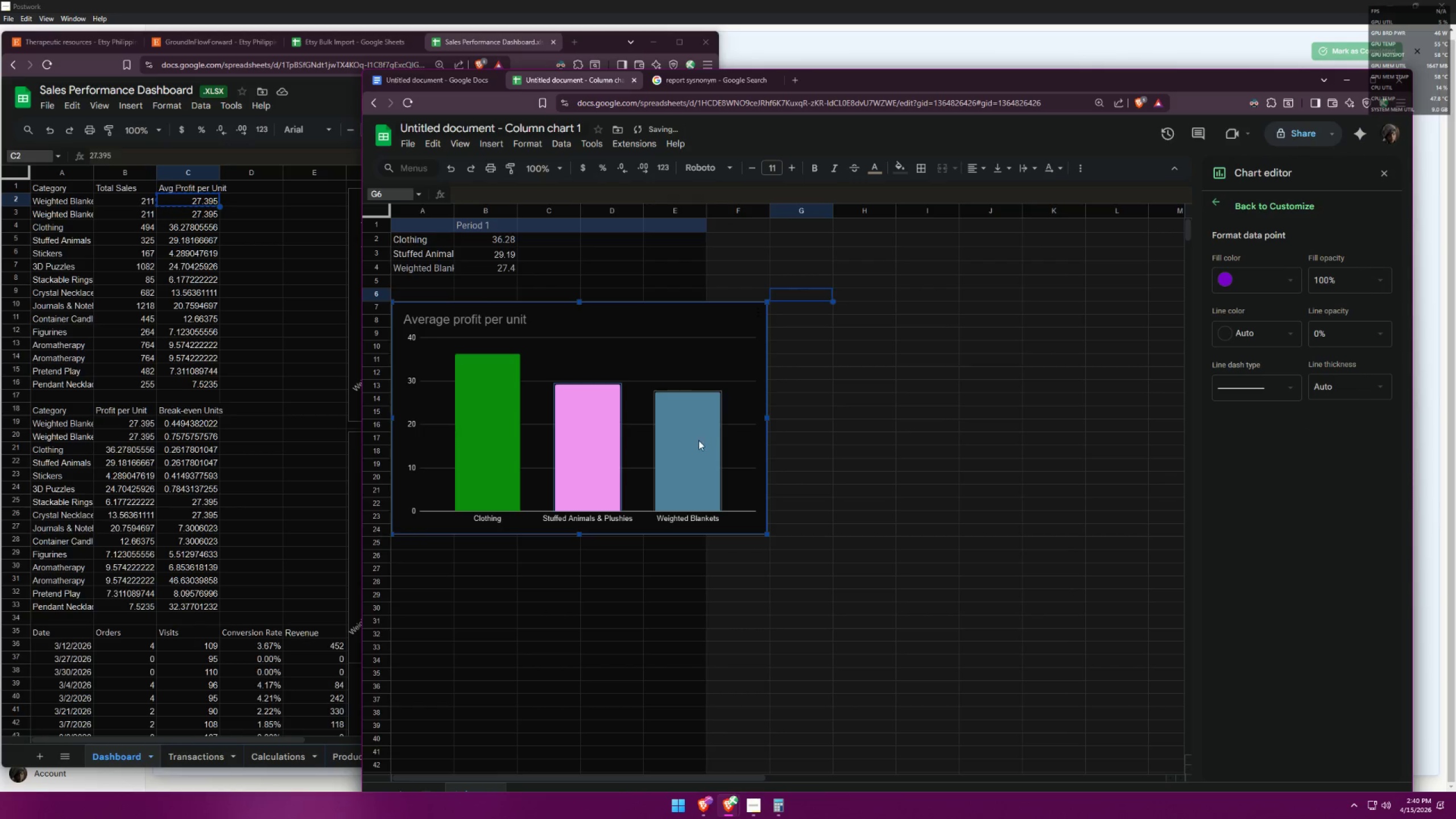 
double_click([694, 441])
 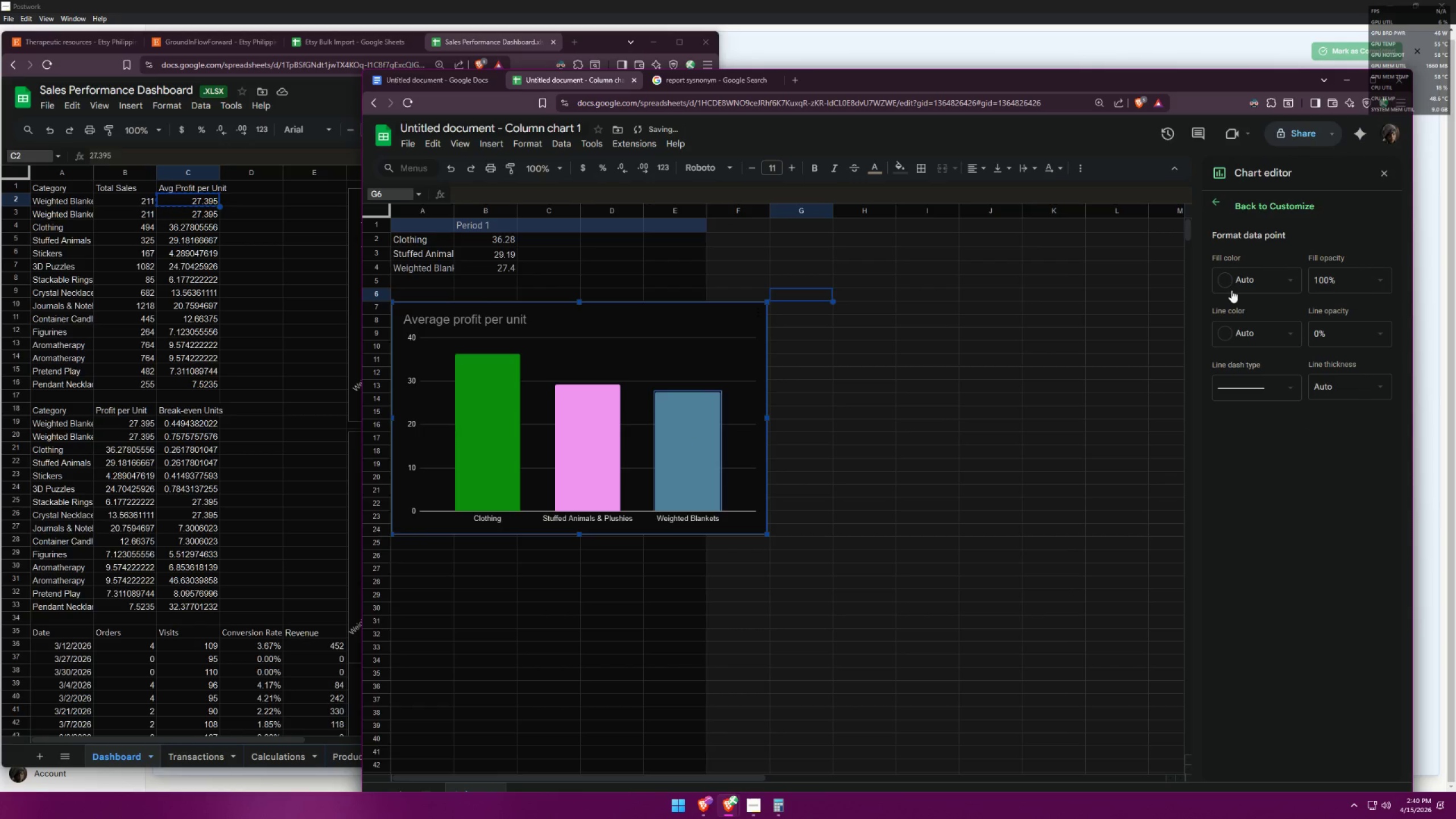 
left_click([1223, 279])
 